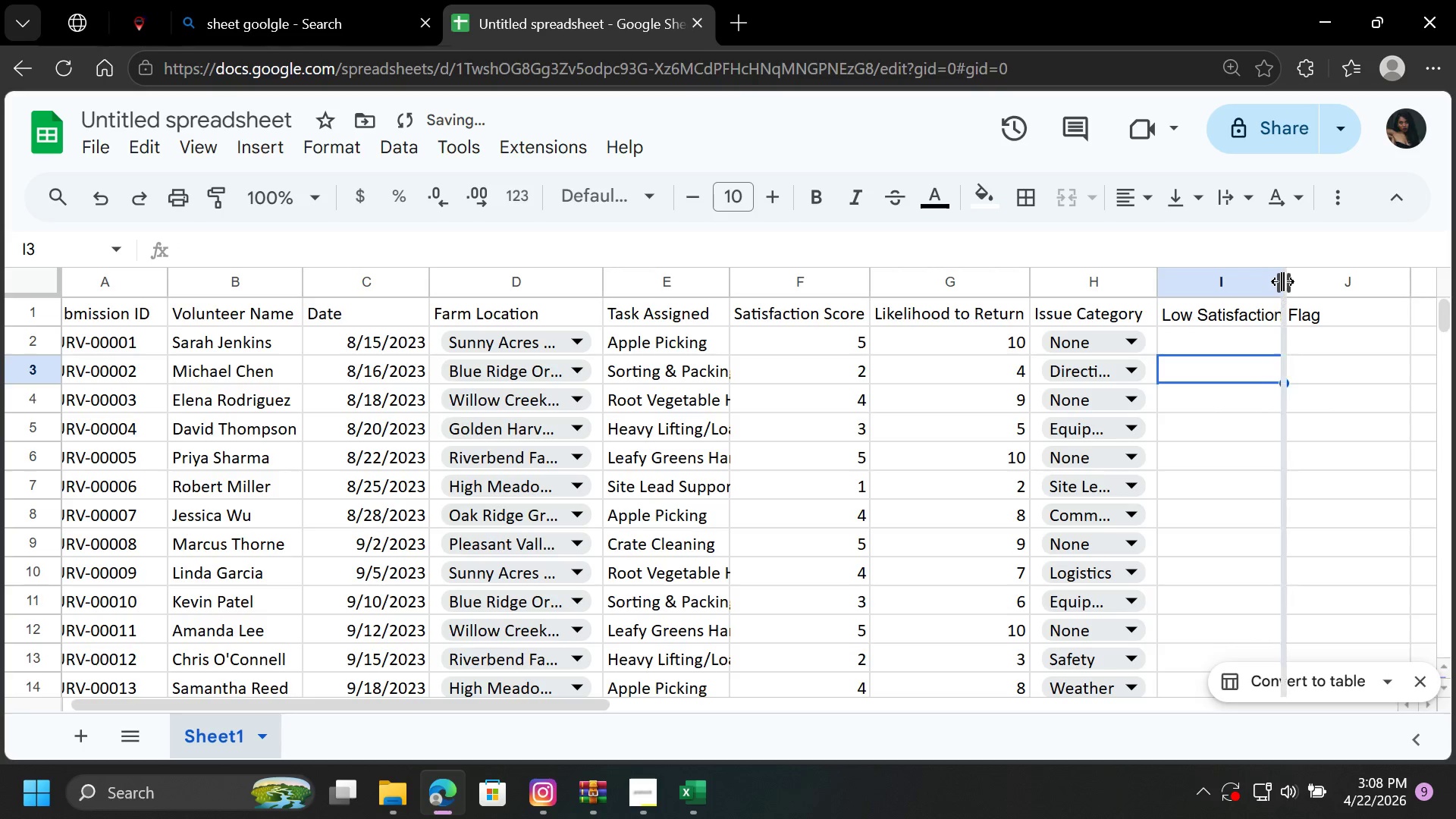 
double_click([1282, 281])
 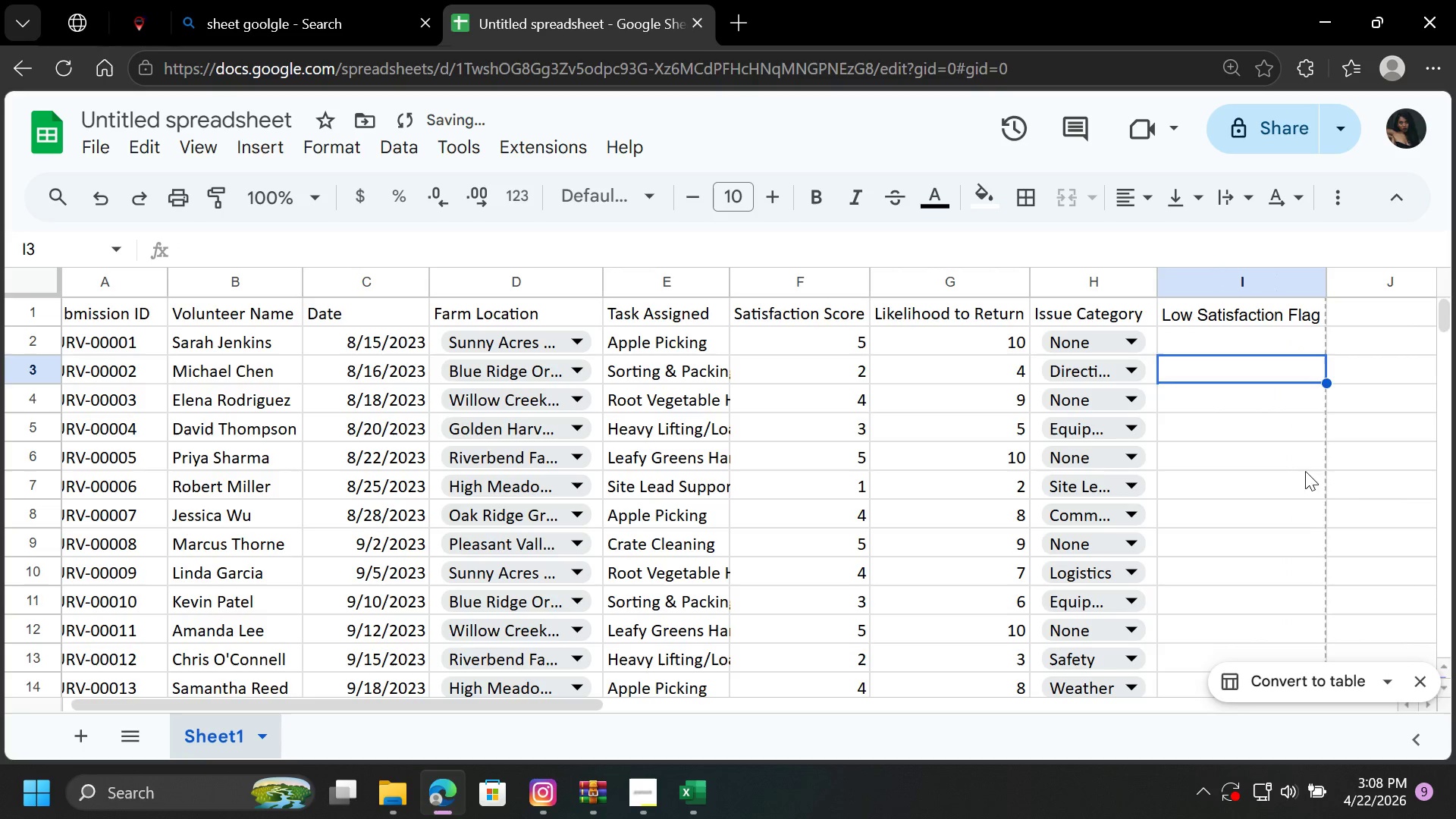 
left_click([1291, 491])
 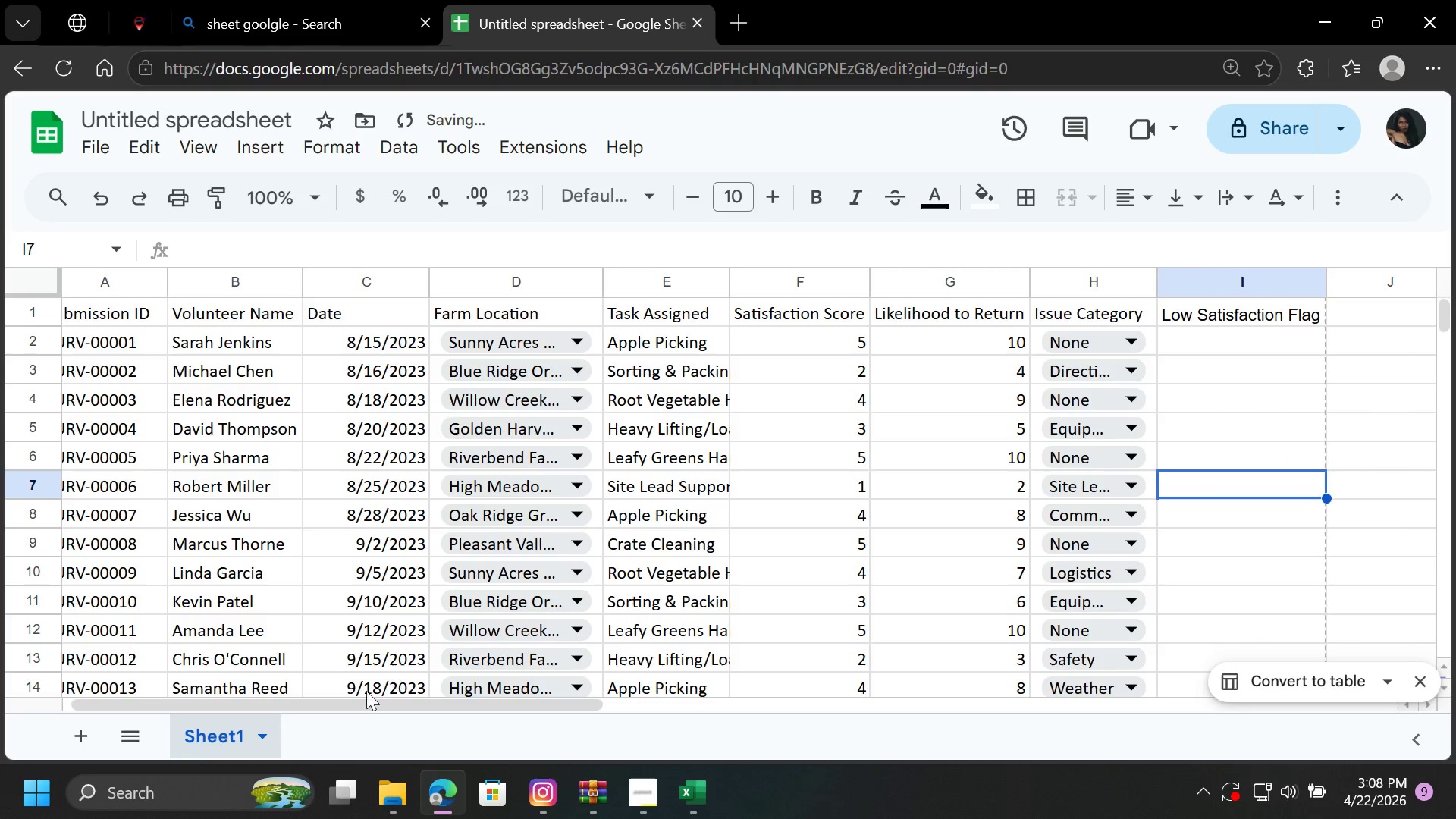 
left_click_drag(start_coordinate=[364, 705], to_coordinate=[198, 716])
 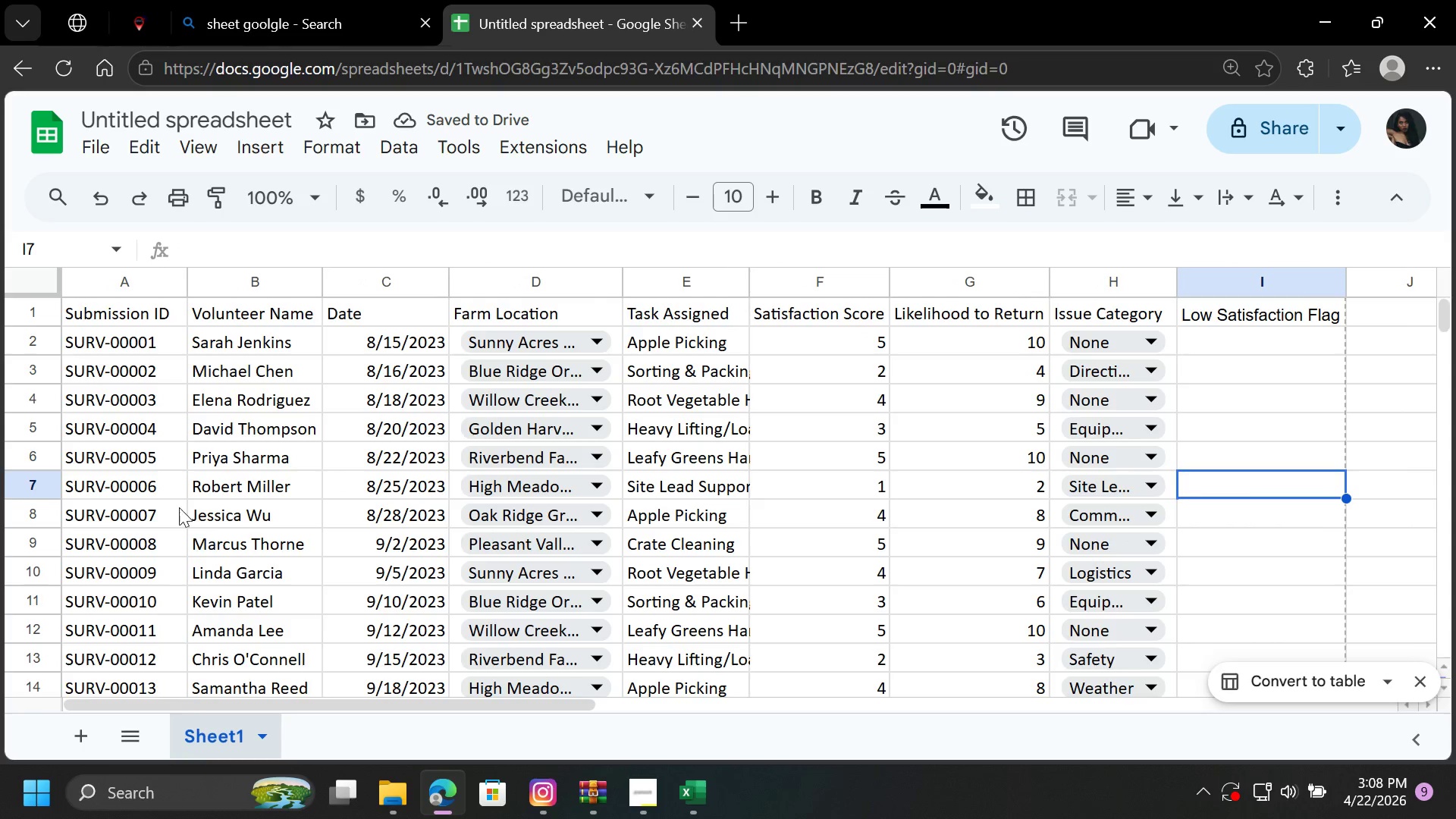 
scroll: coordinate [168, 492], scroll_direction: up, amount: 5.0
 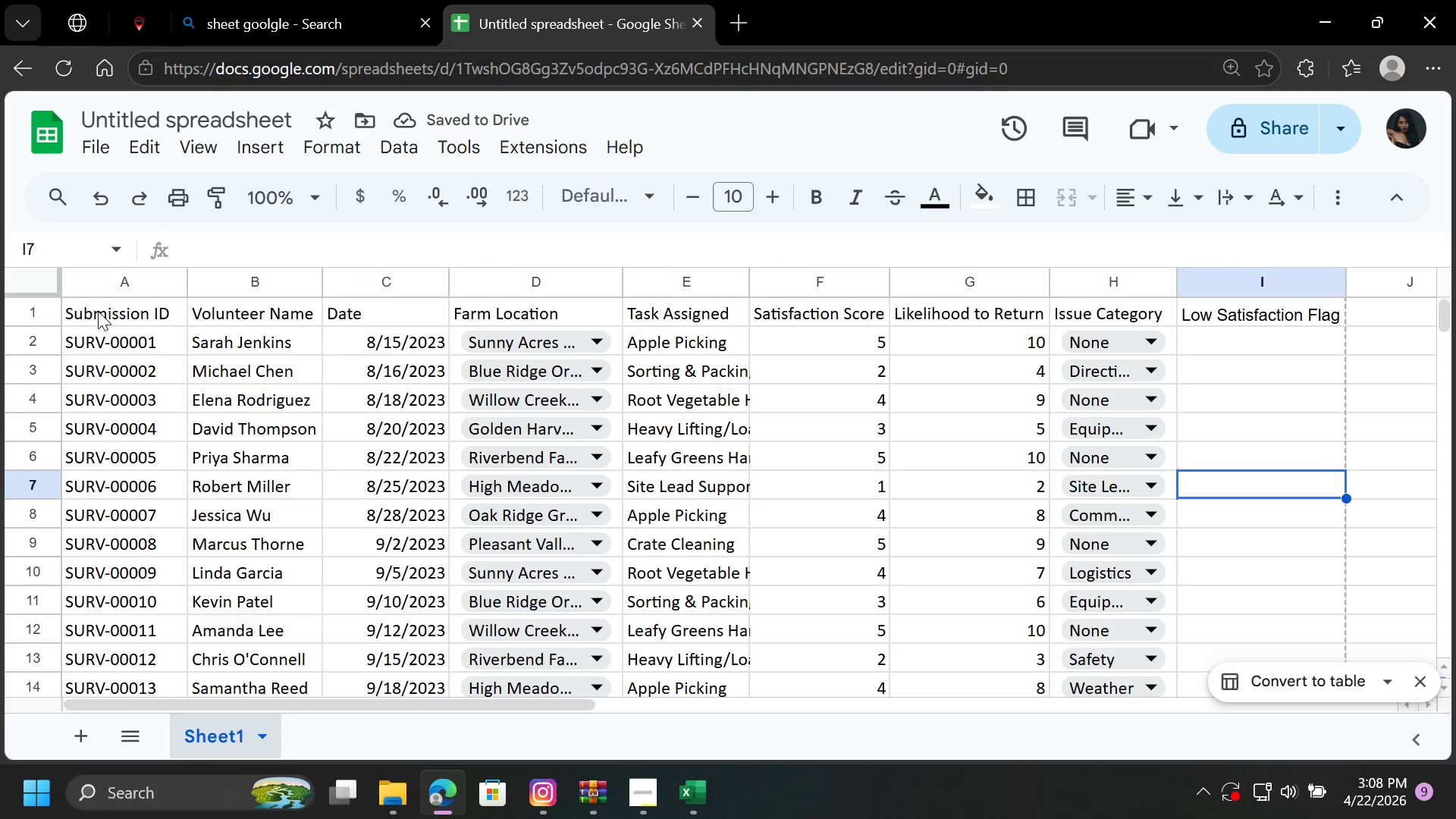 
left_click_drag(start_coordinate=[99, 311], to_coordinate=[1284, 319])
 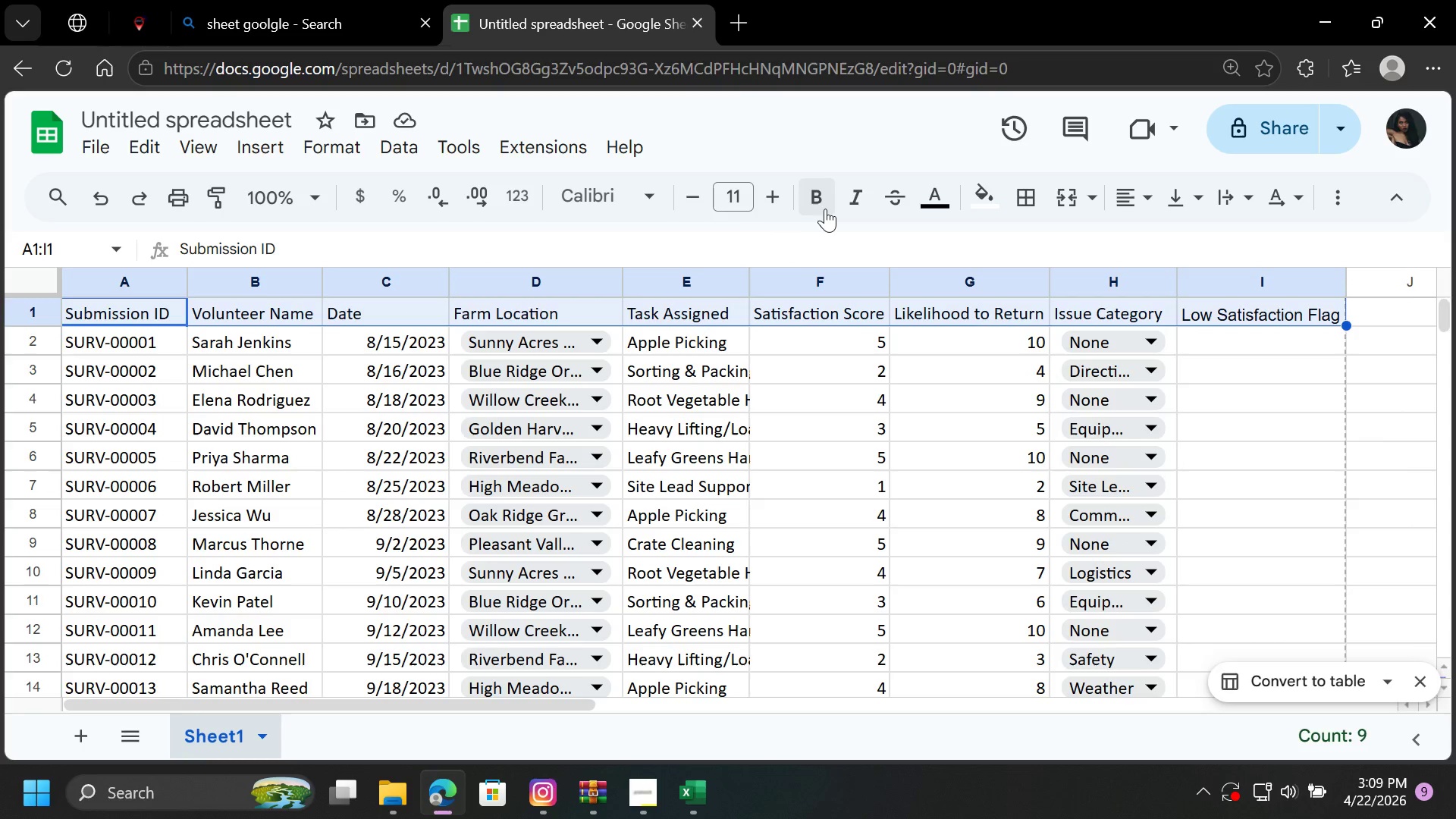 
left_click([827, 205])
 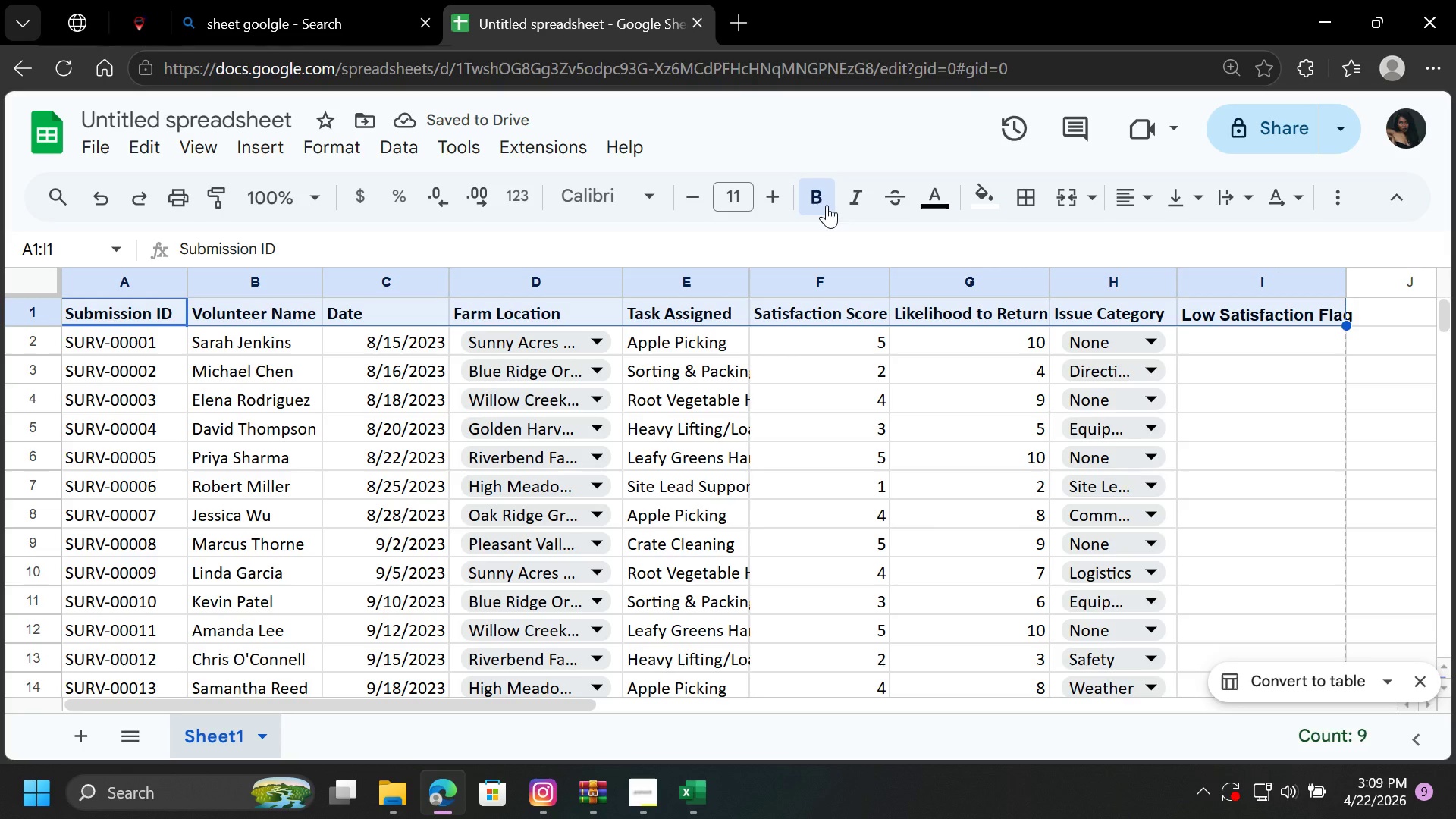 
wait(5.91)
 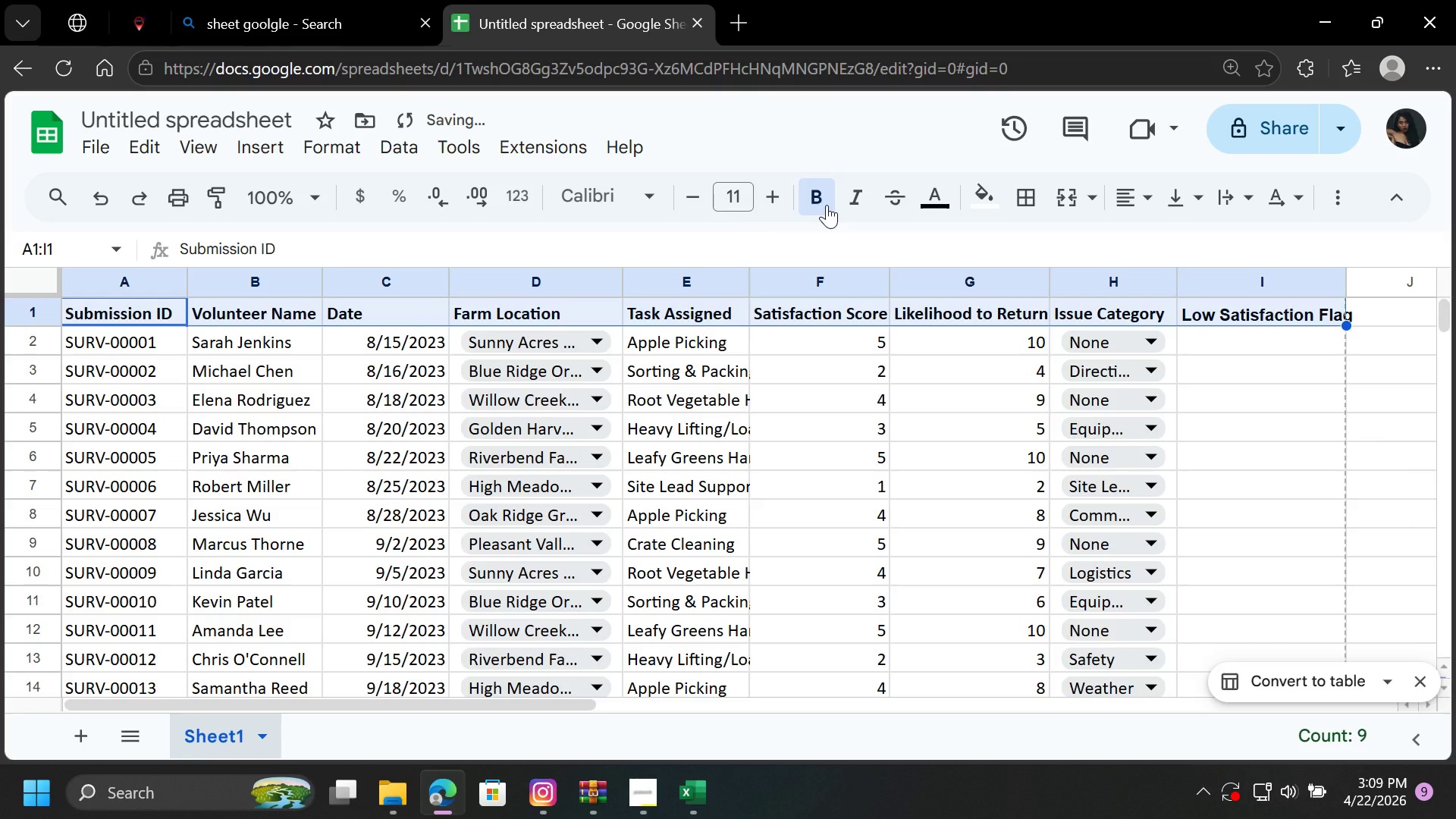 
left_click([984, 199])
 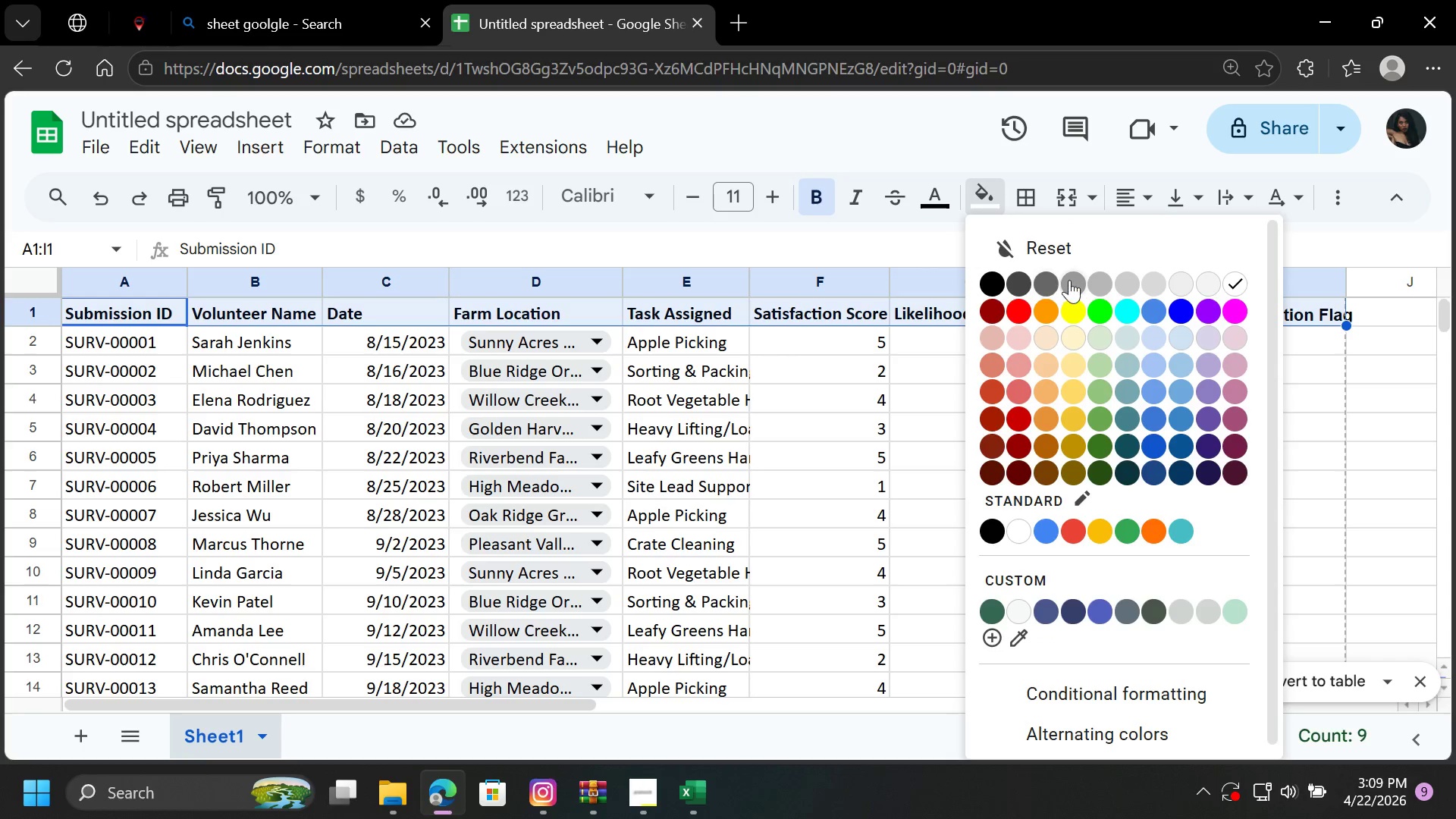 
left_click([1073, 279])
 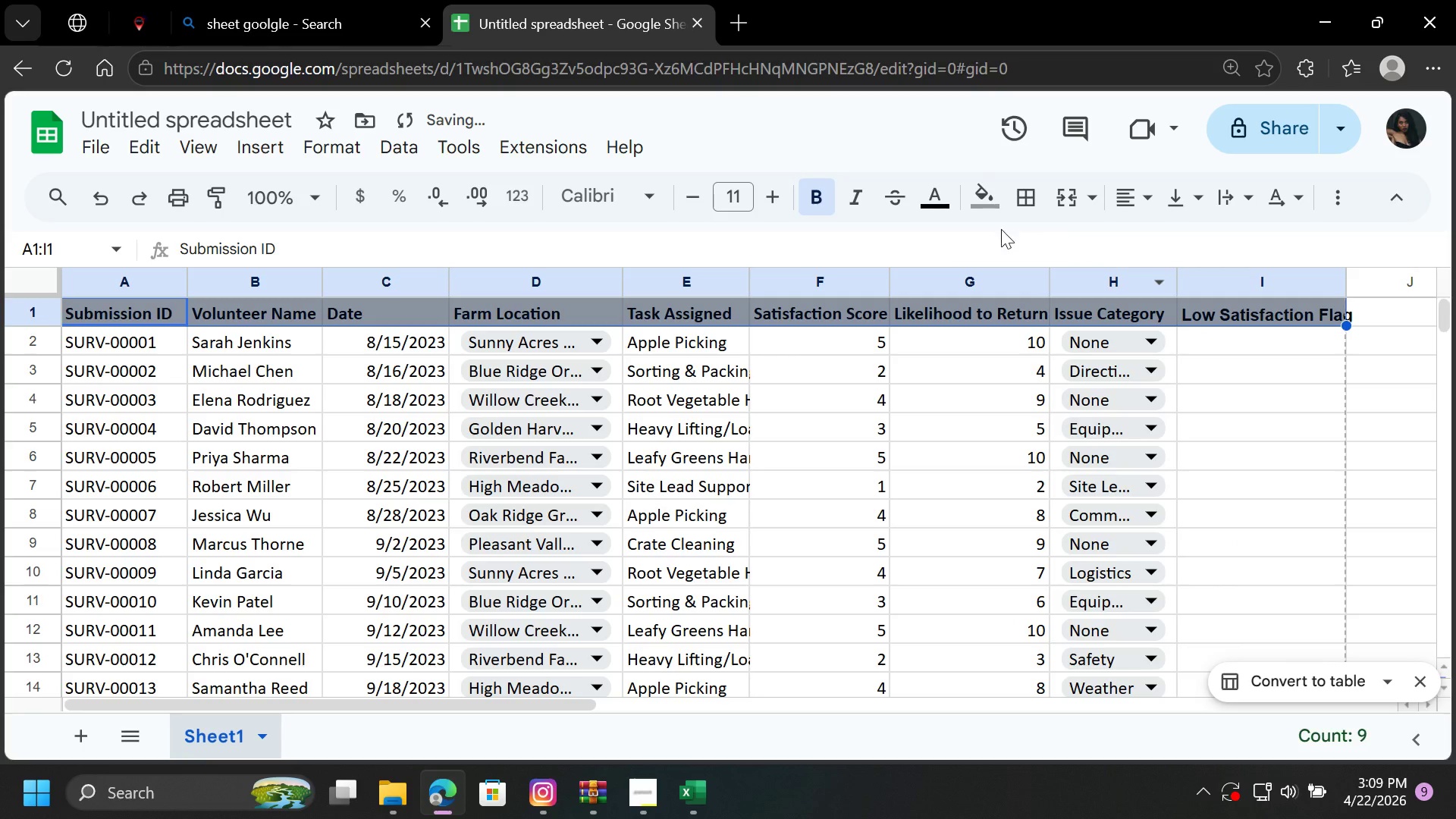 
left_click([937, 201])
 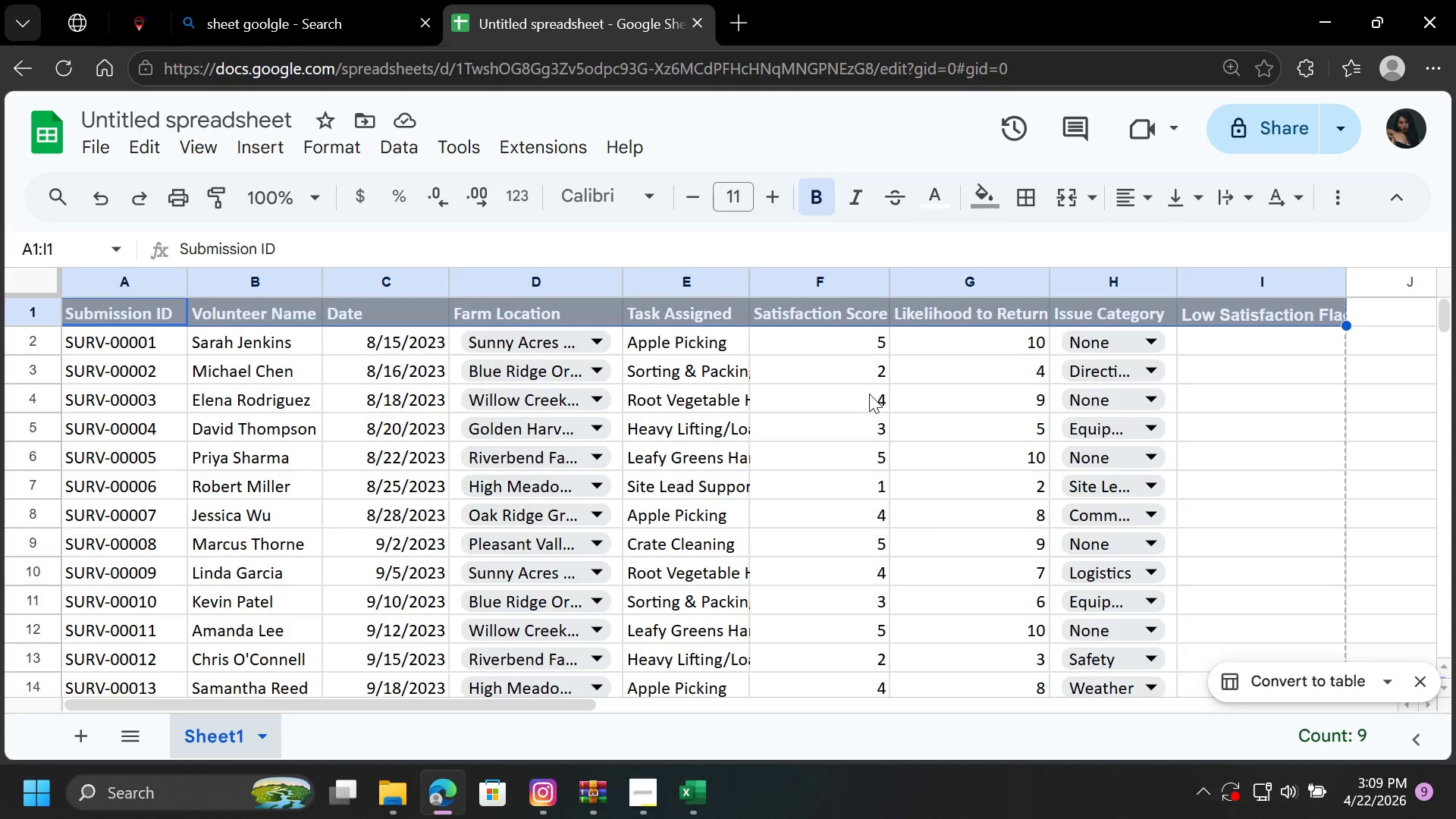 
wait(23.92)
 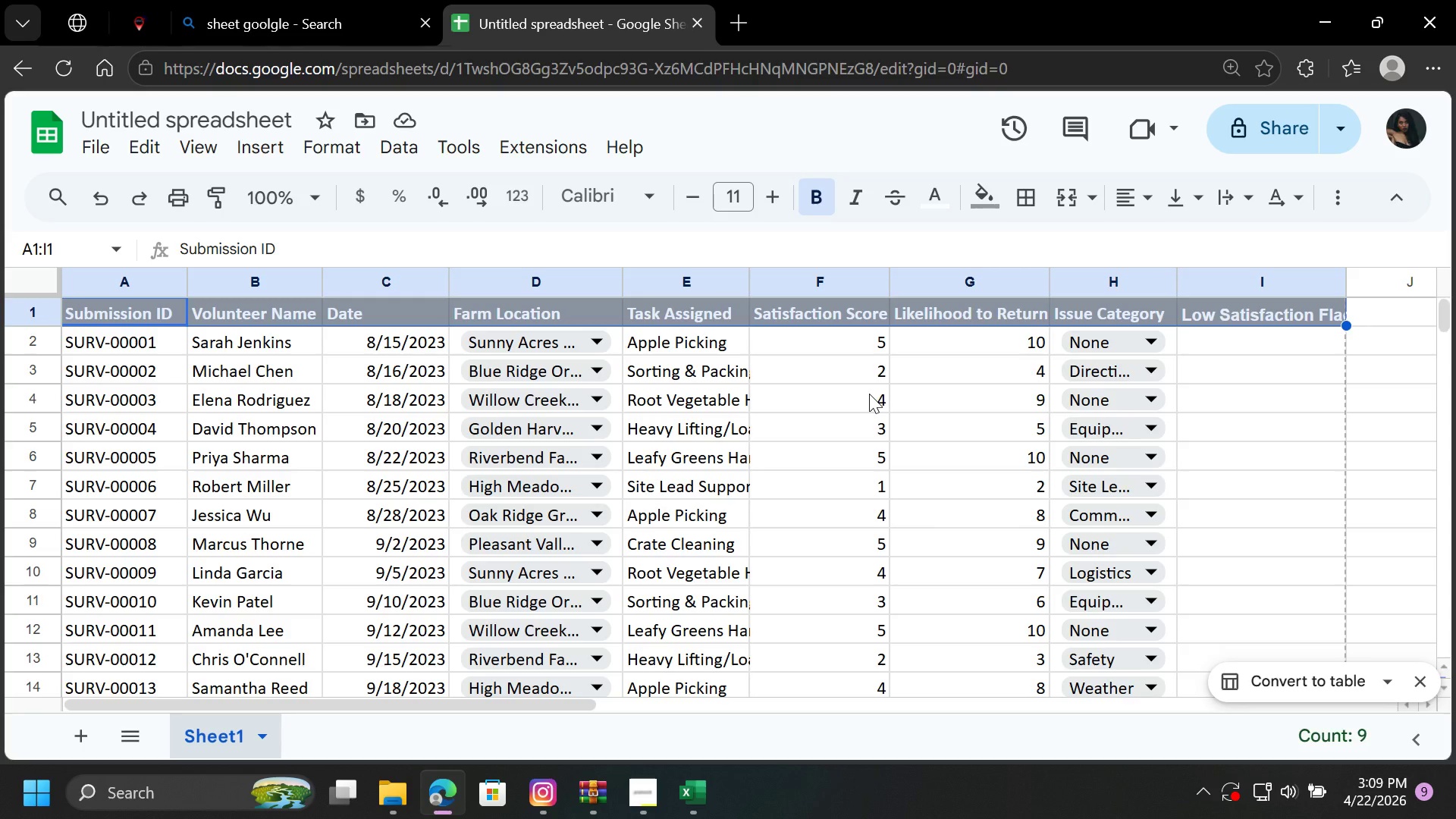 
left_click([424, 23])
 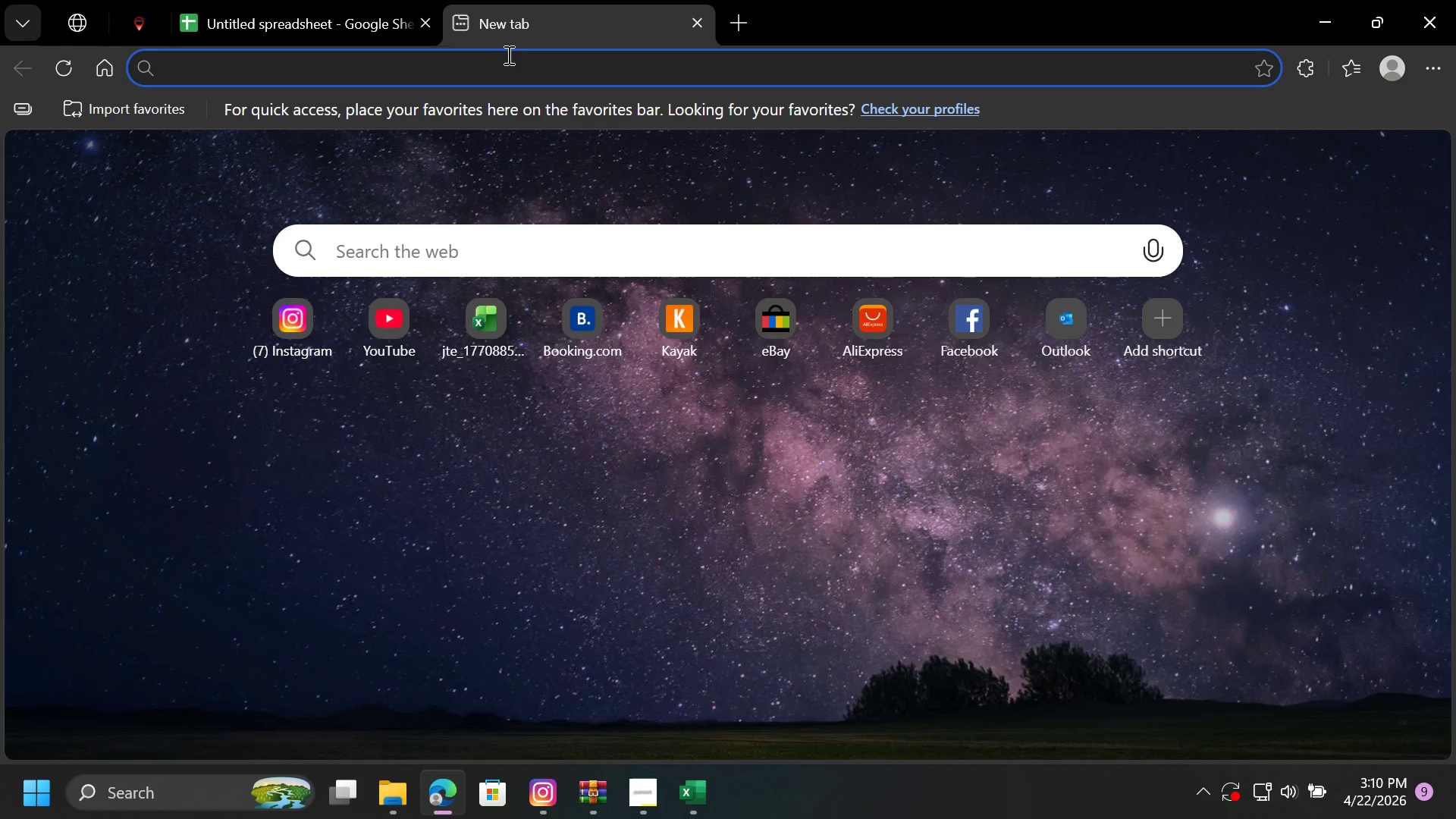 
wait(41.83)
 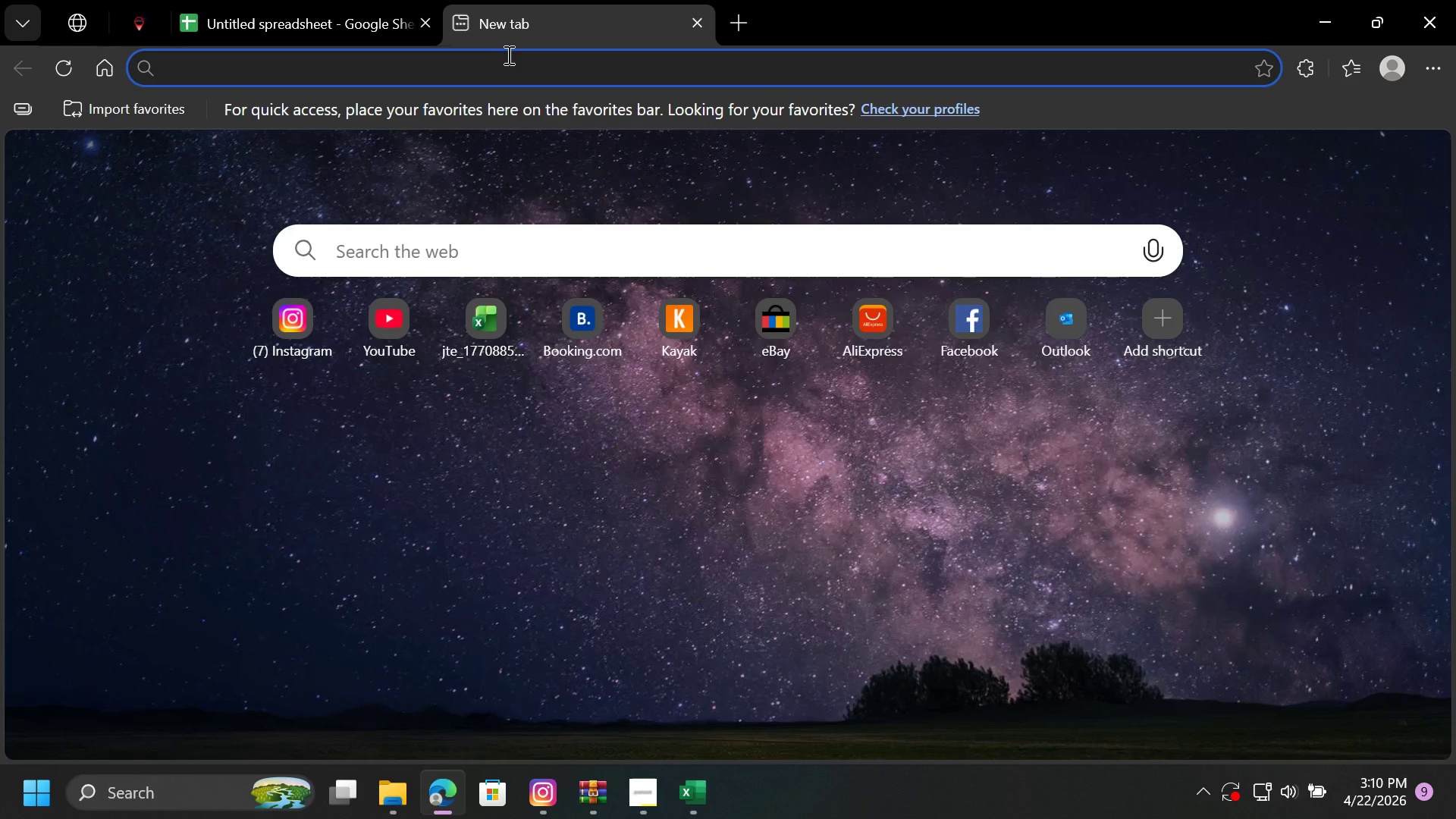 
type(give me )
 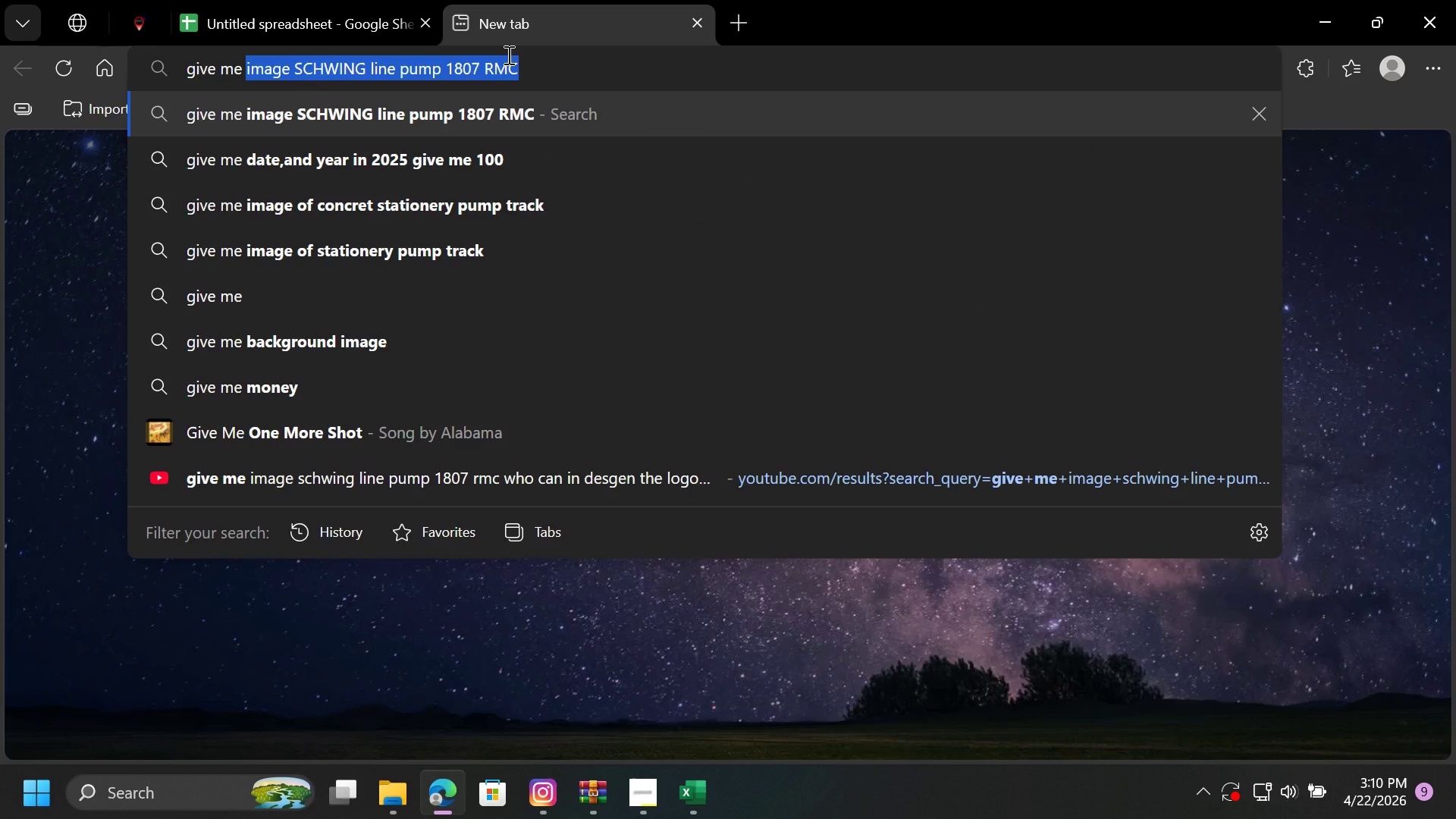 
type(warr)
key(Backspace)
type(ing)
key(Backspace)
key(Backspace)
key(Backspace)
type(ring alart sim)
 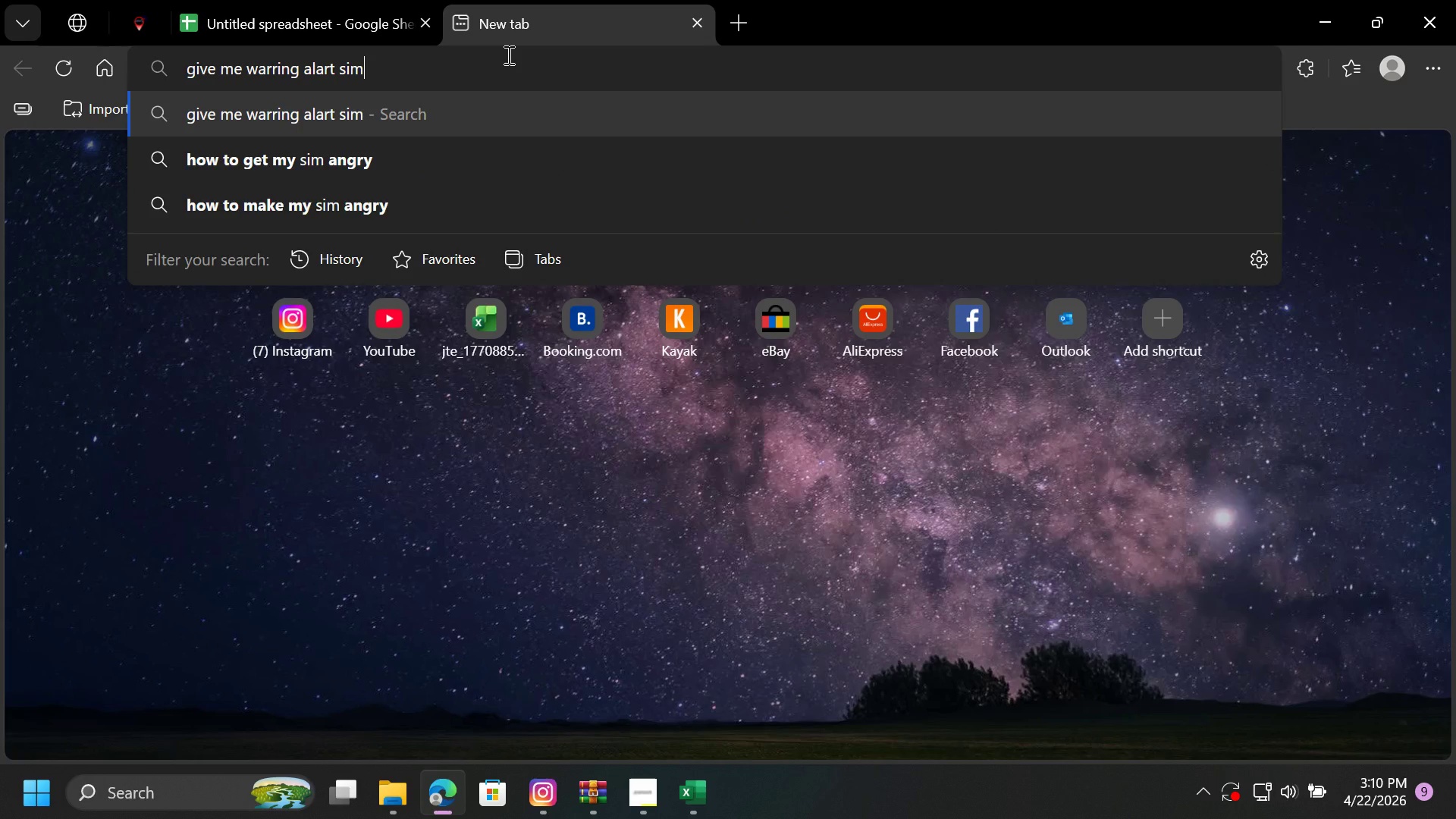 
type(bole)
key(Backspace)
key(Backspace)
key(Backspace)
key(Backspace)
type(pole)
key(Backspace)
key(Backspace)
key(Backspace)
key(Backspace)
 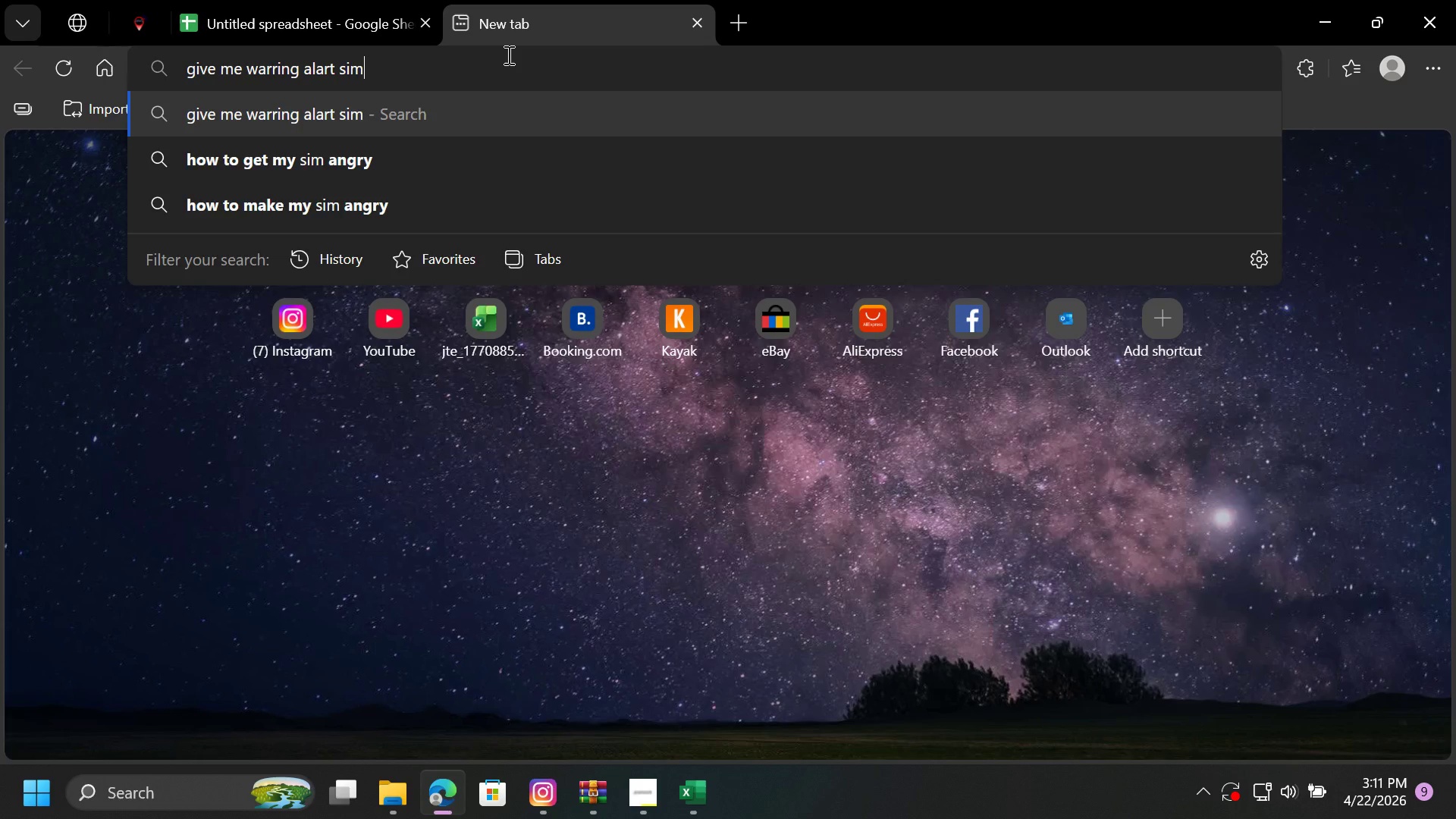 
wait(13.81)
 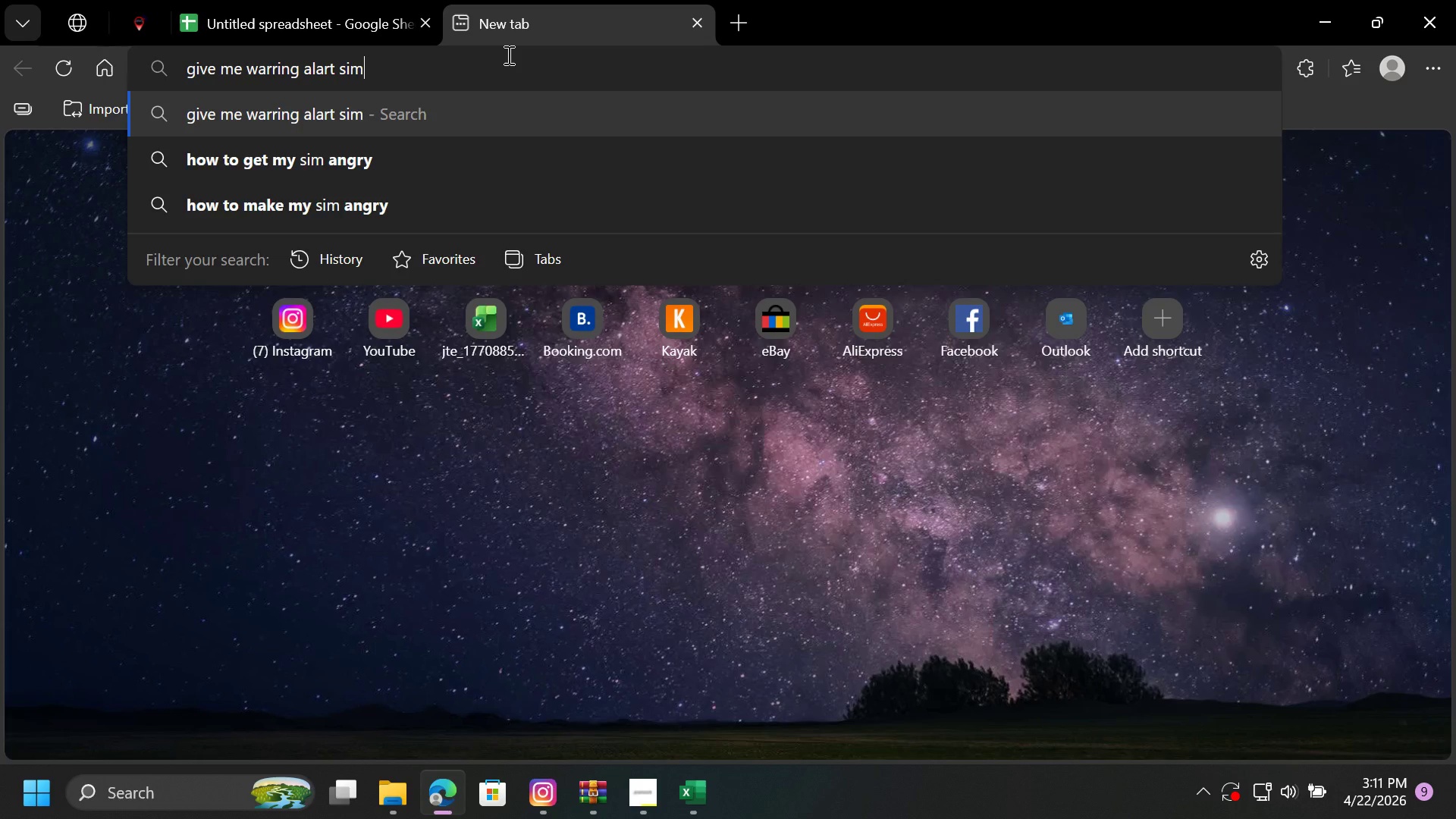 
key(Backspace)
key(Backspace)
key(Backspace)
key(Backspace)
type( symbol)
 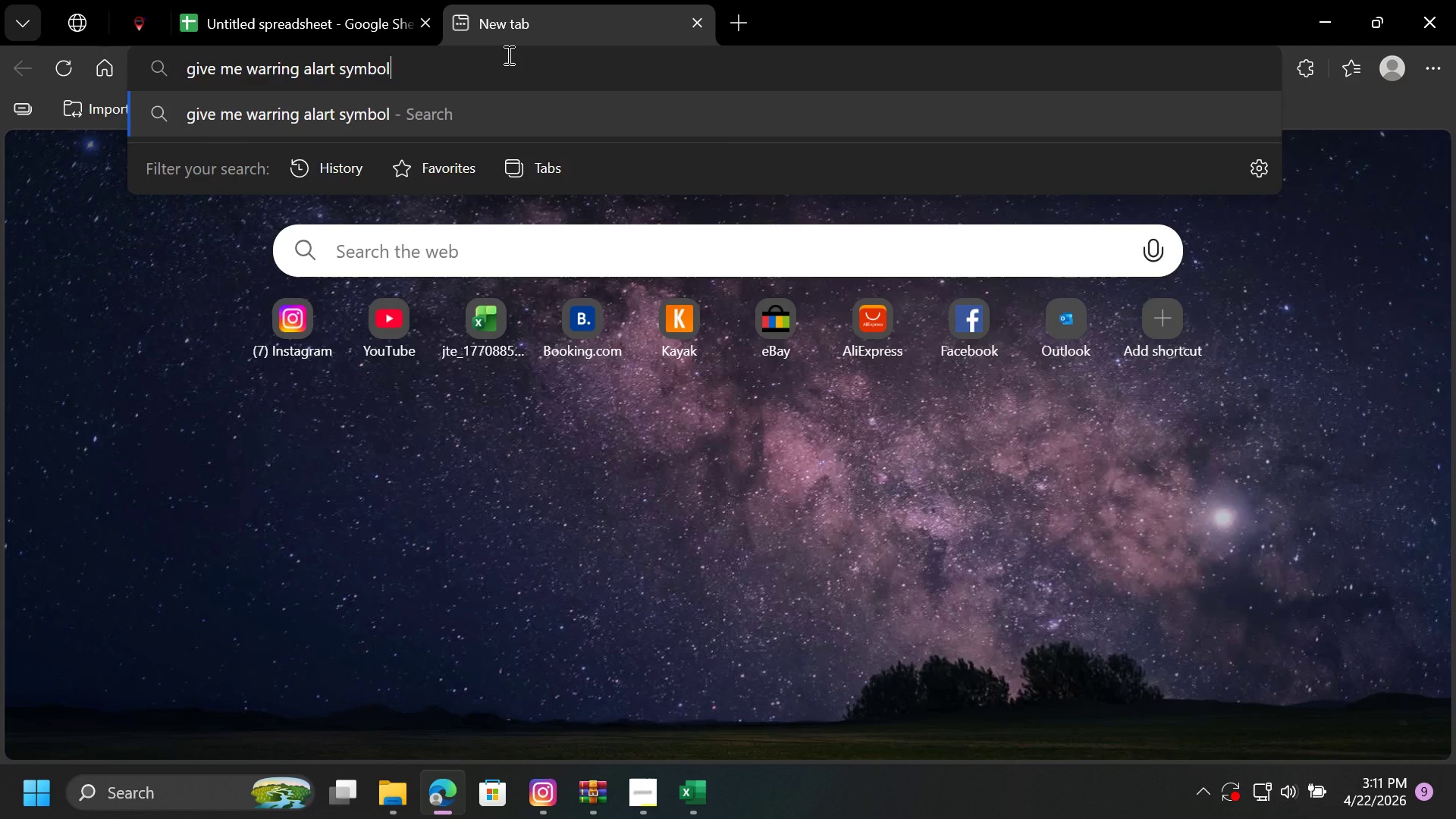 
key(Enter)
 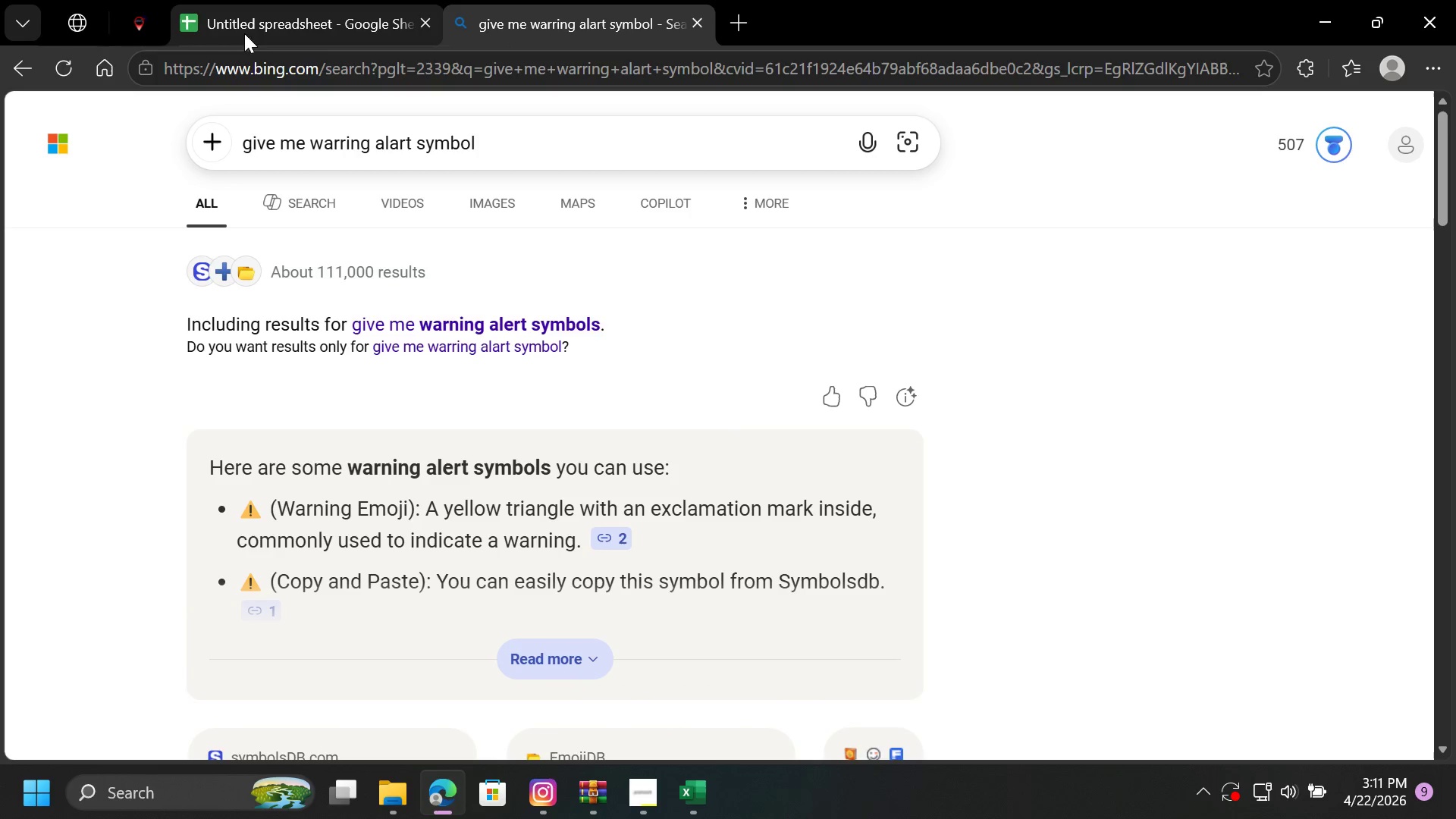 
mouse_move([257, 510])
 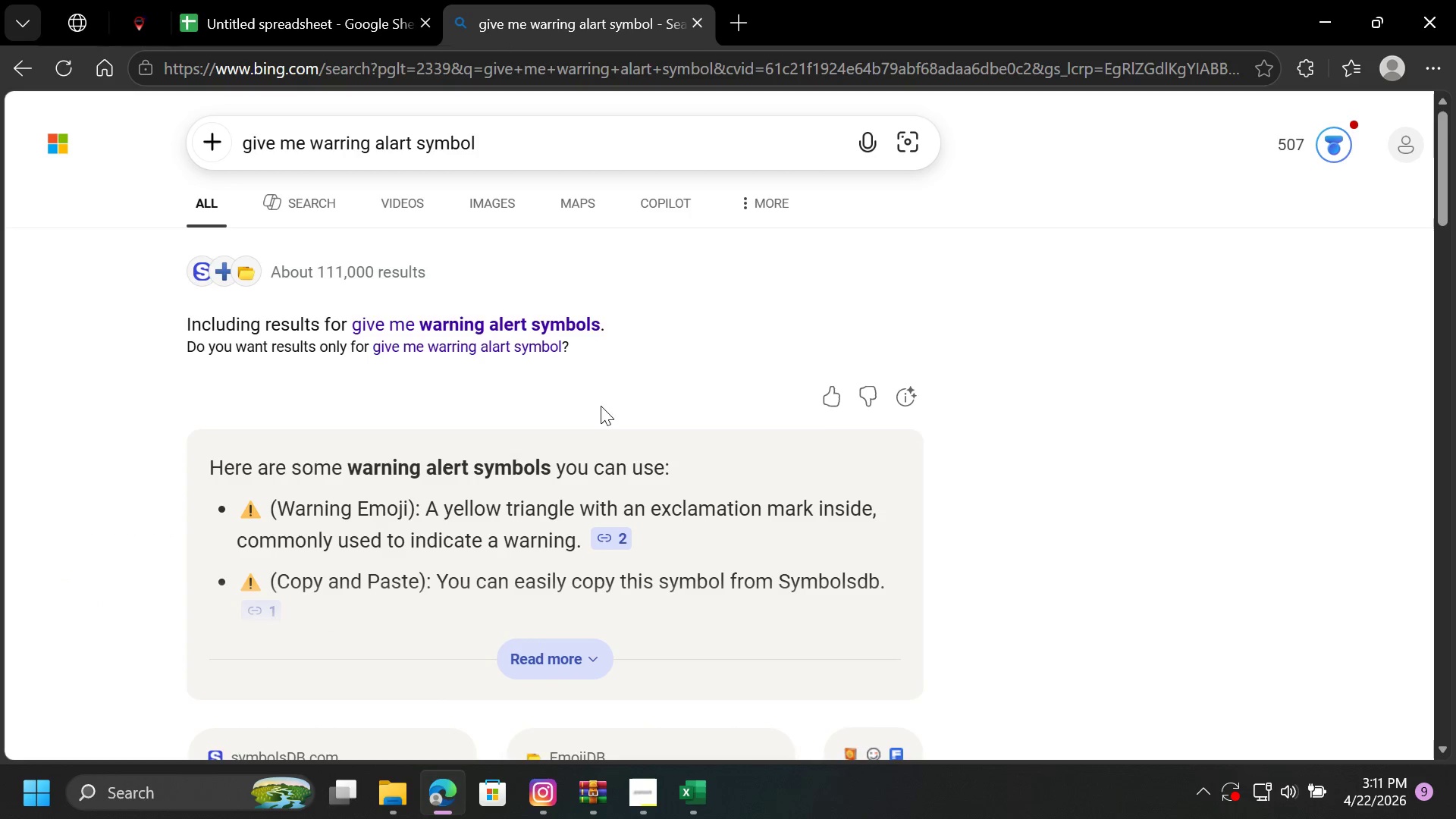 
scroll: coordinate [362, 559], scroll_direction: down, amount: 1.0
 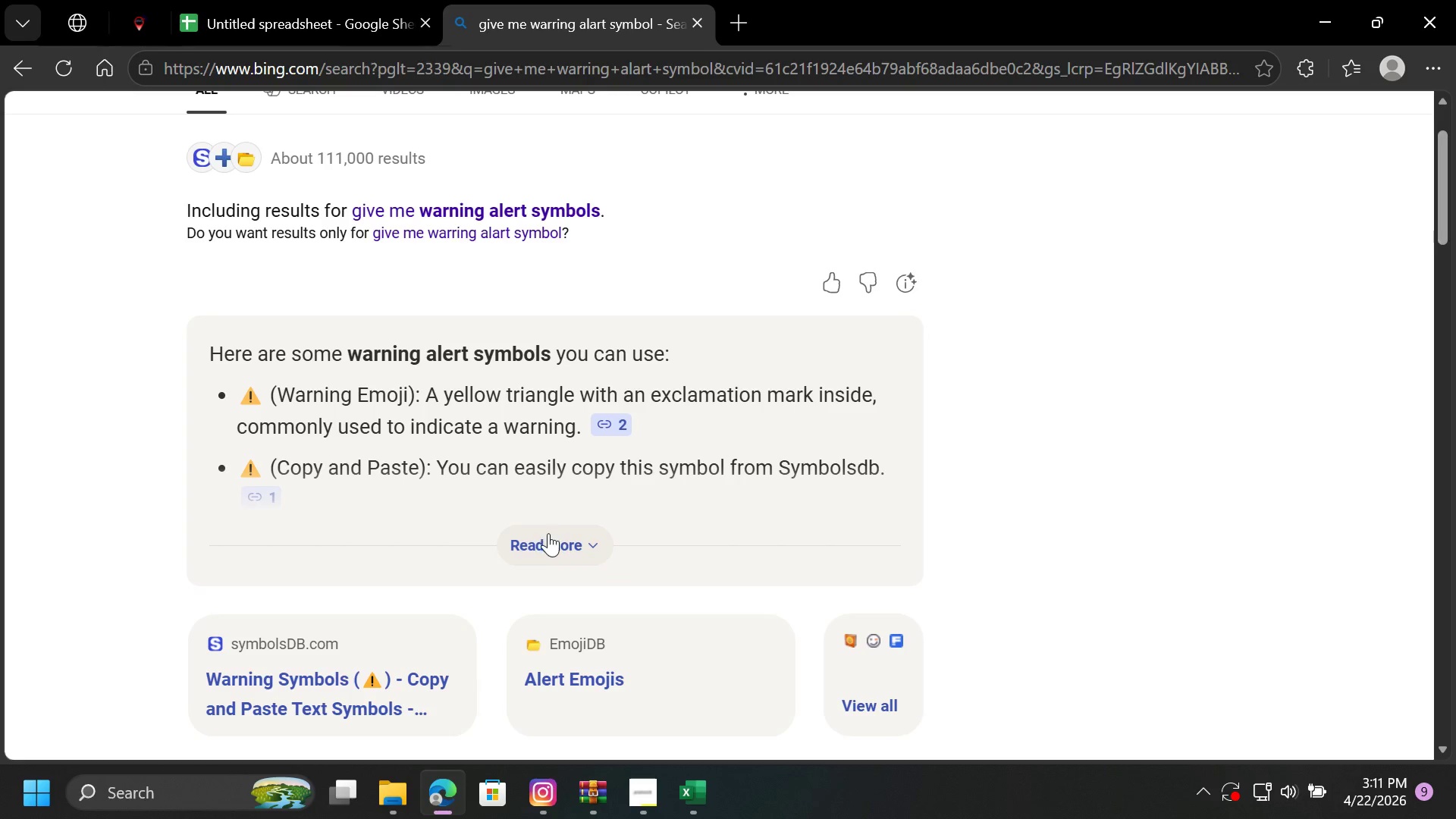 
left_click([250, 469])
 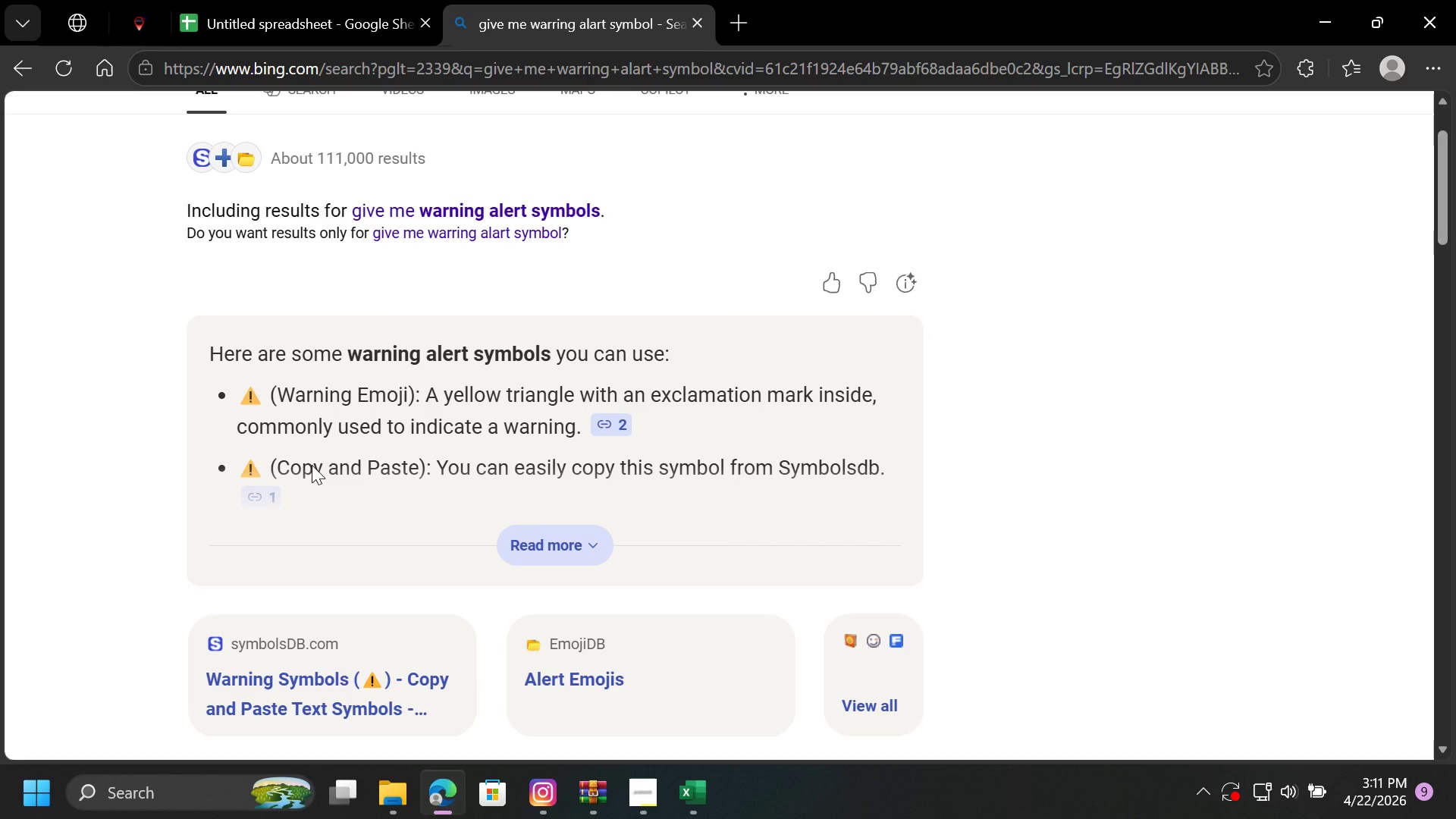 
left_click([312, 465])
 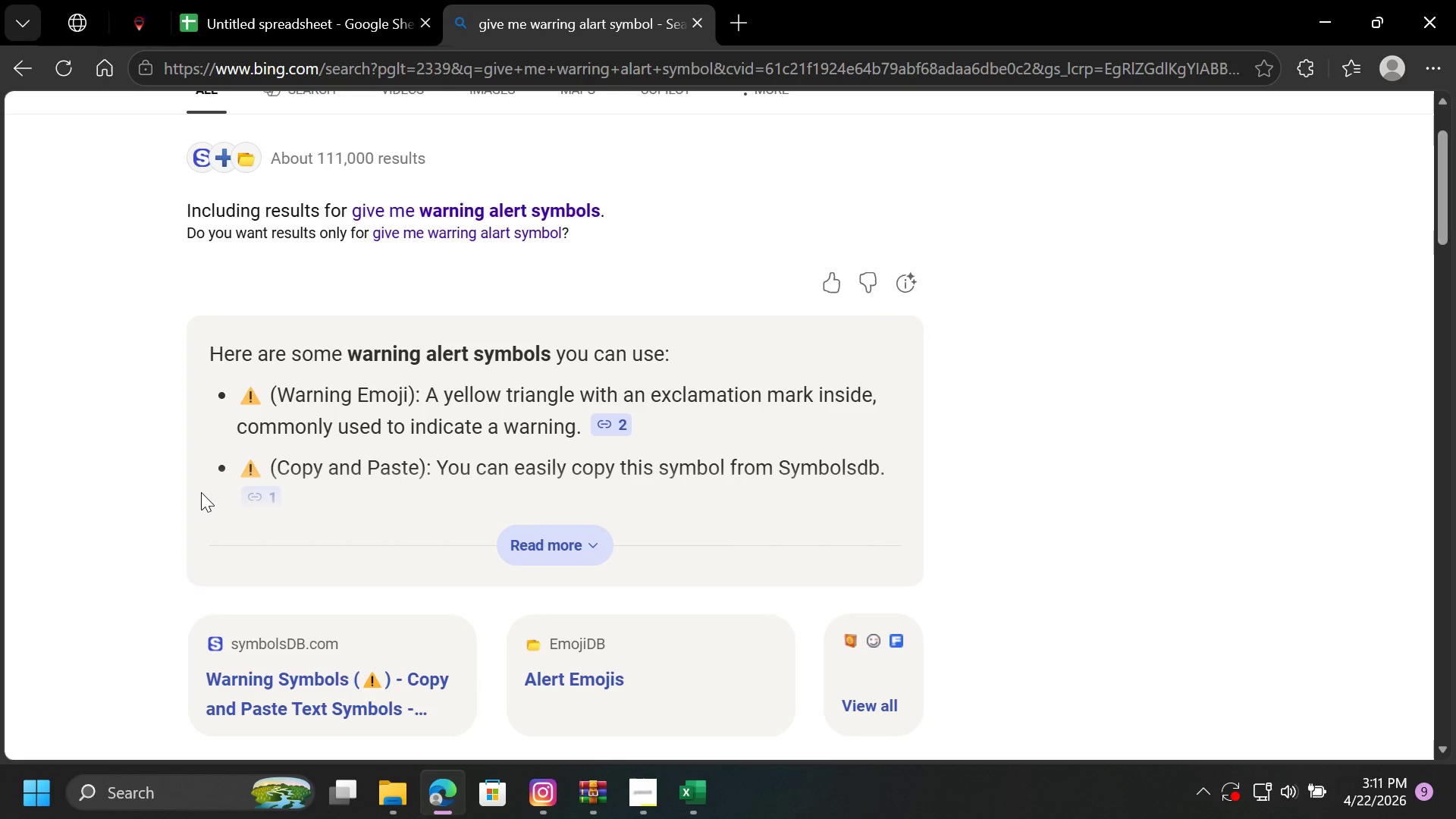 
left_click([265, 500])
 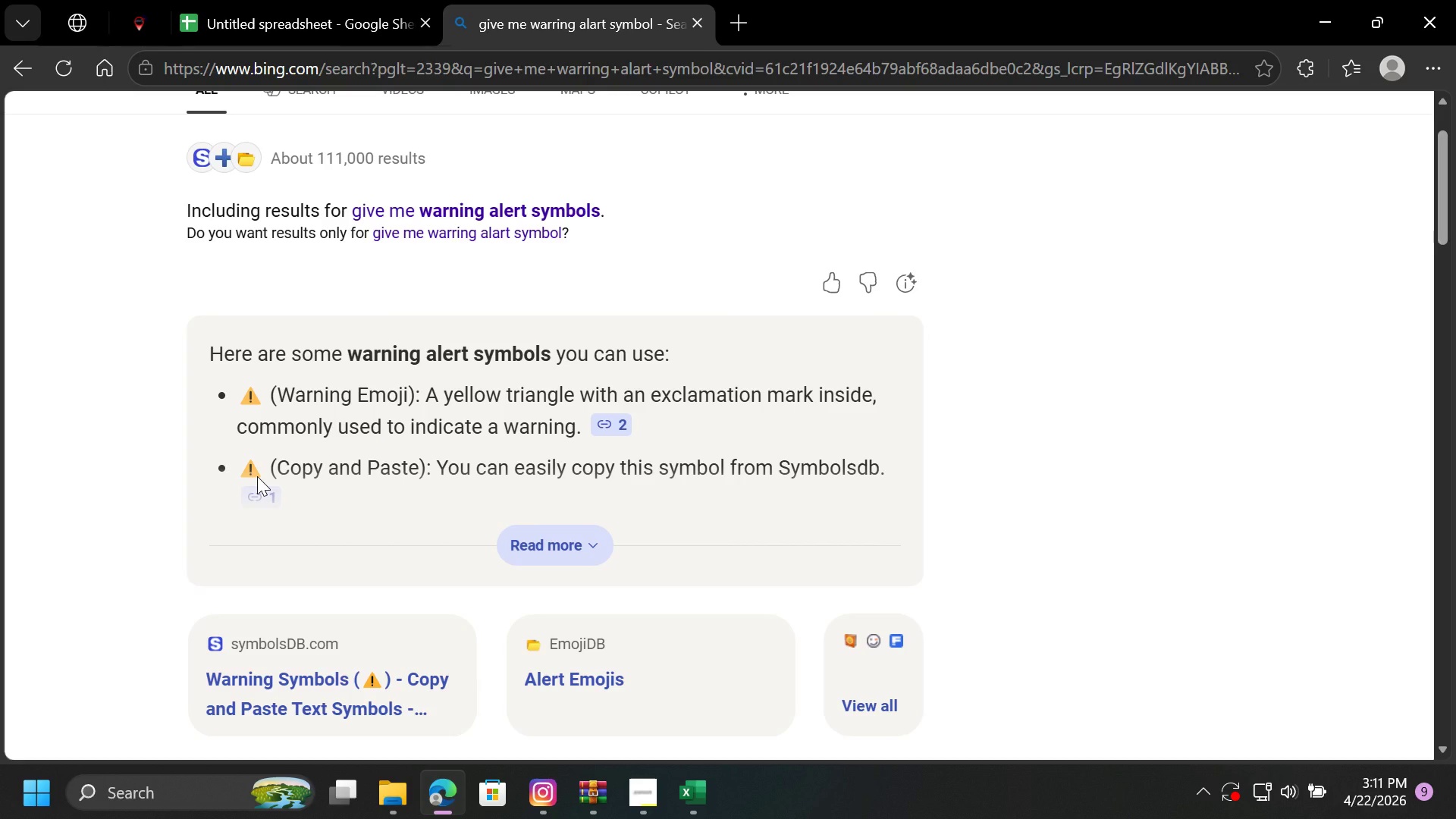 
left_click([257, 476])
 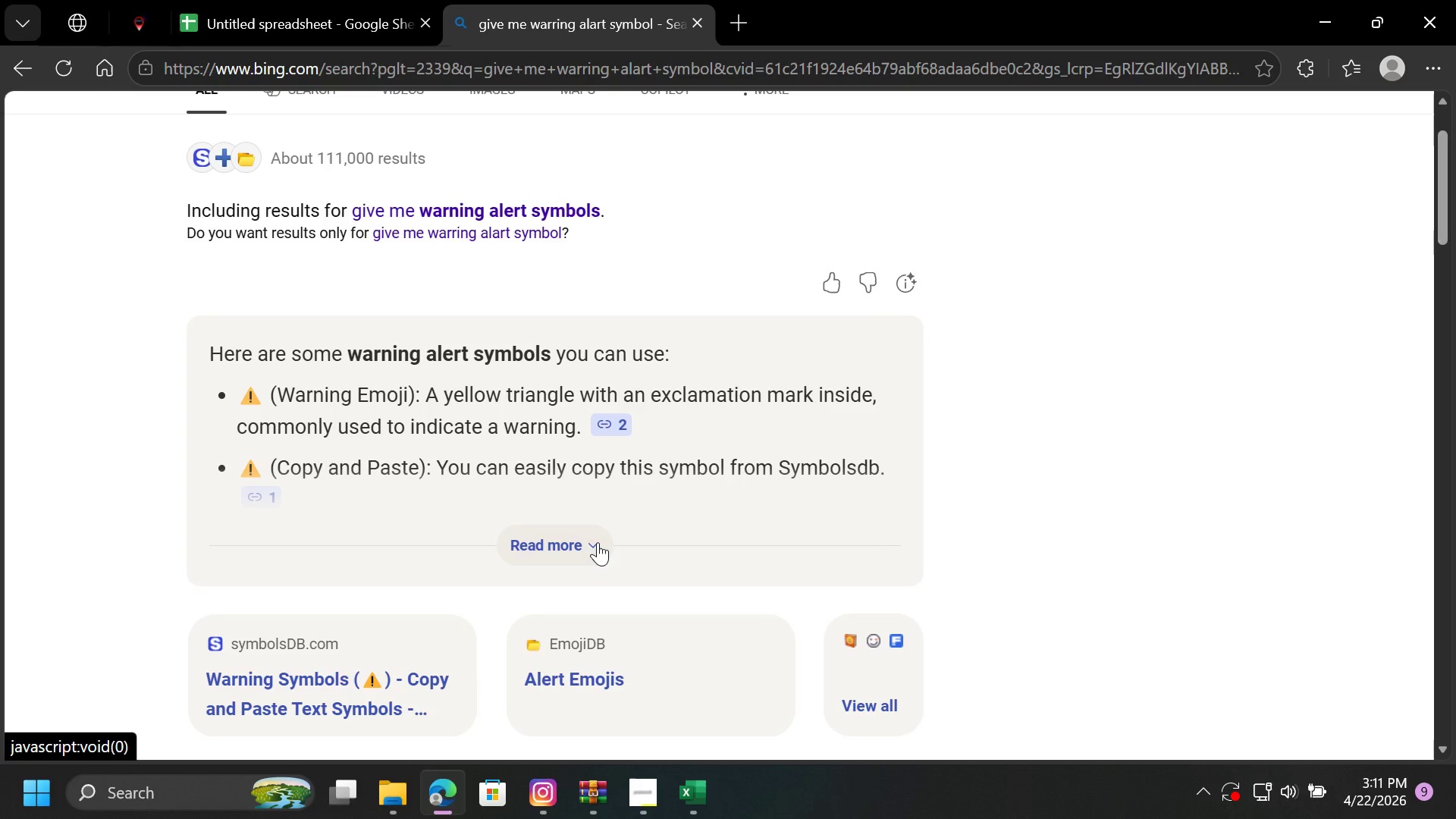 
scroll: coordinate [601, 506], scroll_direction: down, amount: 3.0
 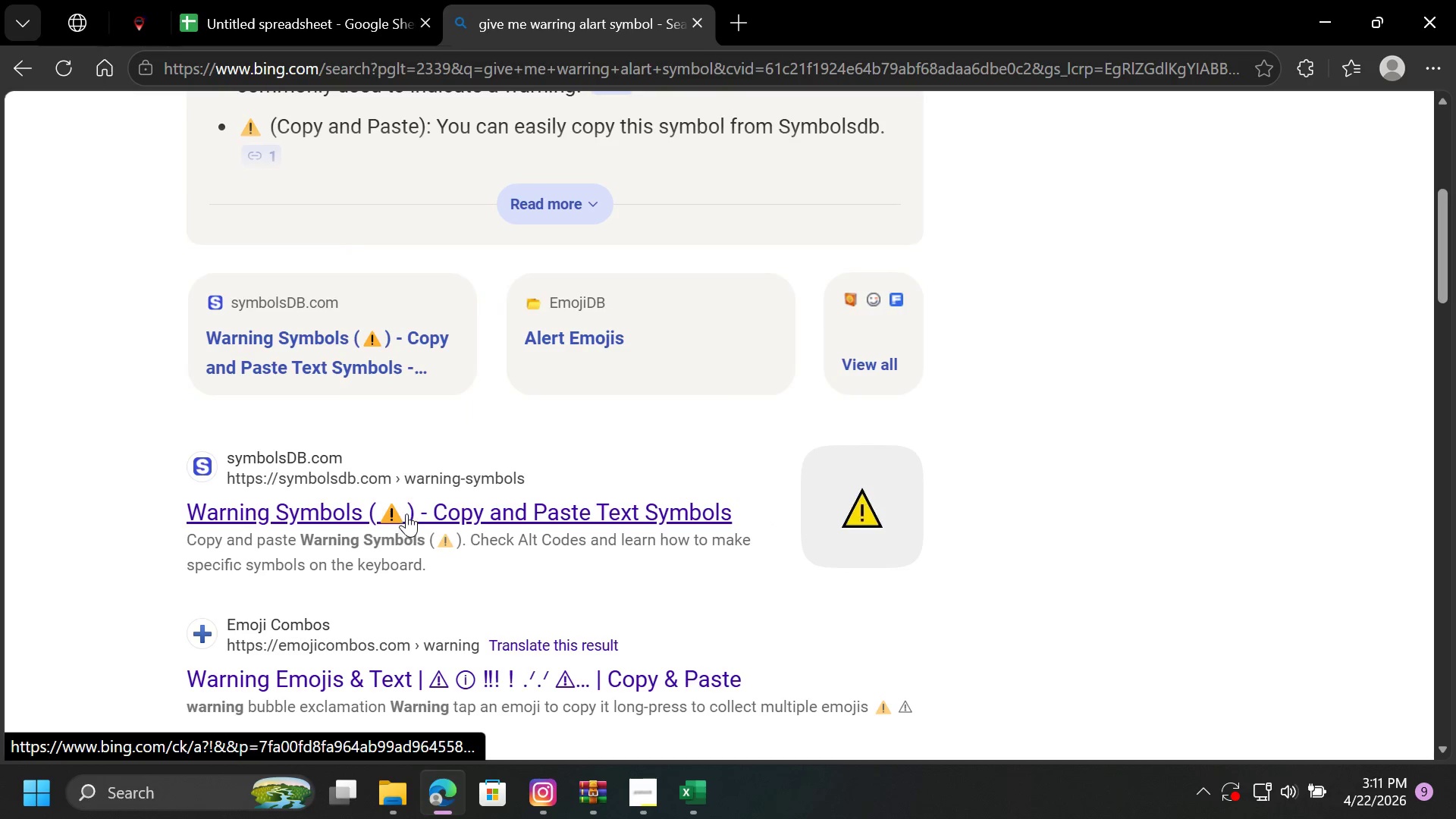 
scroll: coordinate [347, 334], scroll_direction: up, amount: 2.0
 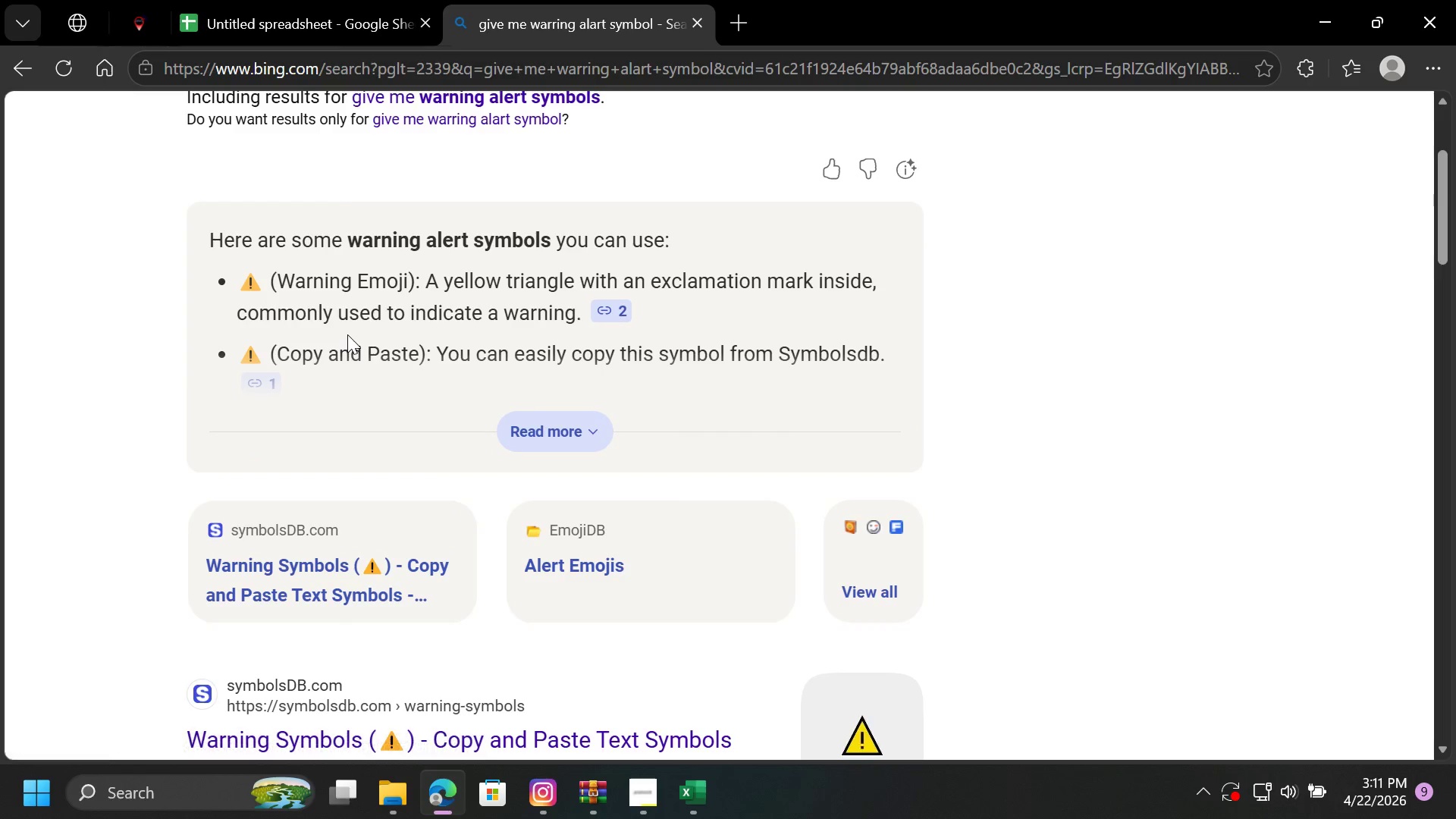 
mouse_move([253, 281])
 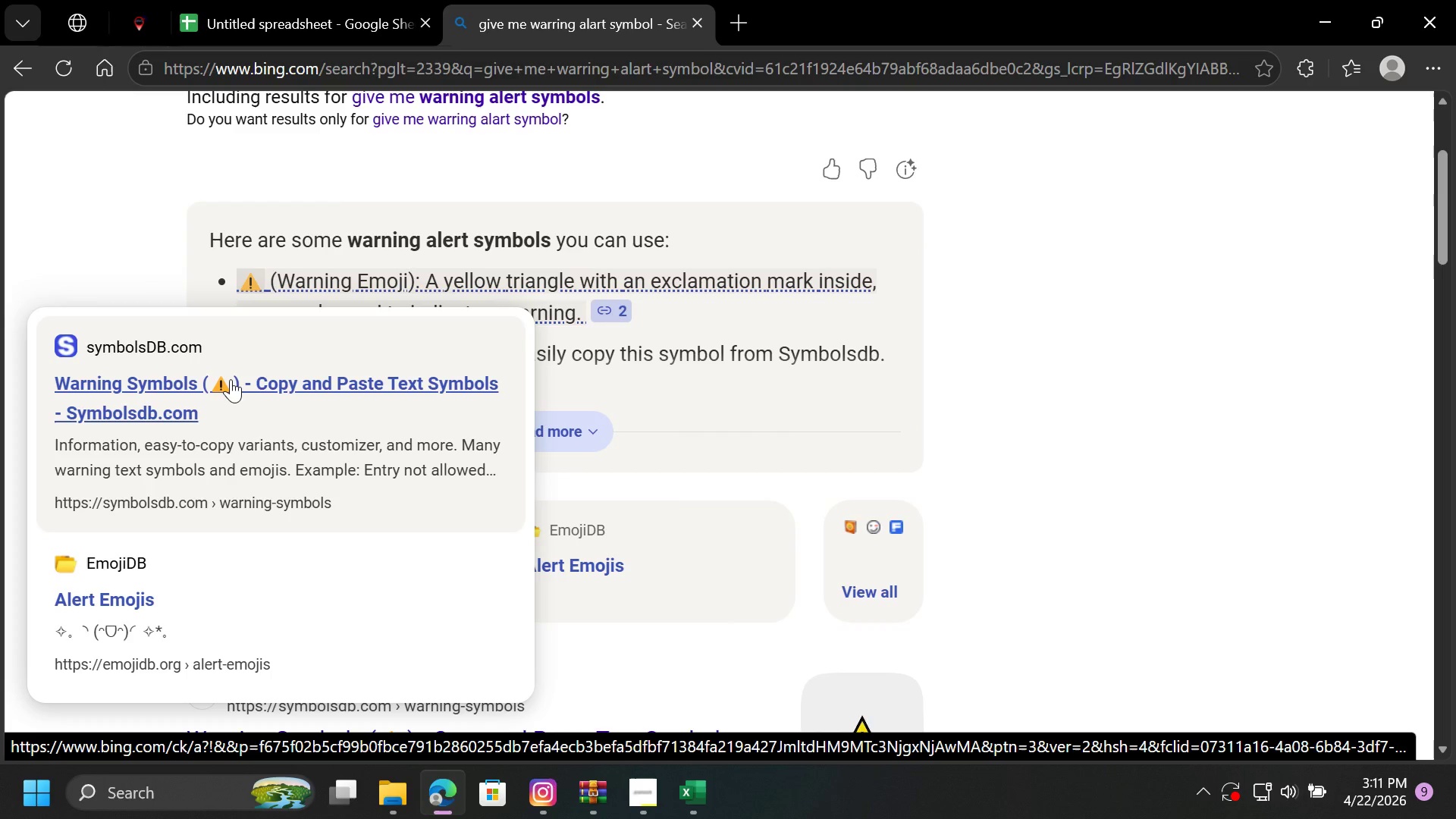 
left_click([227, 381])
 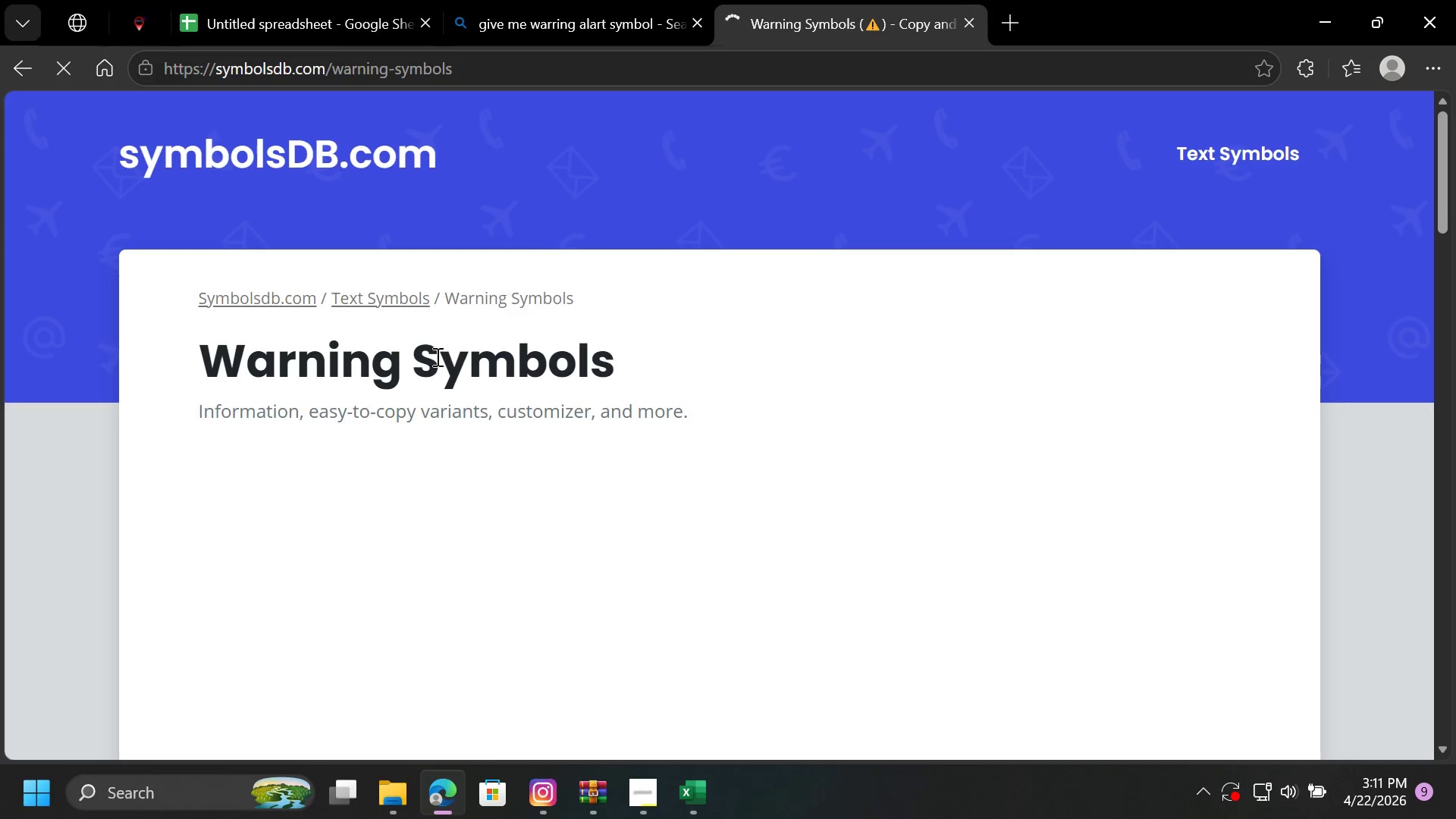 
scroll: coordinate [698, 342], scroll_direction: down, amount: 6.0
 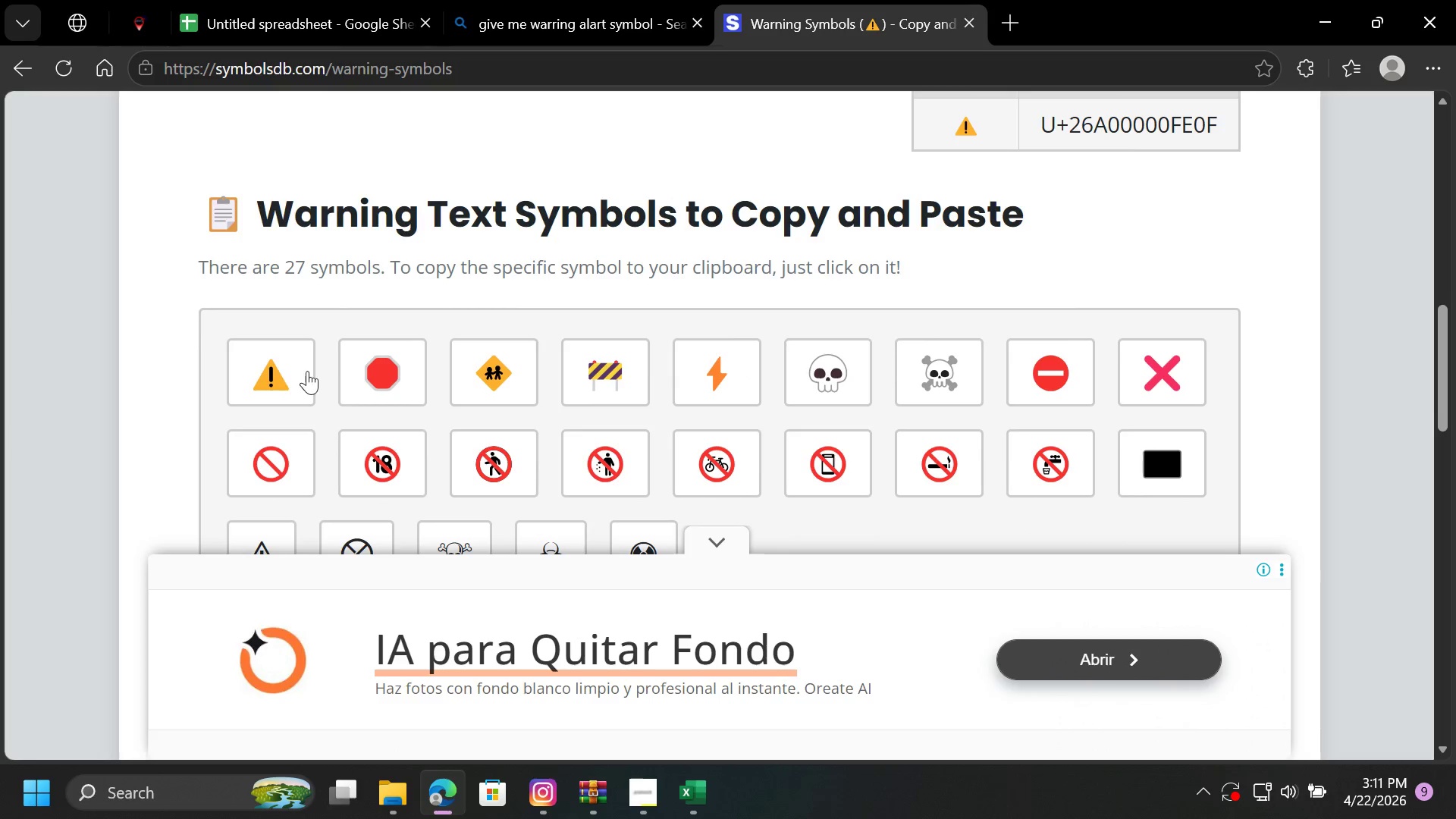 
left_click([281, 372])
 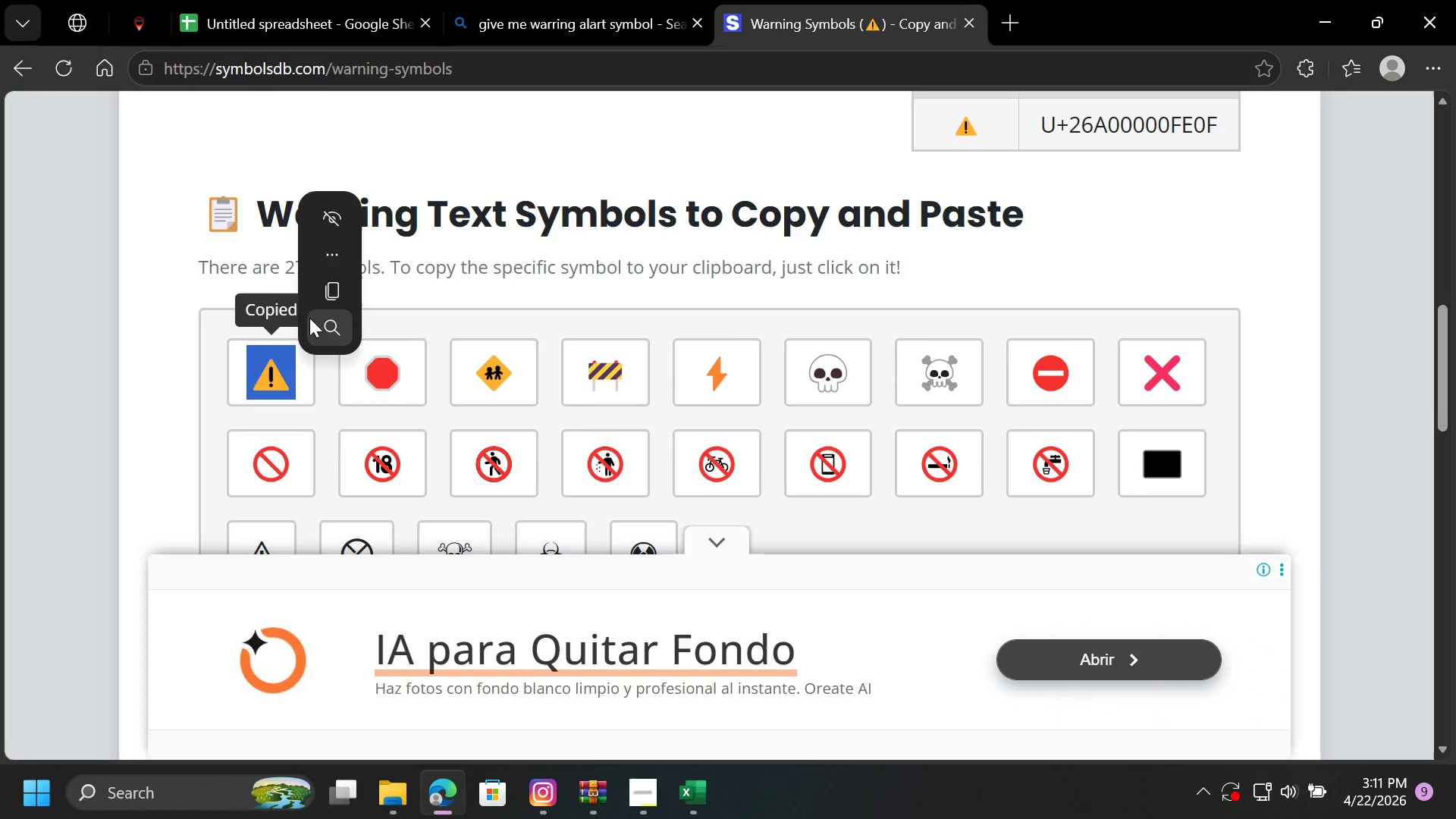 
left_click([325, 300])
 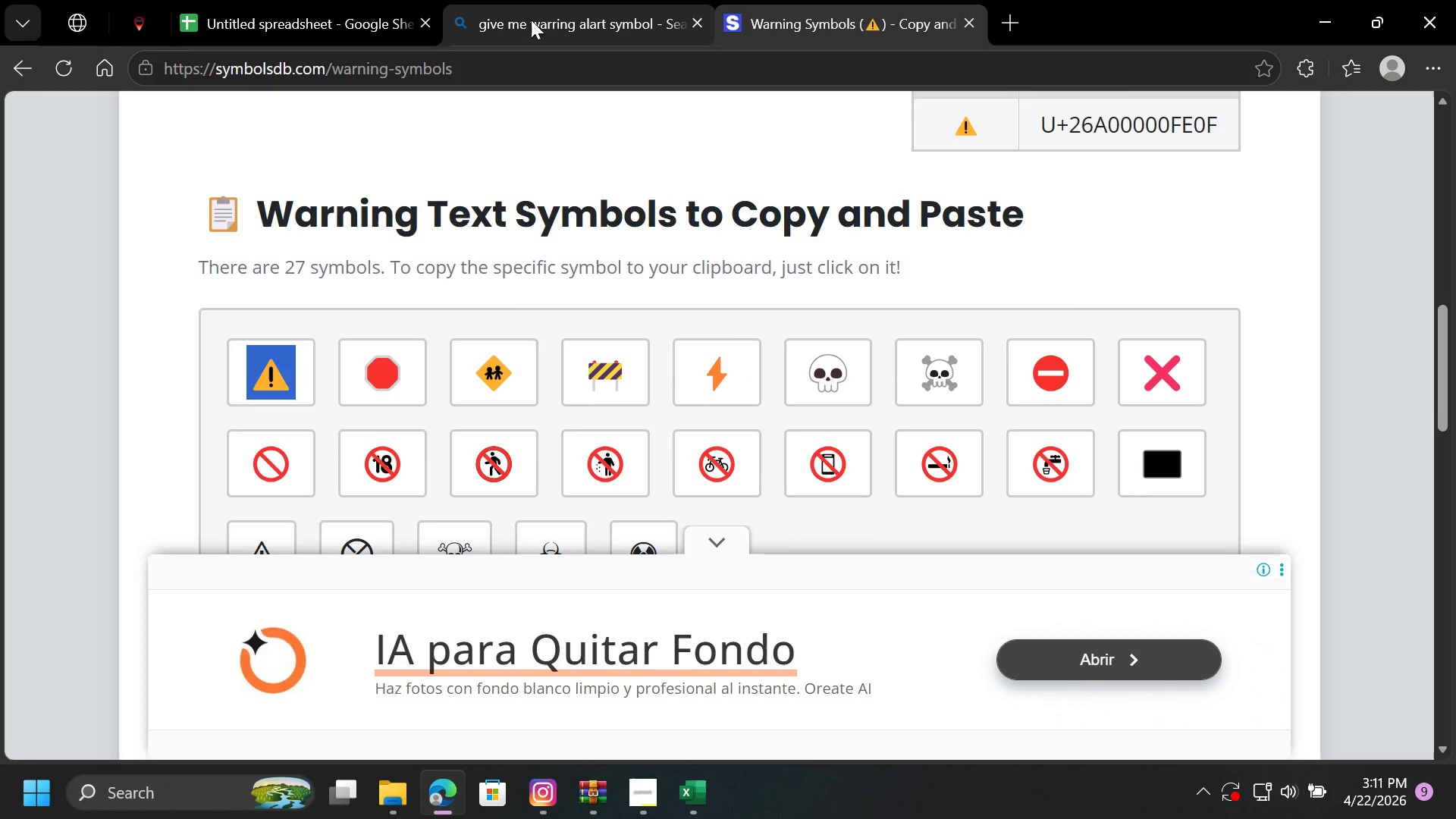 
left_click([271, 20])
 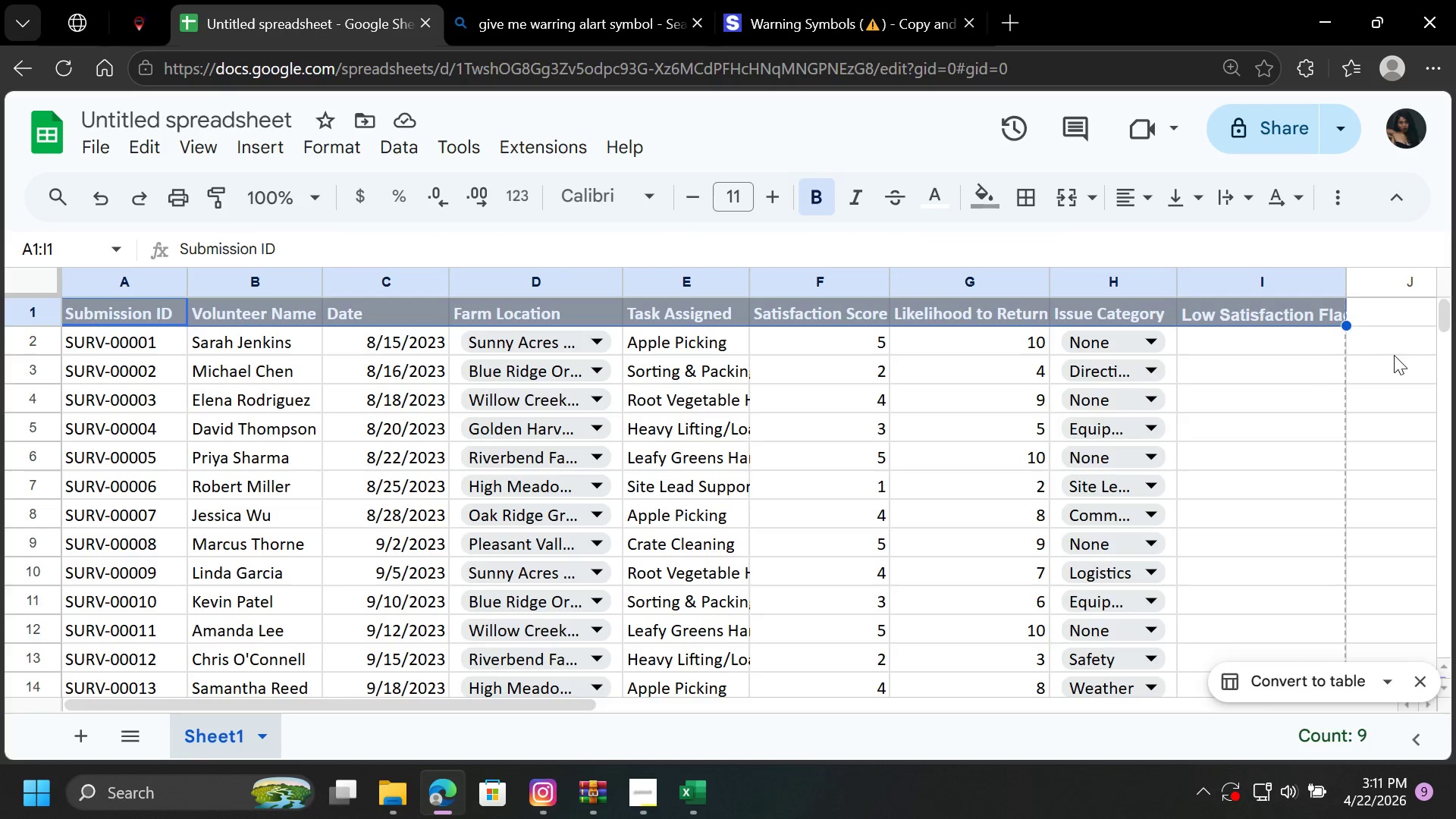 
left_click([1392, 378])
 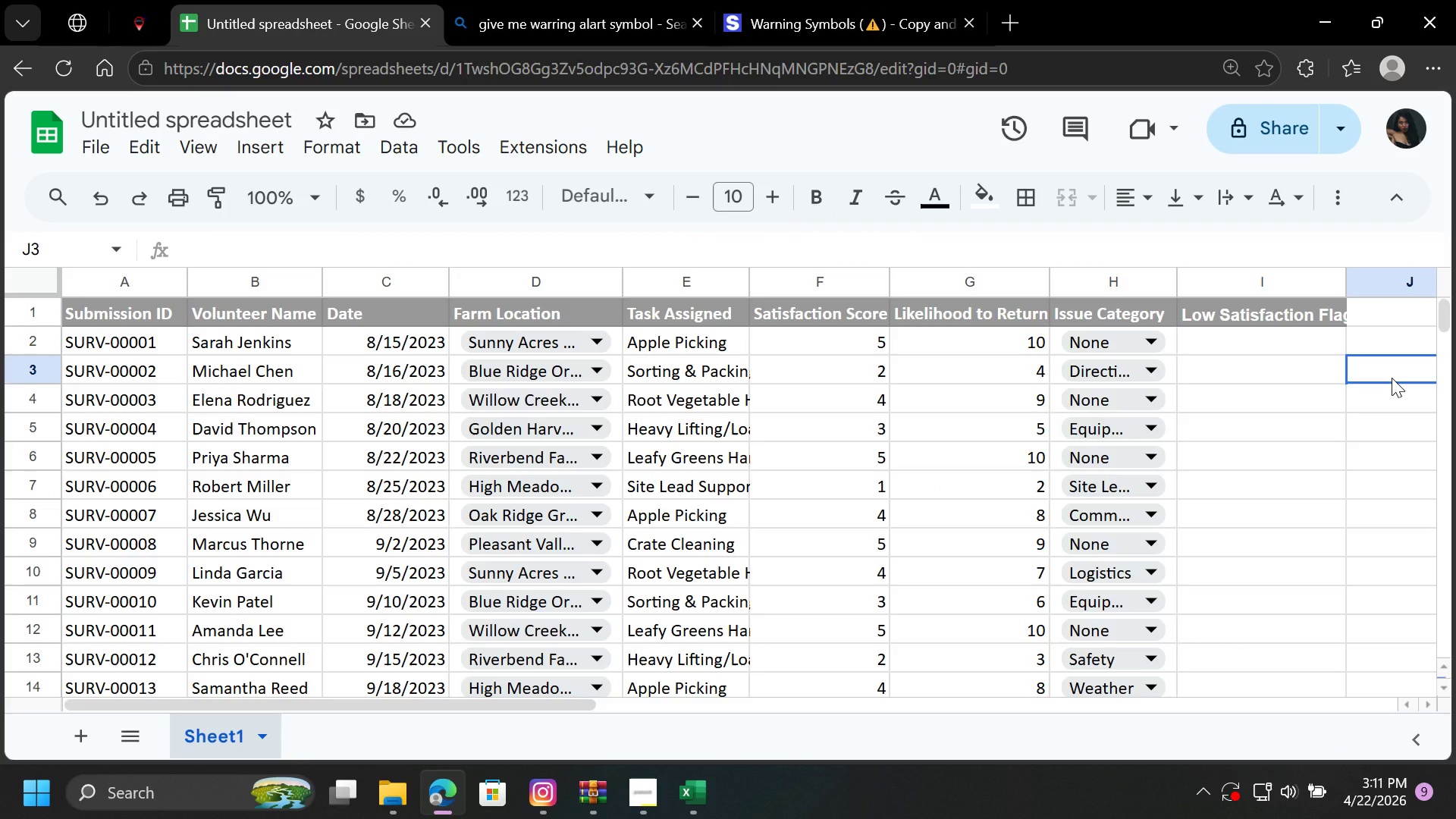 
key(Control+V)
 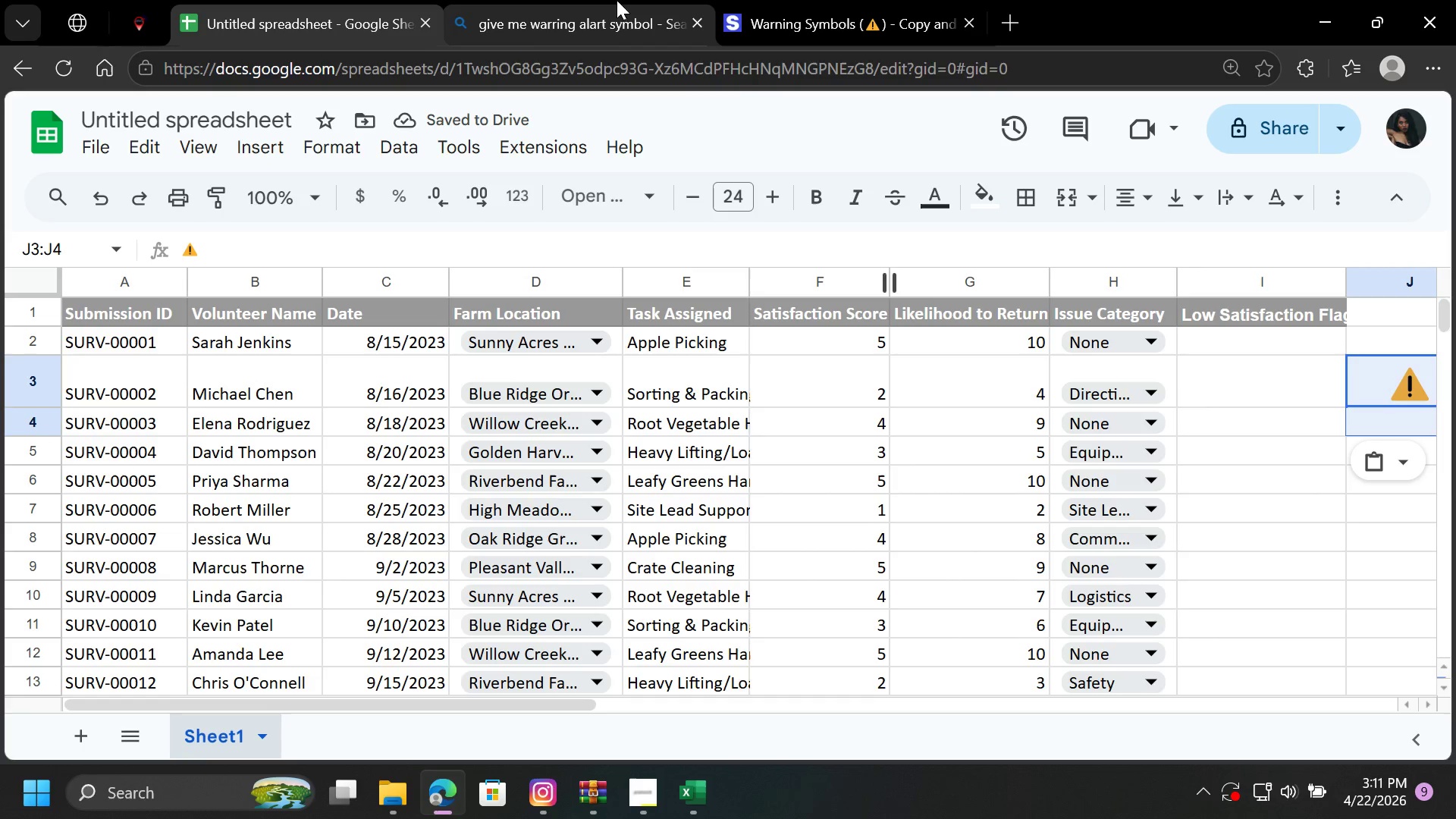 
left_click([16, 71])
 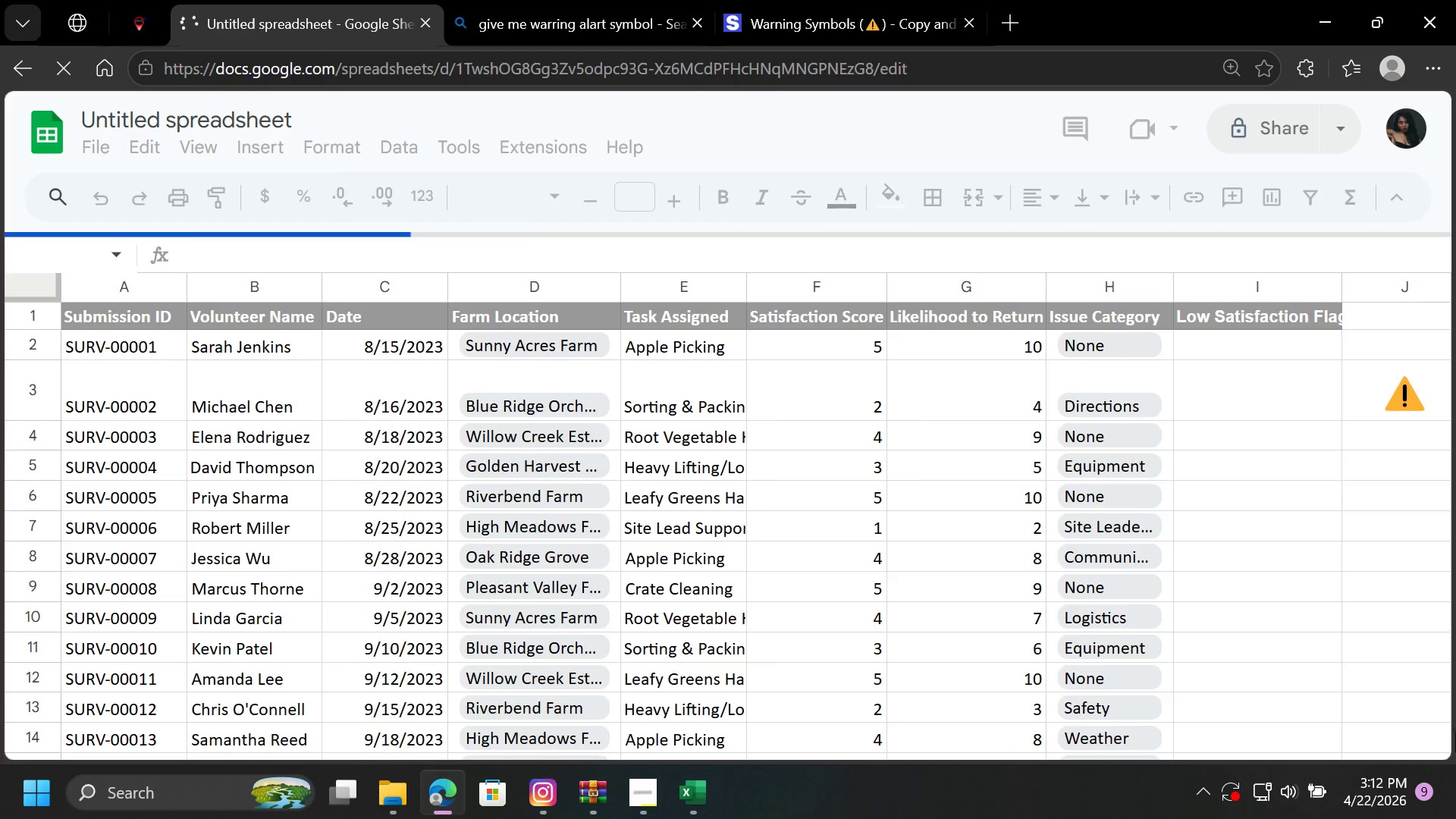 
wait(6.78)
 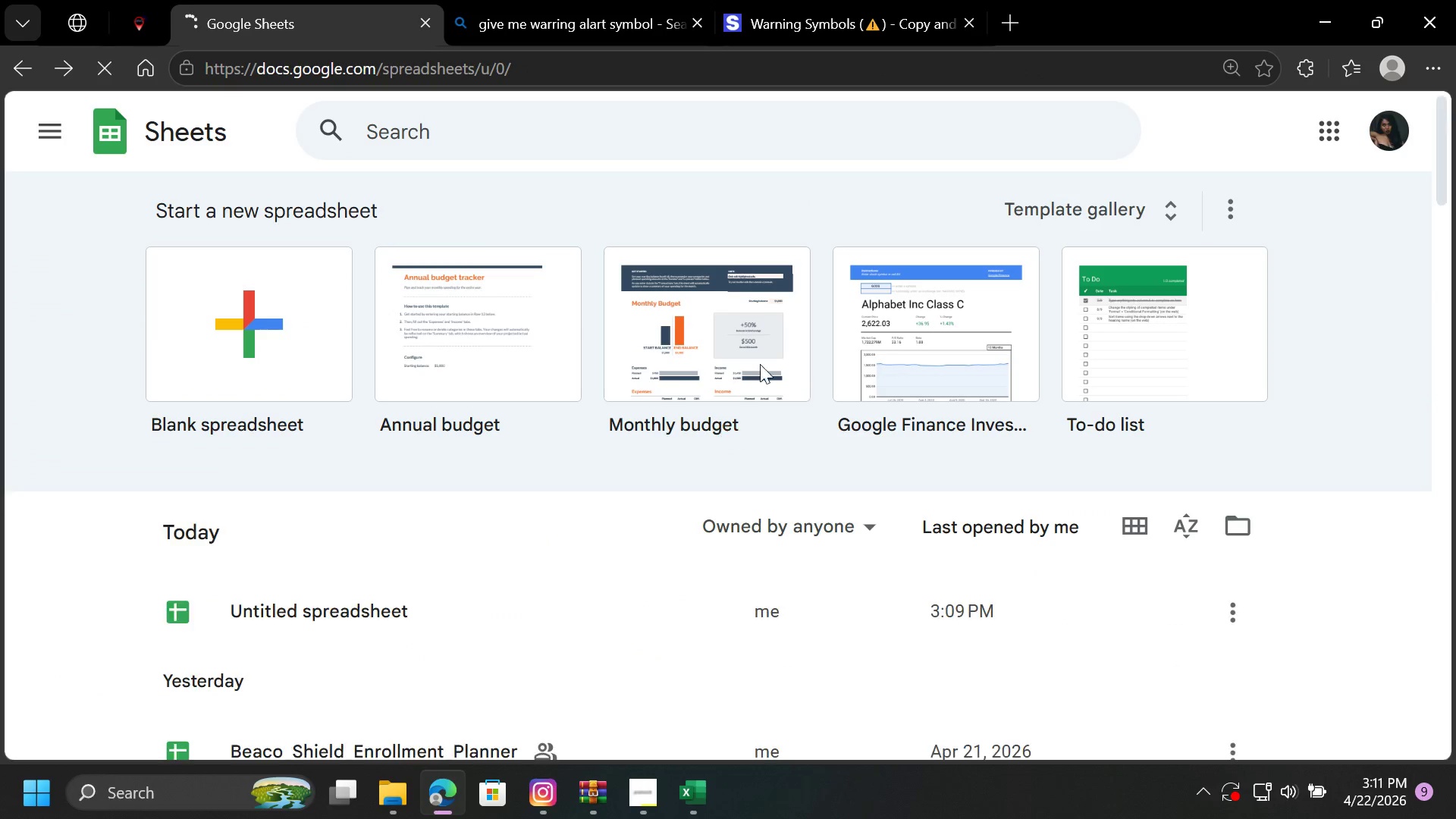 
left_click([1401, 391])
 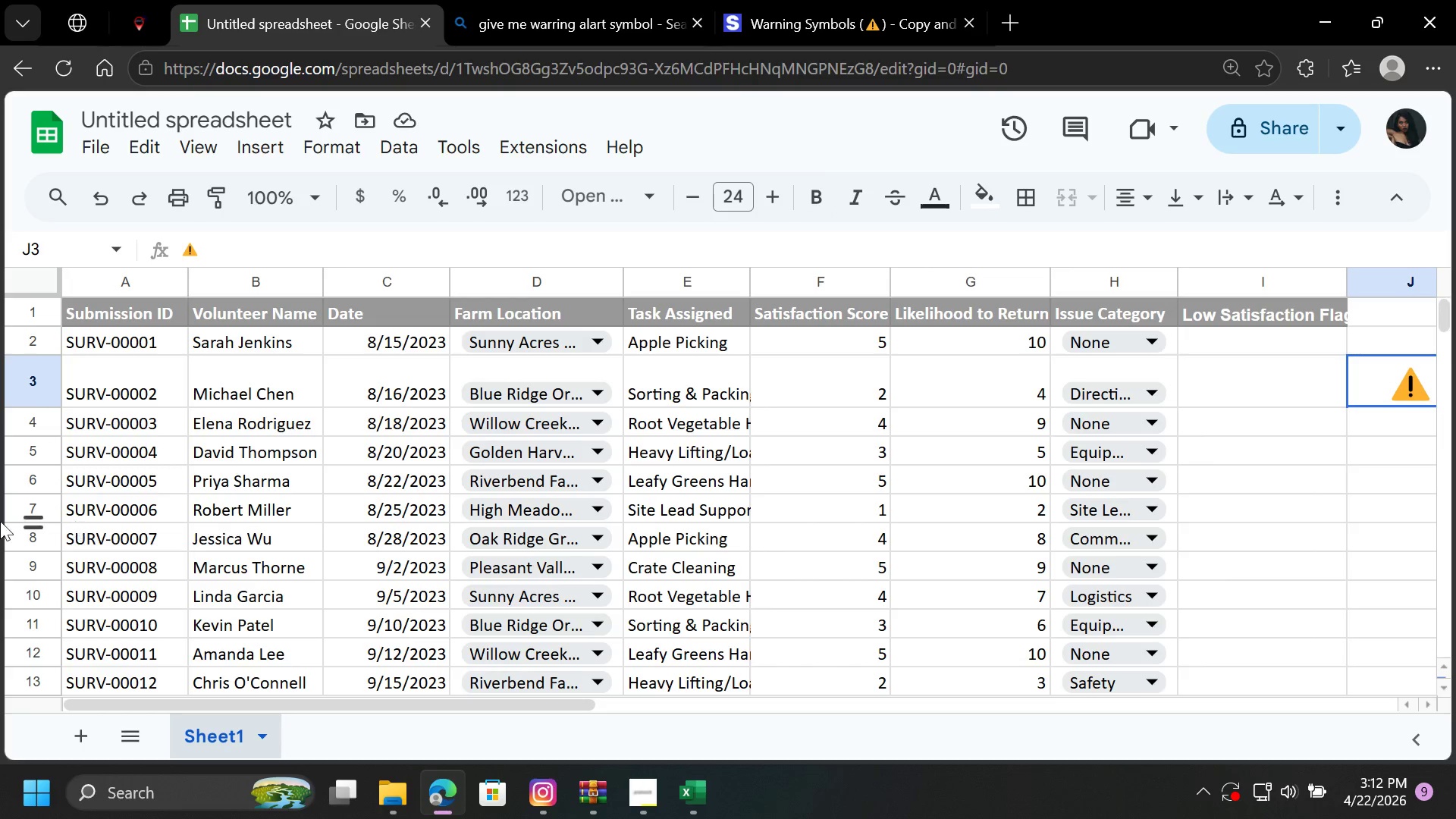 
left_click_drag(start_coordinate=[28, 404], to_coordinate=[34, 388])
 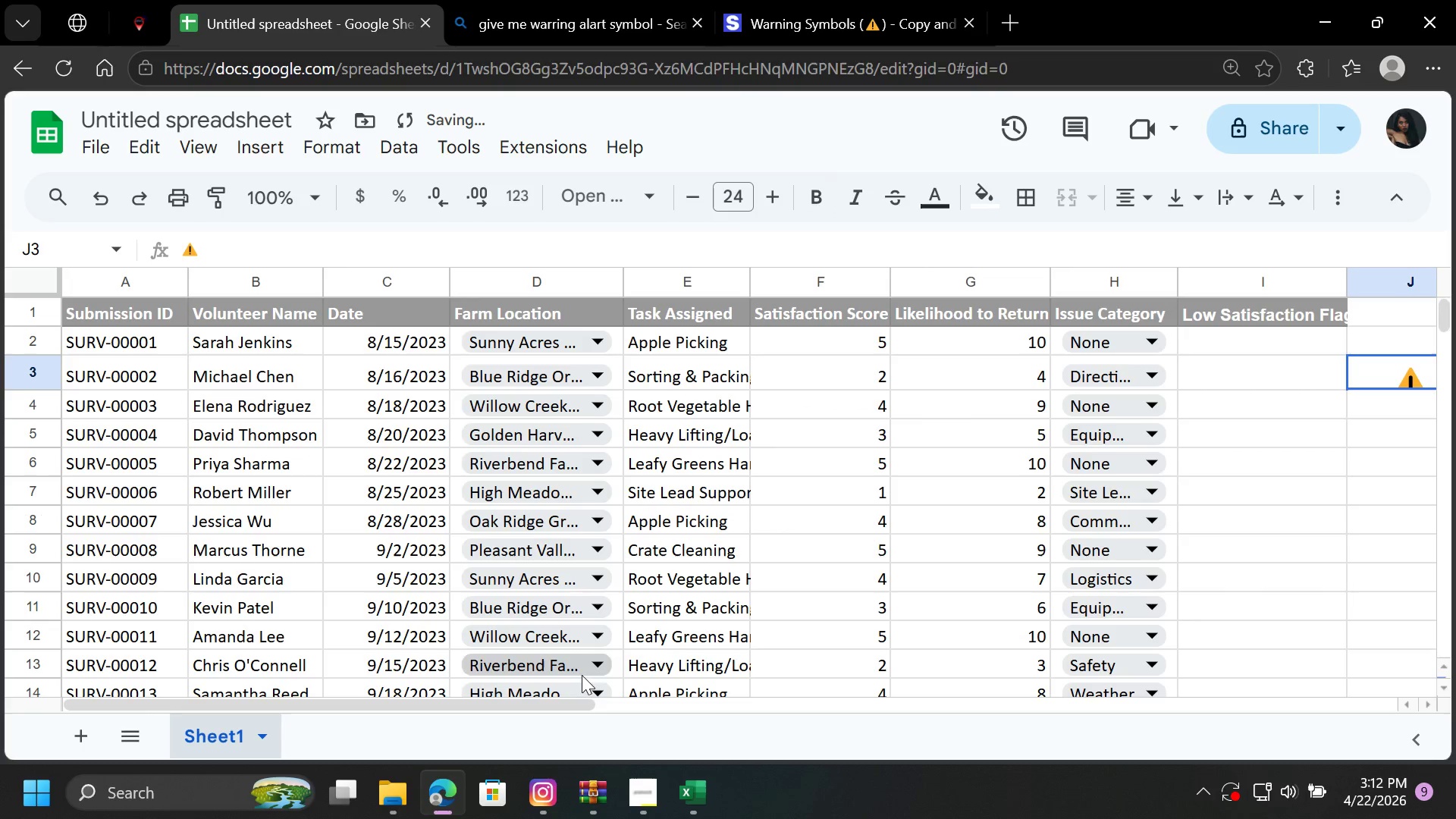 
left_click_drag(start_coordinate=[564, 705], to_coordinate=[754, 716])
 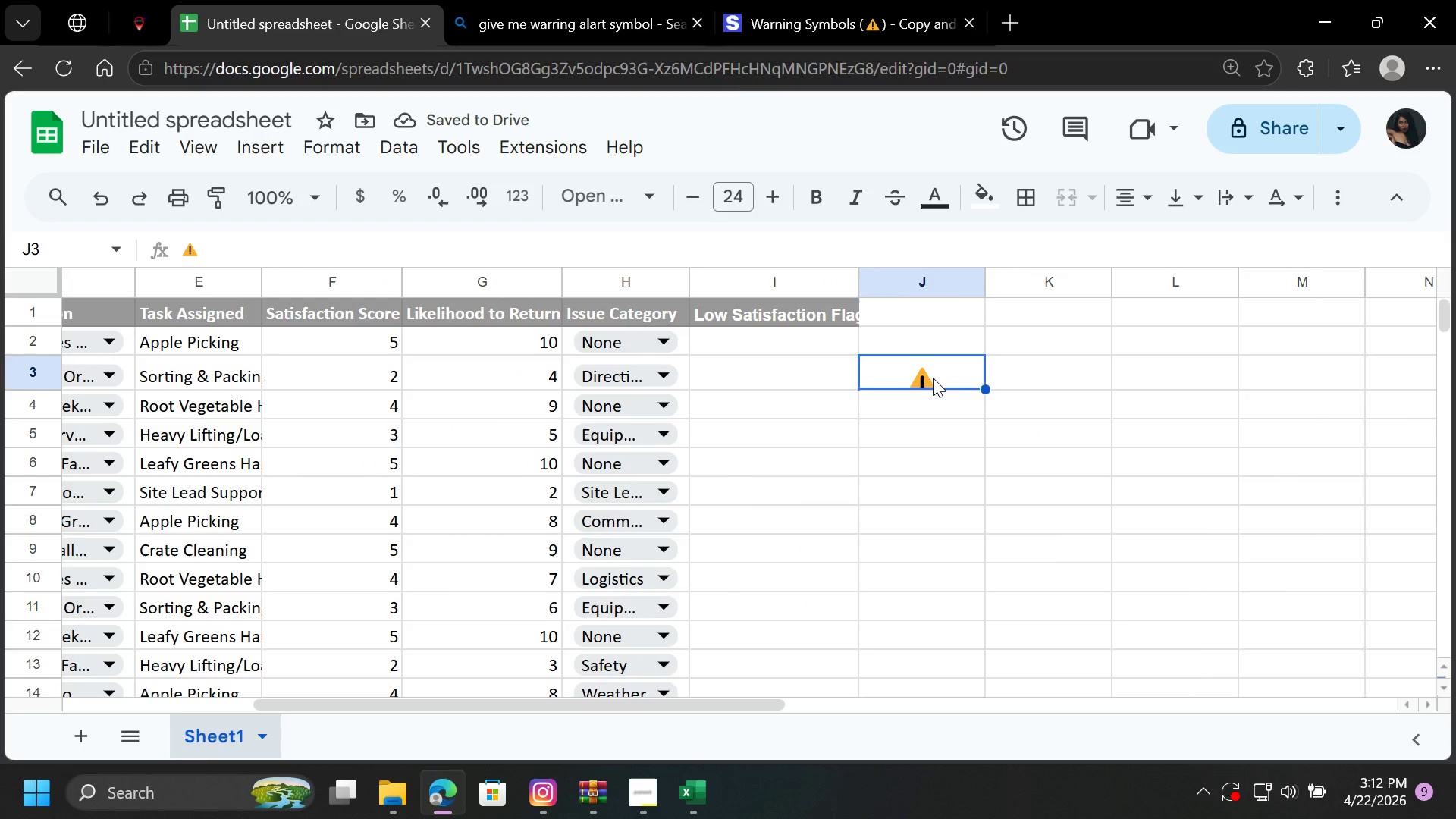 
double_click([941, 374])
 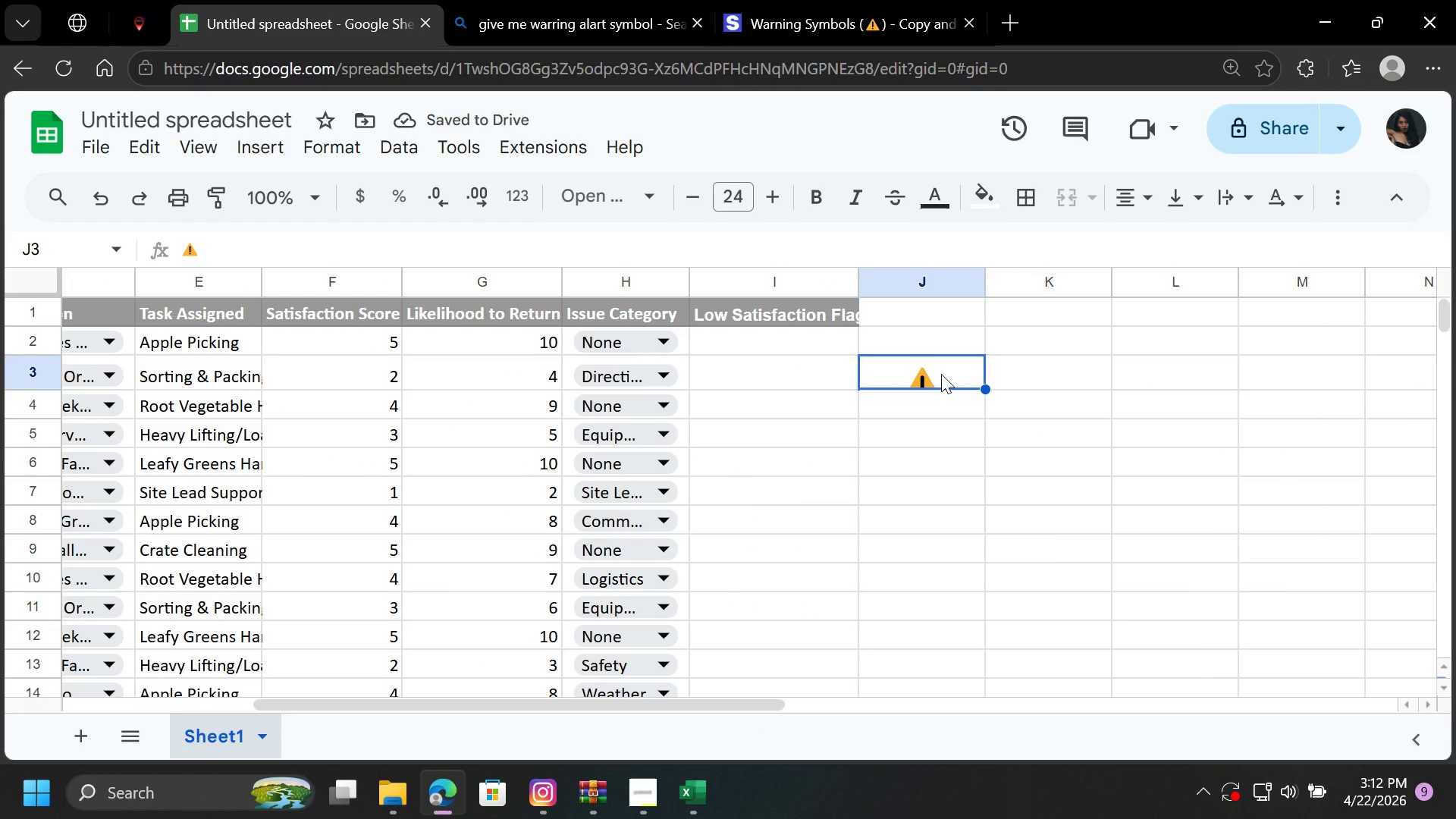 
triple_click([941, 374])
 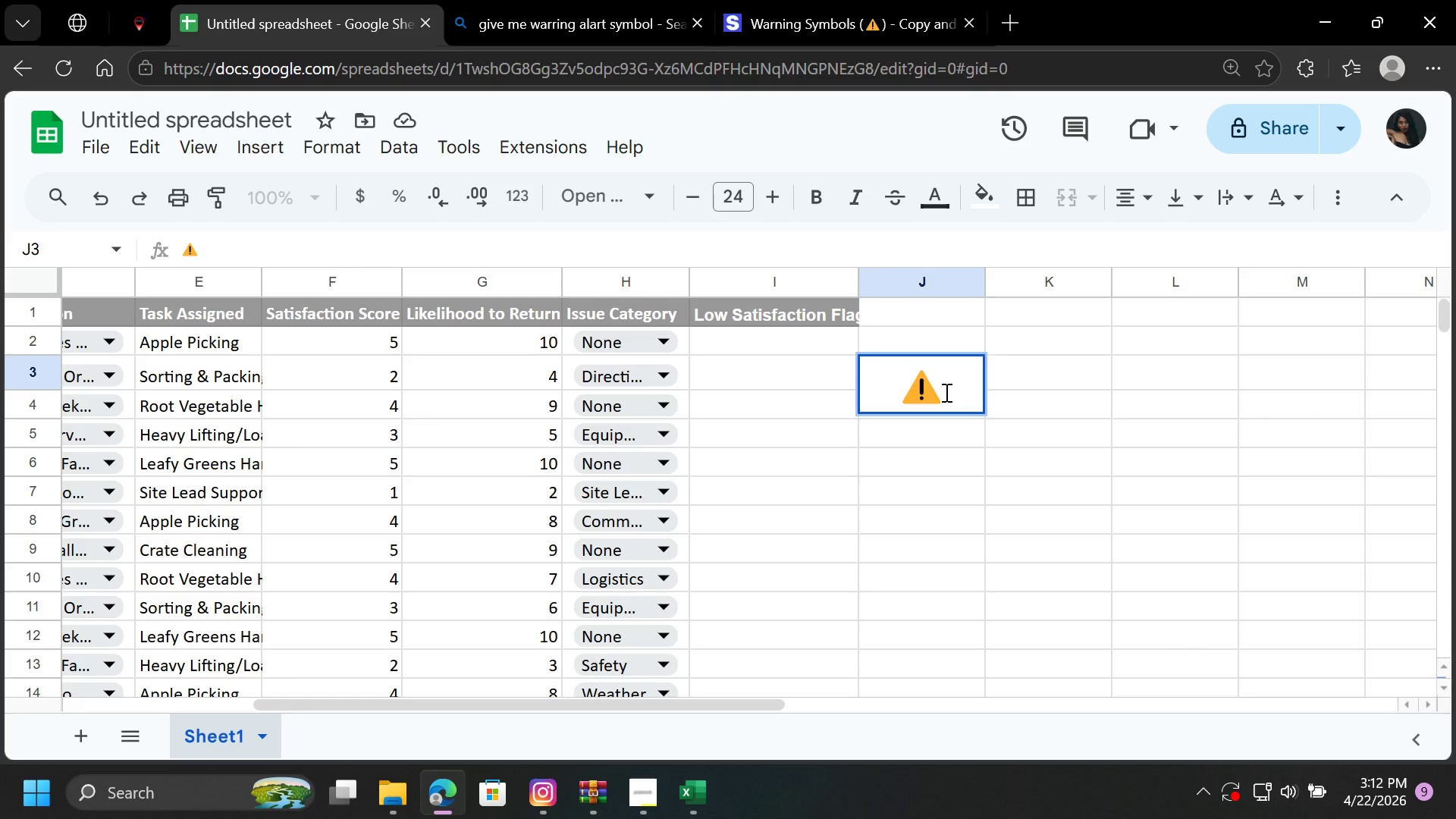 
left_click_drag(start_coordinate=[946, 391], to_coordinate=[912, 394])
 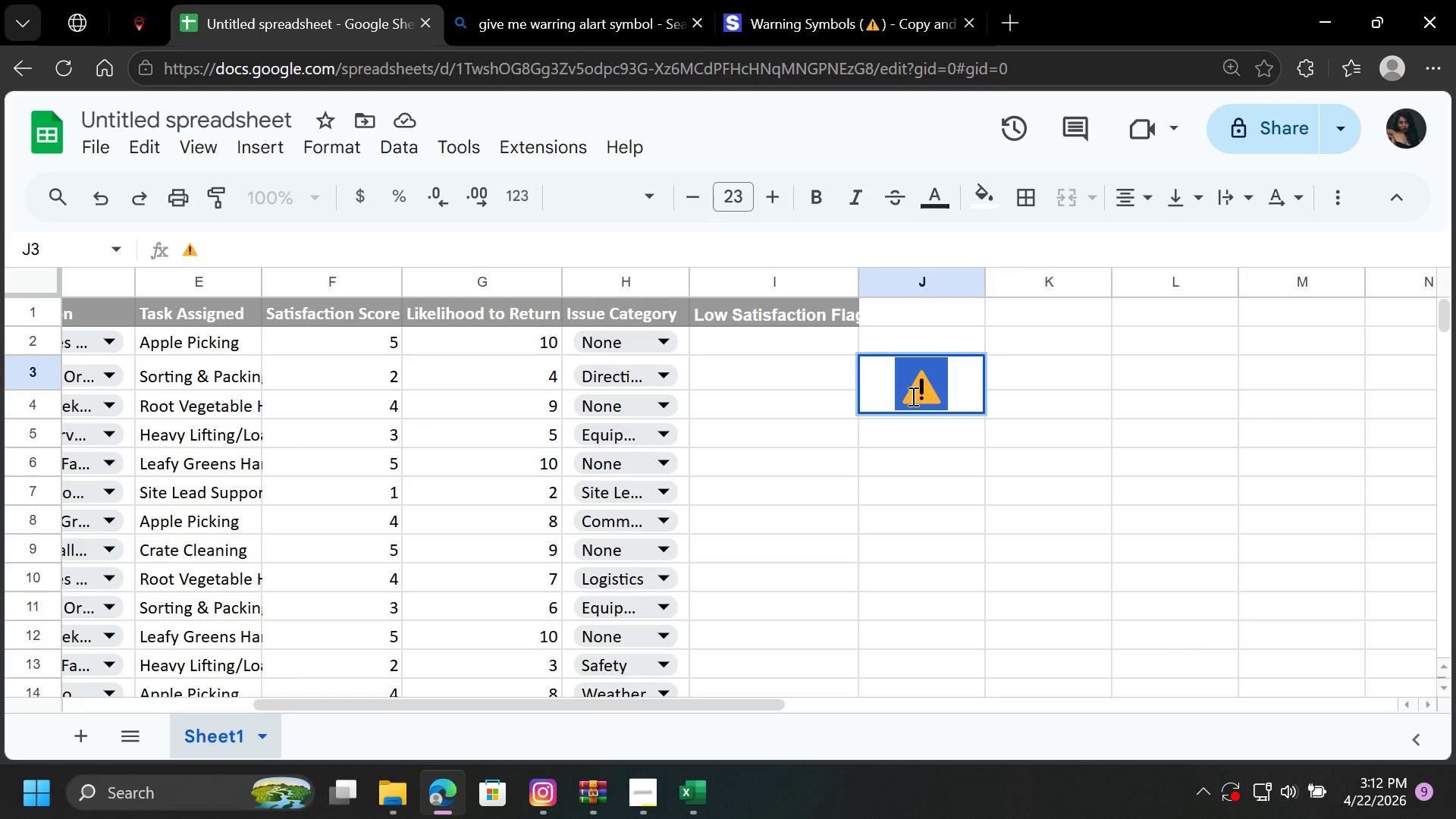 
hold_key(key=ControlLeft, duration=1.52)
 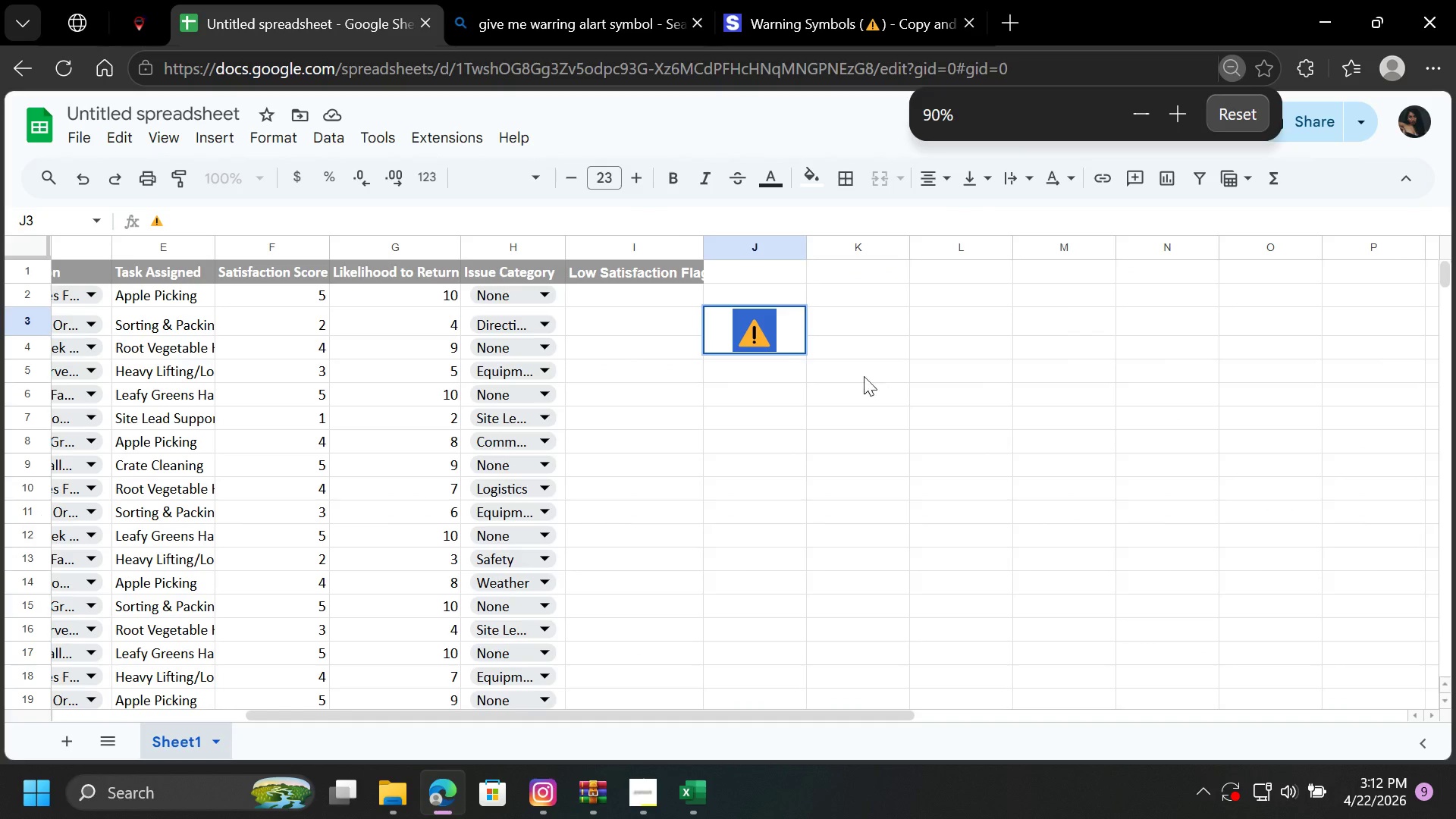 
hold_key(key=ControlLeft, duration=0.45)
 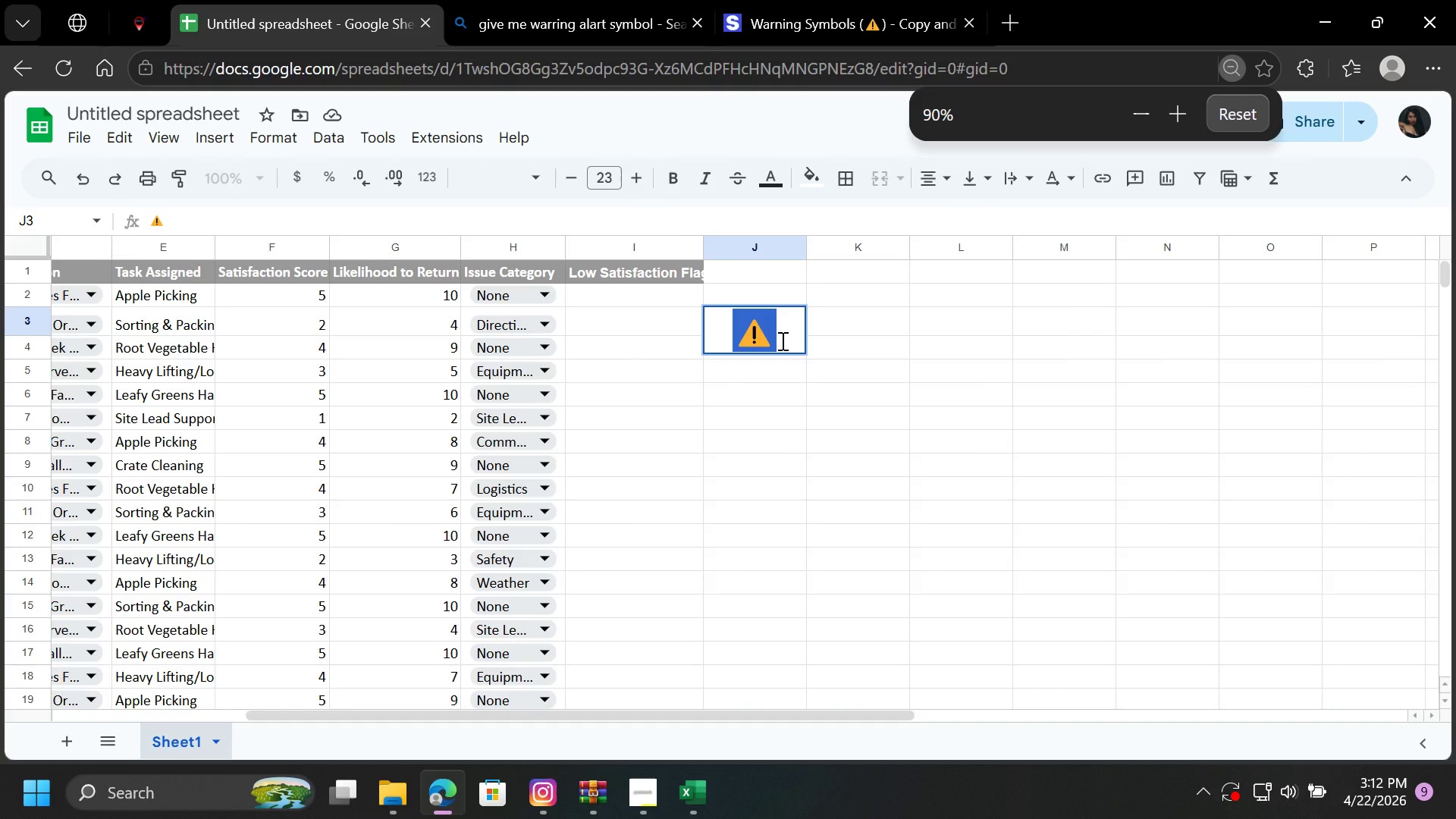 
scroll: coordinate [909, 392], scroll_direction: down, amount: 2.0
 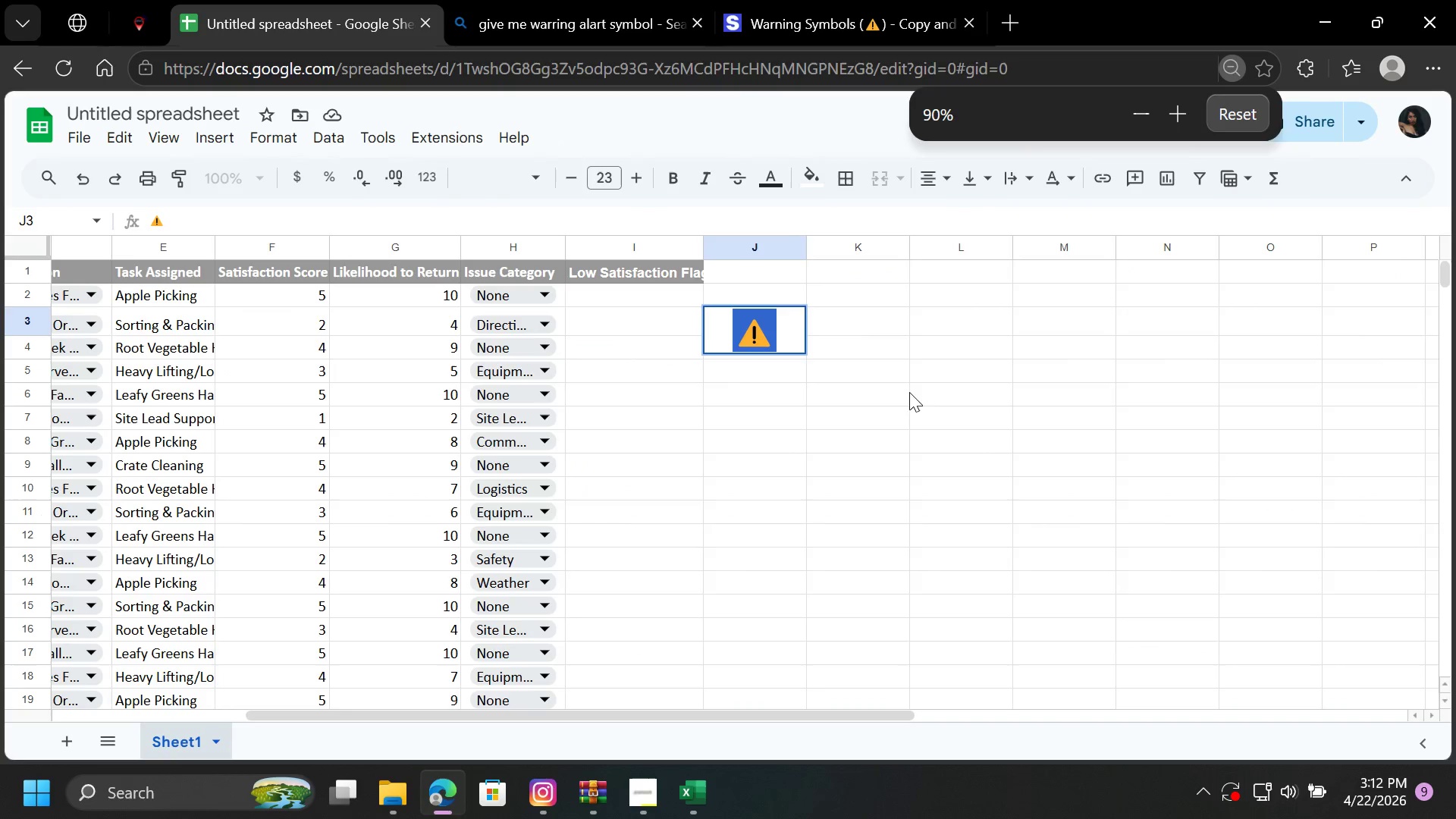 
scroll: coordinate [781, 340], scroll_direction: up, amount: 2.0
 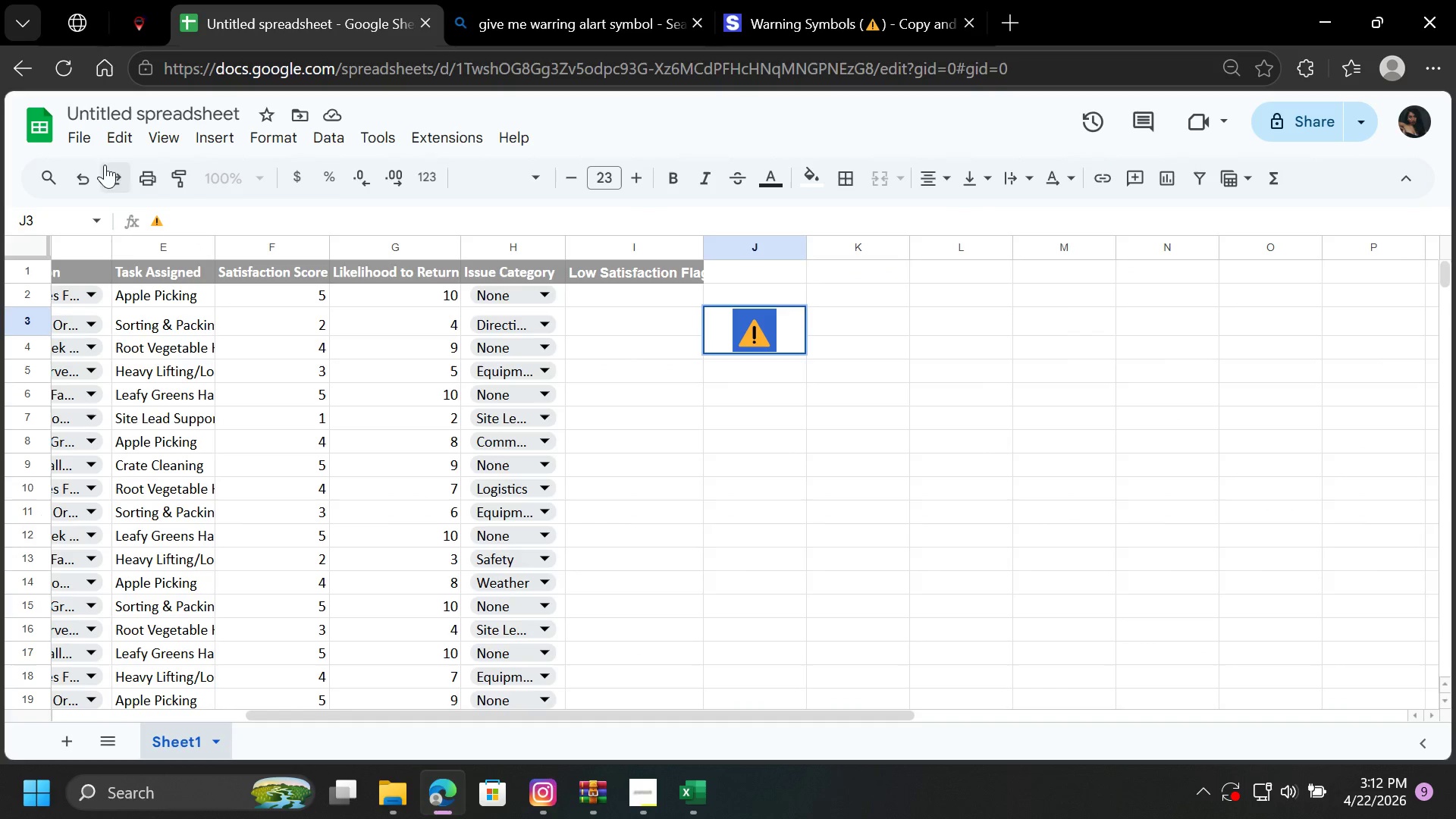 
double_click([91, 176])
 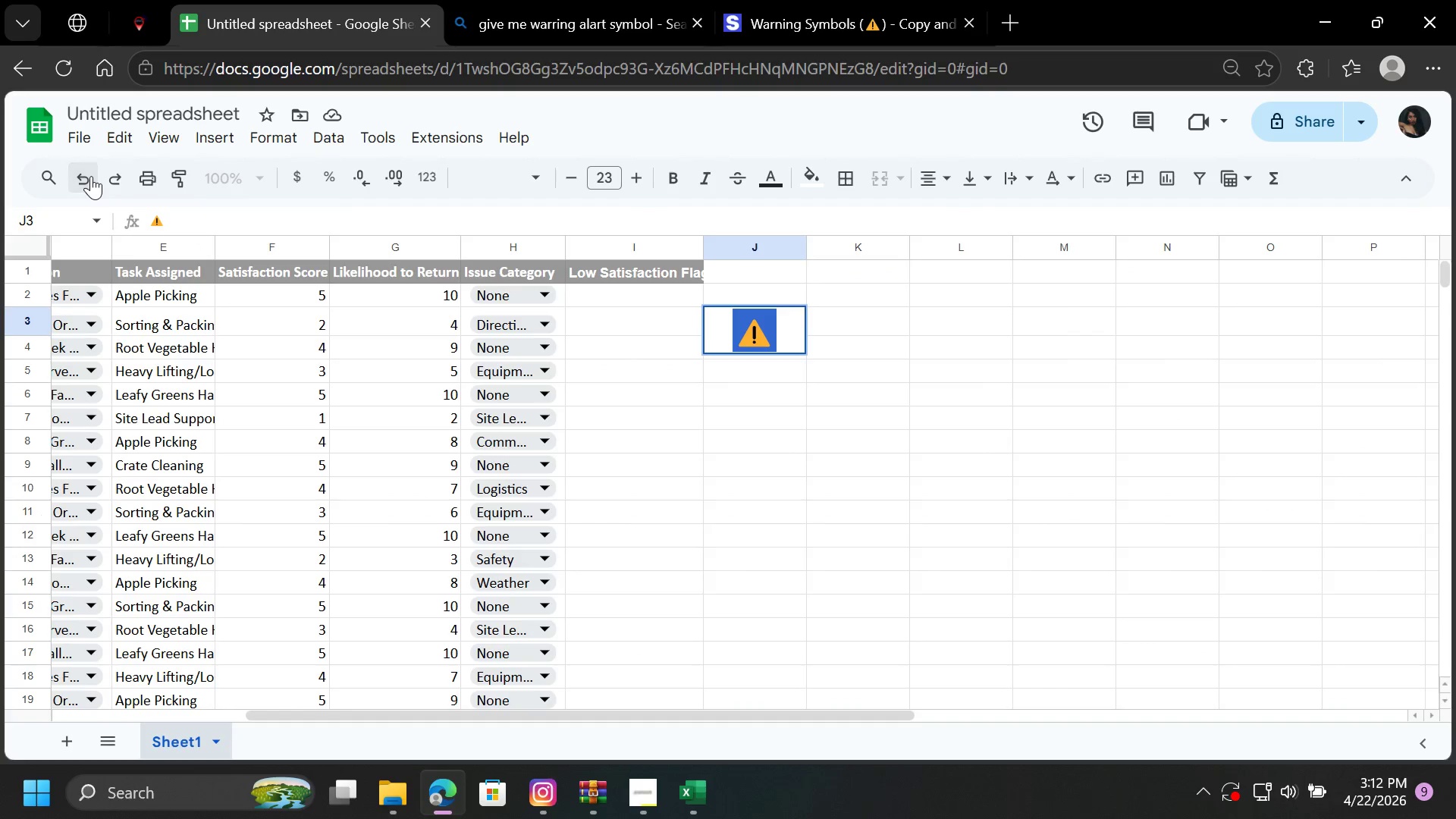 
double_click([91, 176])
 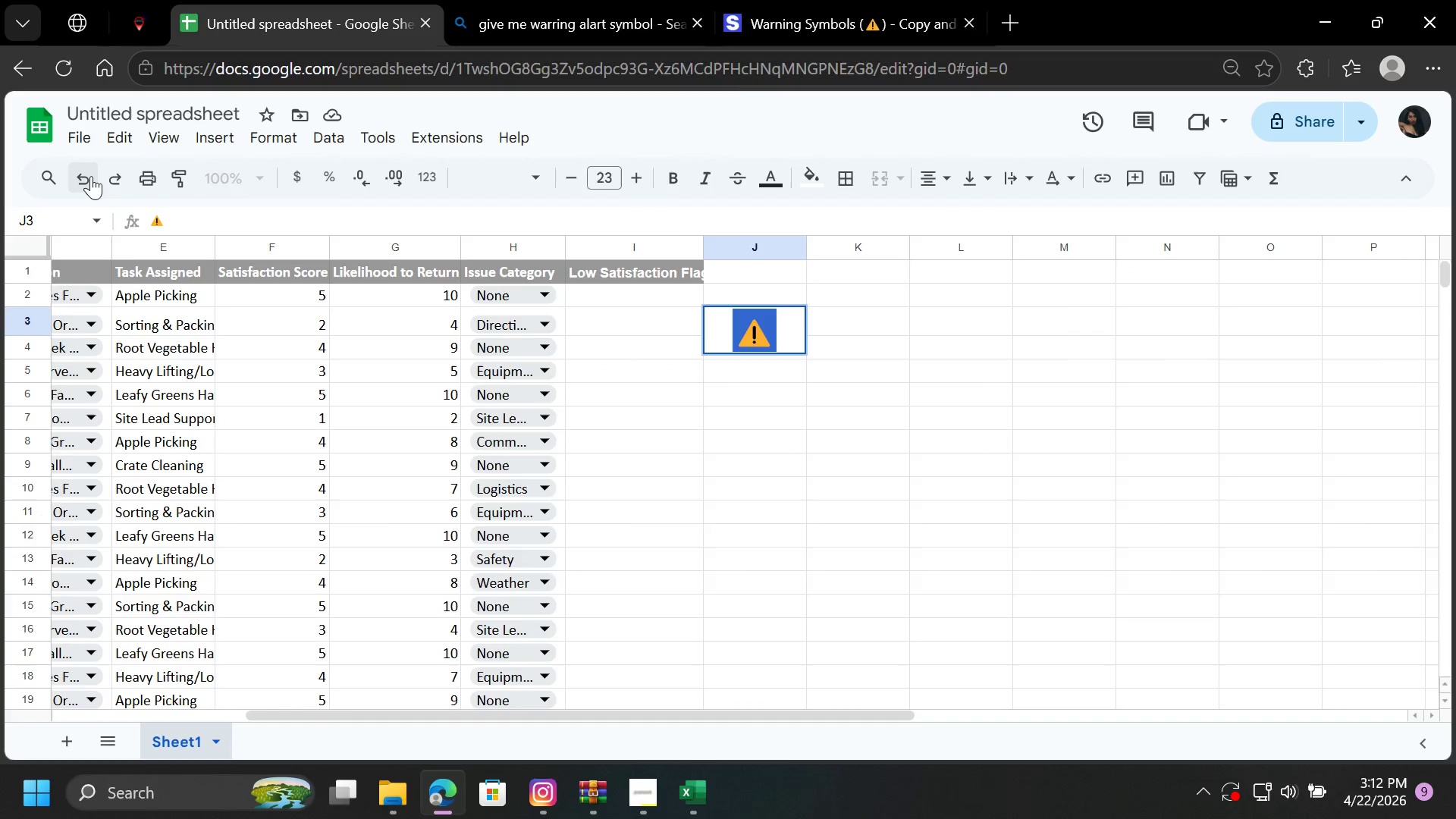 
triple_click([91, 176])
 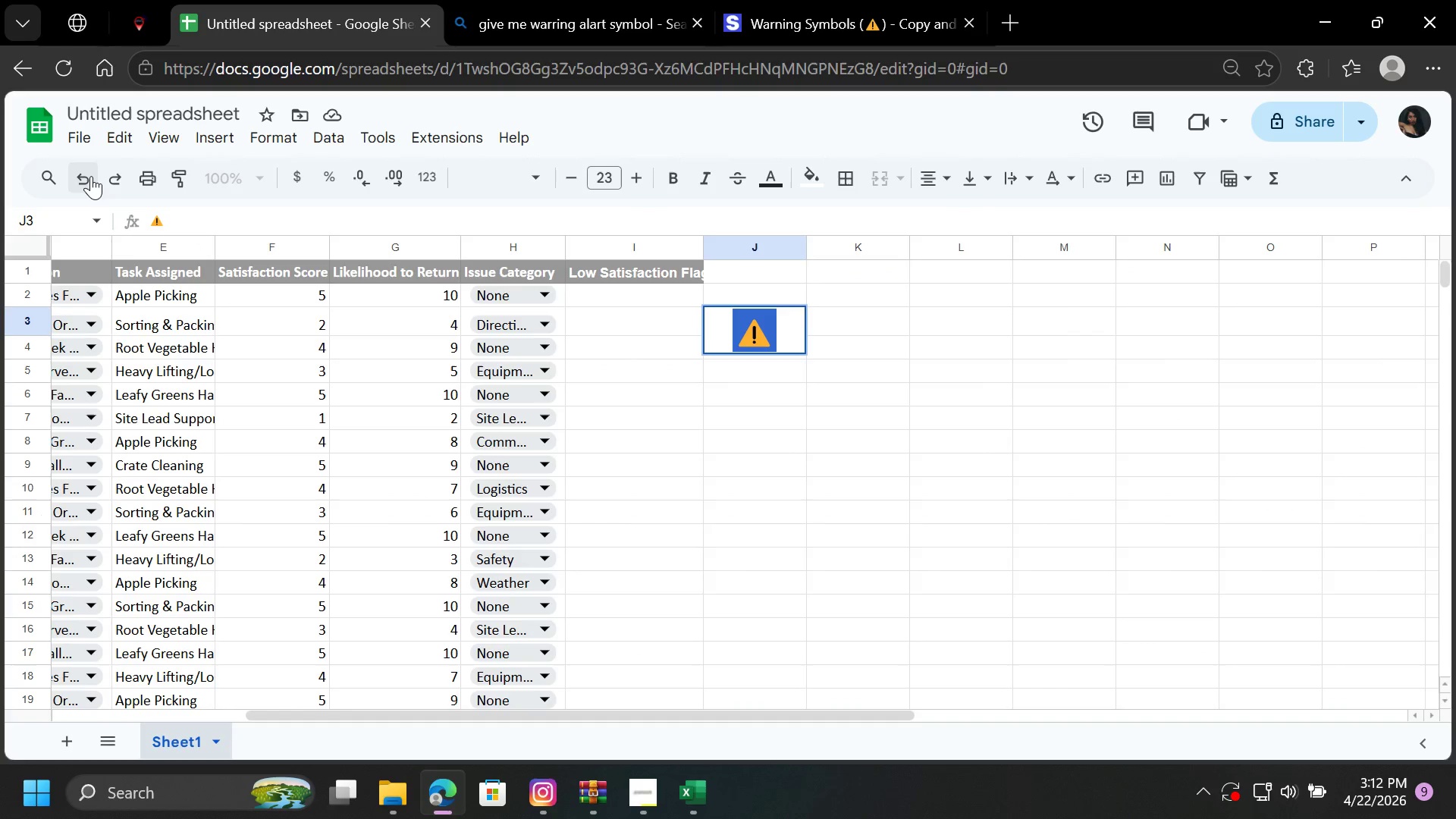 
triple_click([91, 176])
 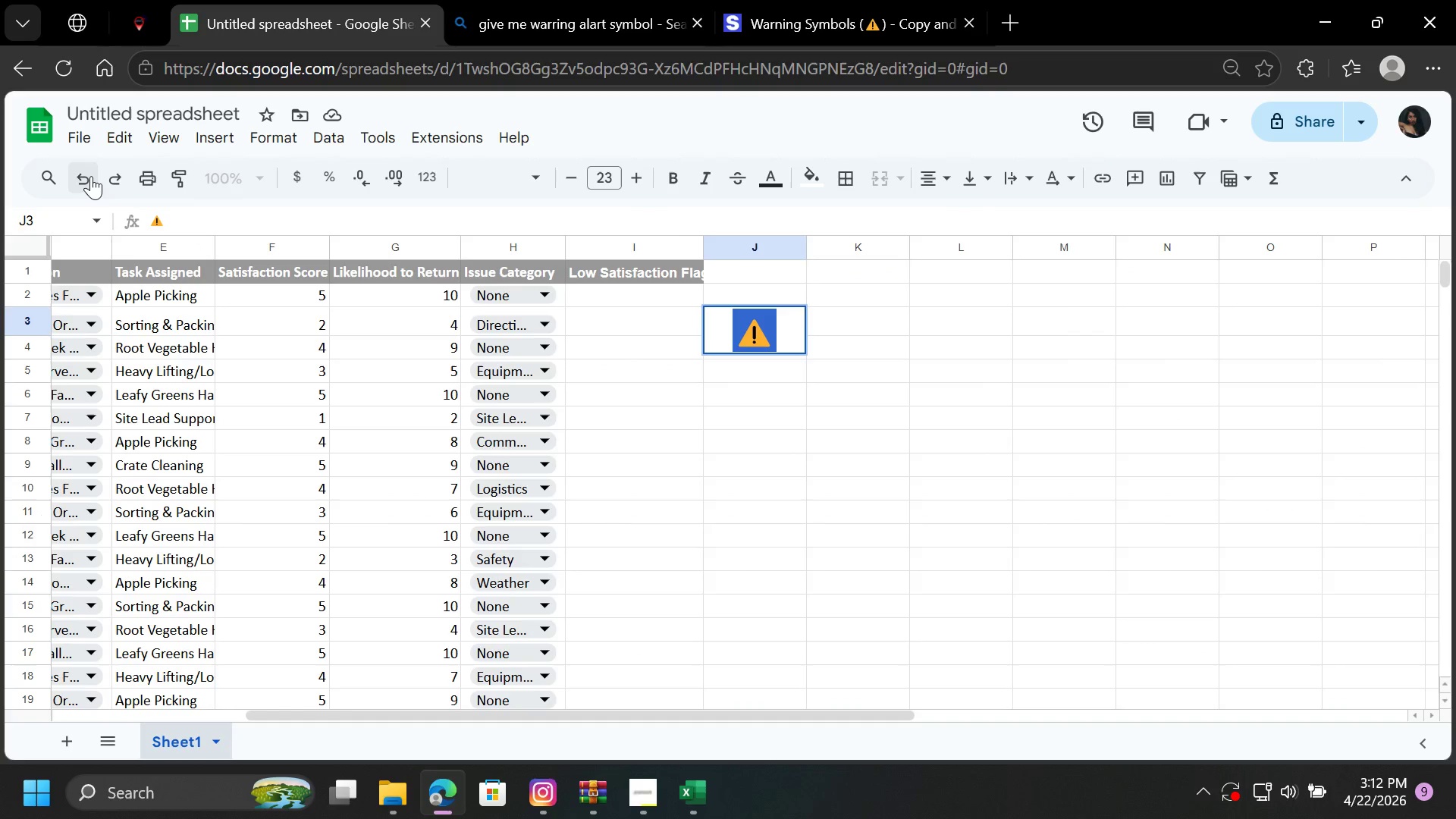 
triple_click([91, 176])
 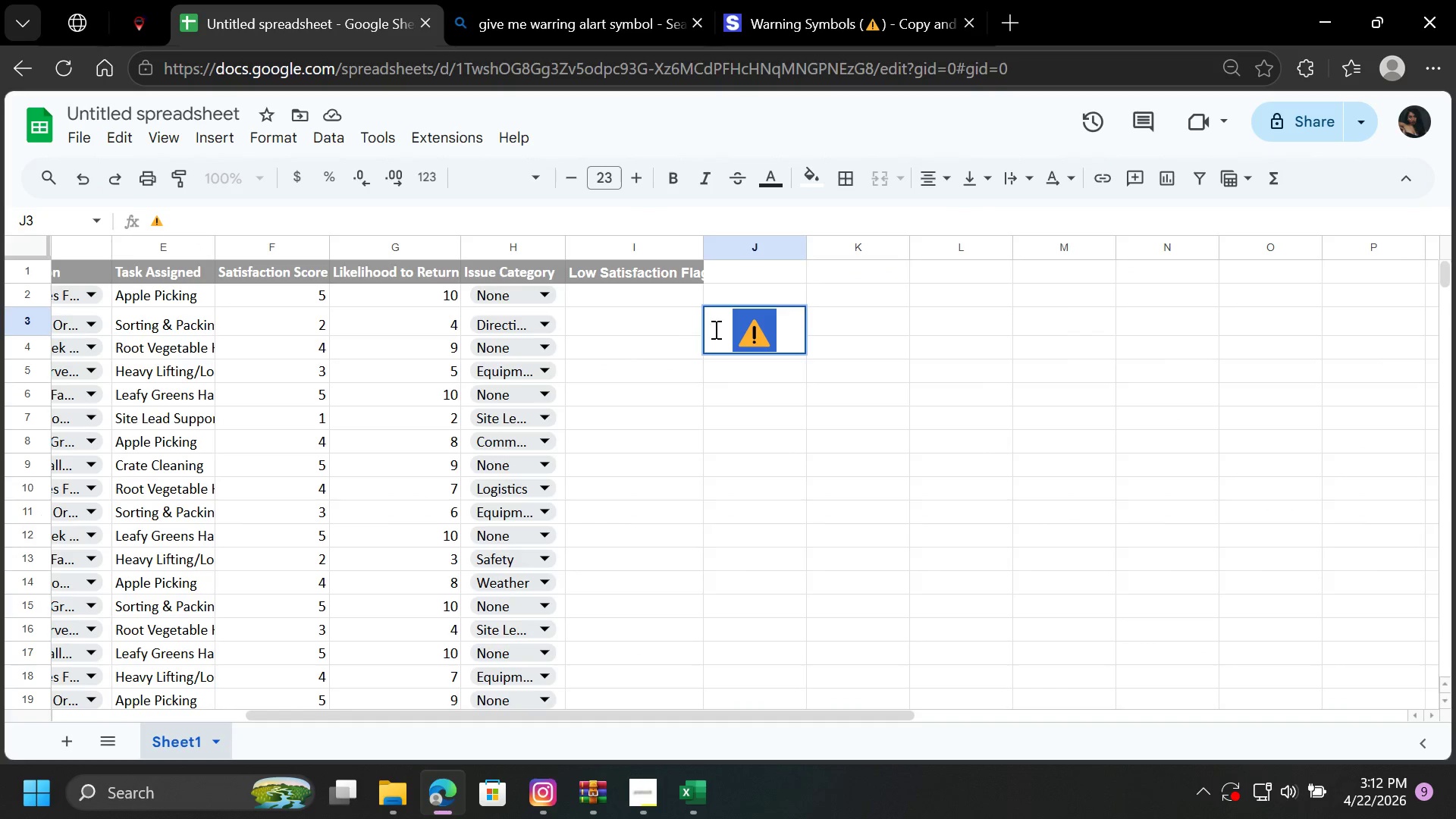 
hold_key(key=ControlLeft, duration=1.52)
scroll: coordinate [776, 328], scroll_direction: up, amount: 1.0
 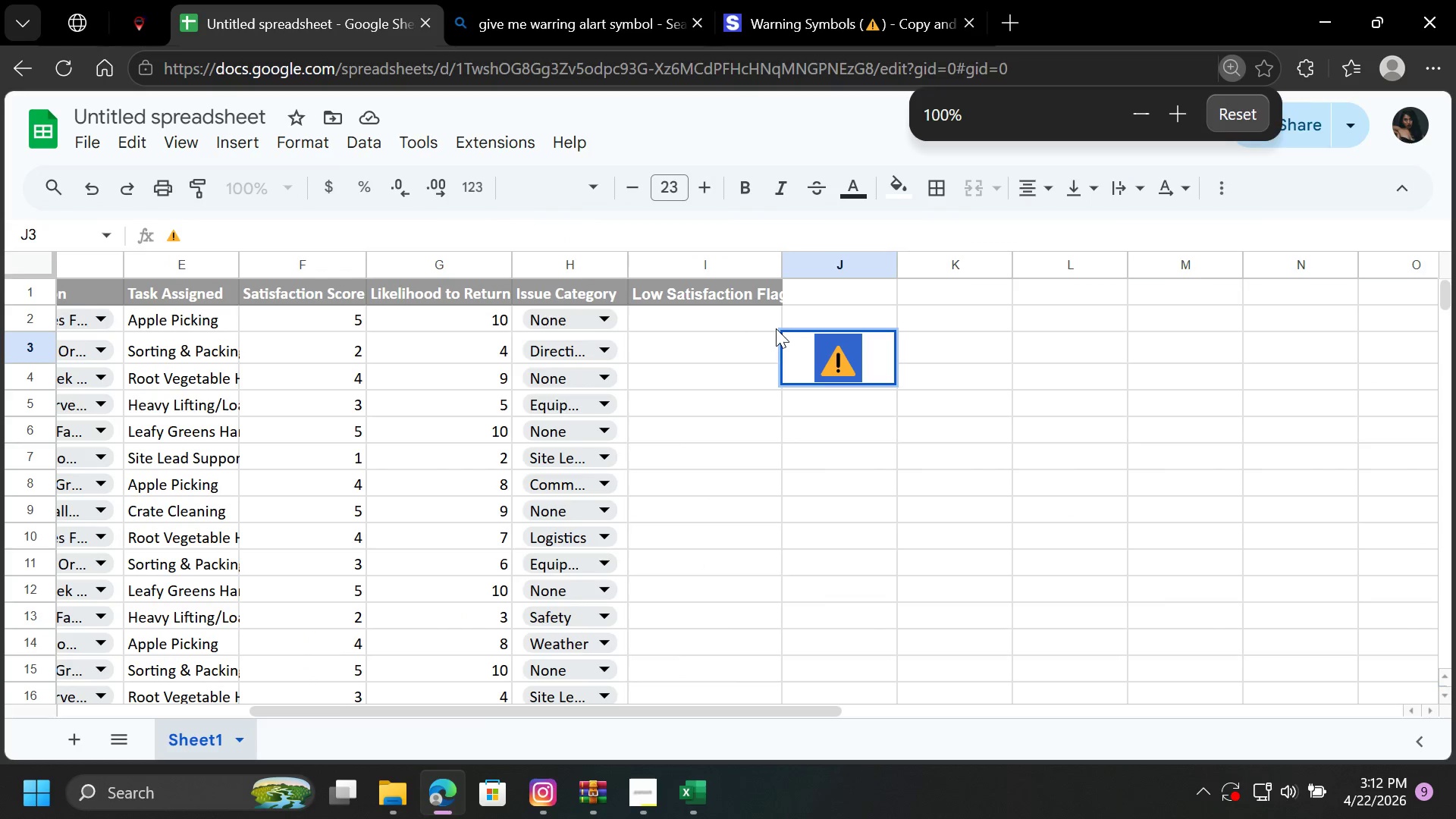 
hold_key(key=ControlLeft, duration=1.5)
hold_key(key=ControlLeft, duration=1.23)
scroll: coordinate [776, 328], scroll_direction: up, amount: 1.0
 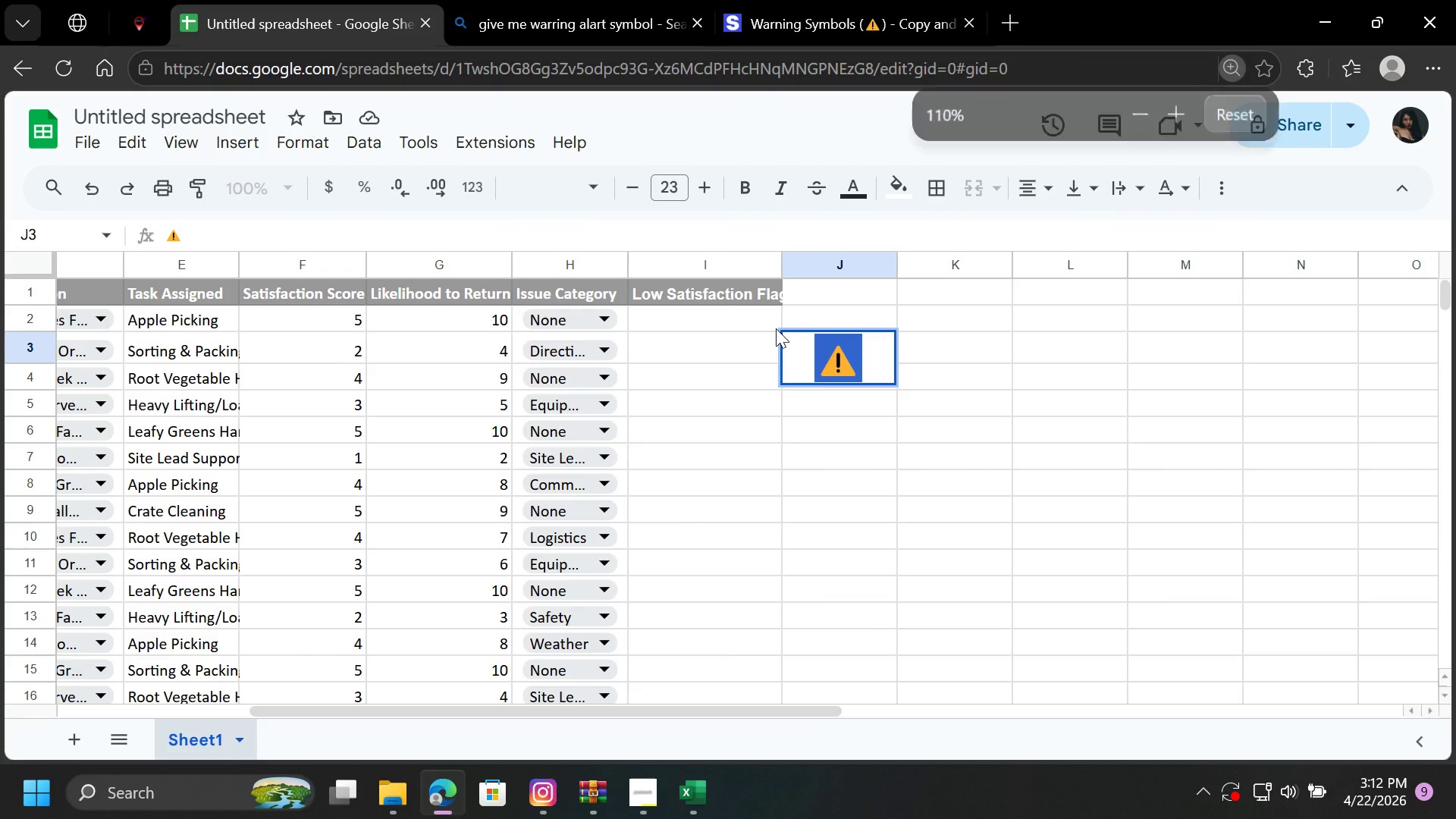 
hold_key(key=ControlLeft, duration=1.51)
scroll: coordinate [776, 328], scroll_direction: down, amount: 1.0
 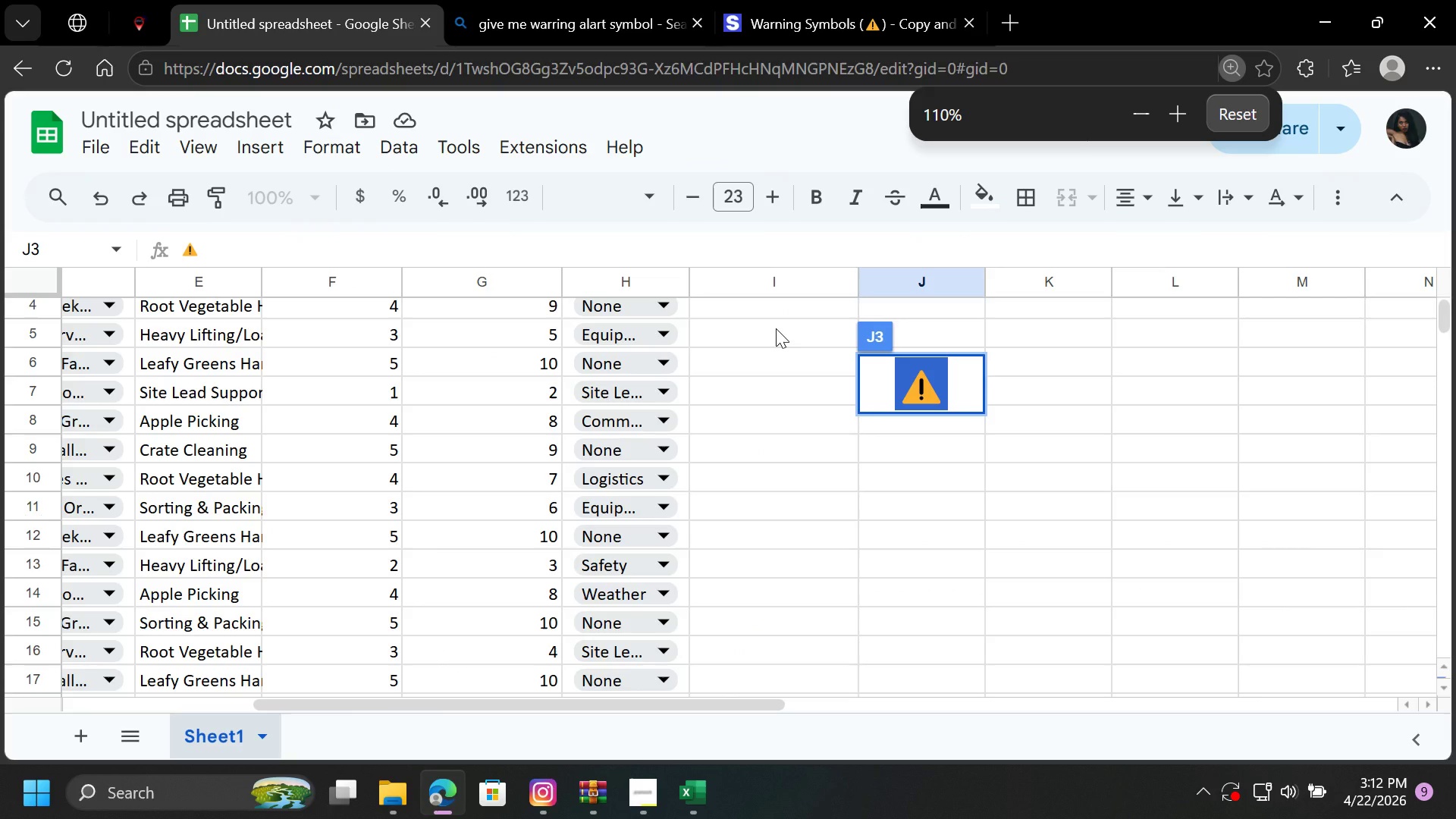 
hold_key(key=ControlLeft, duration=0.5)
 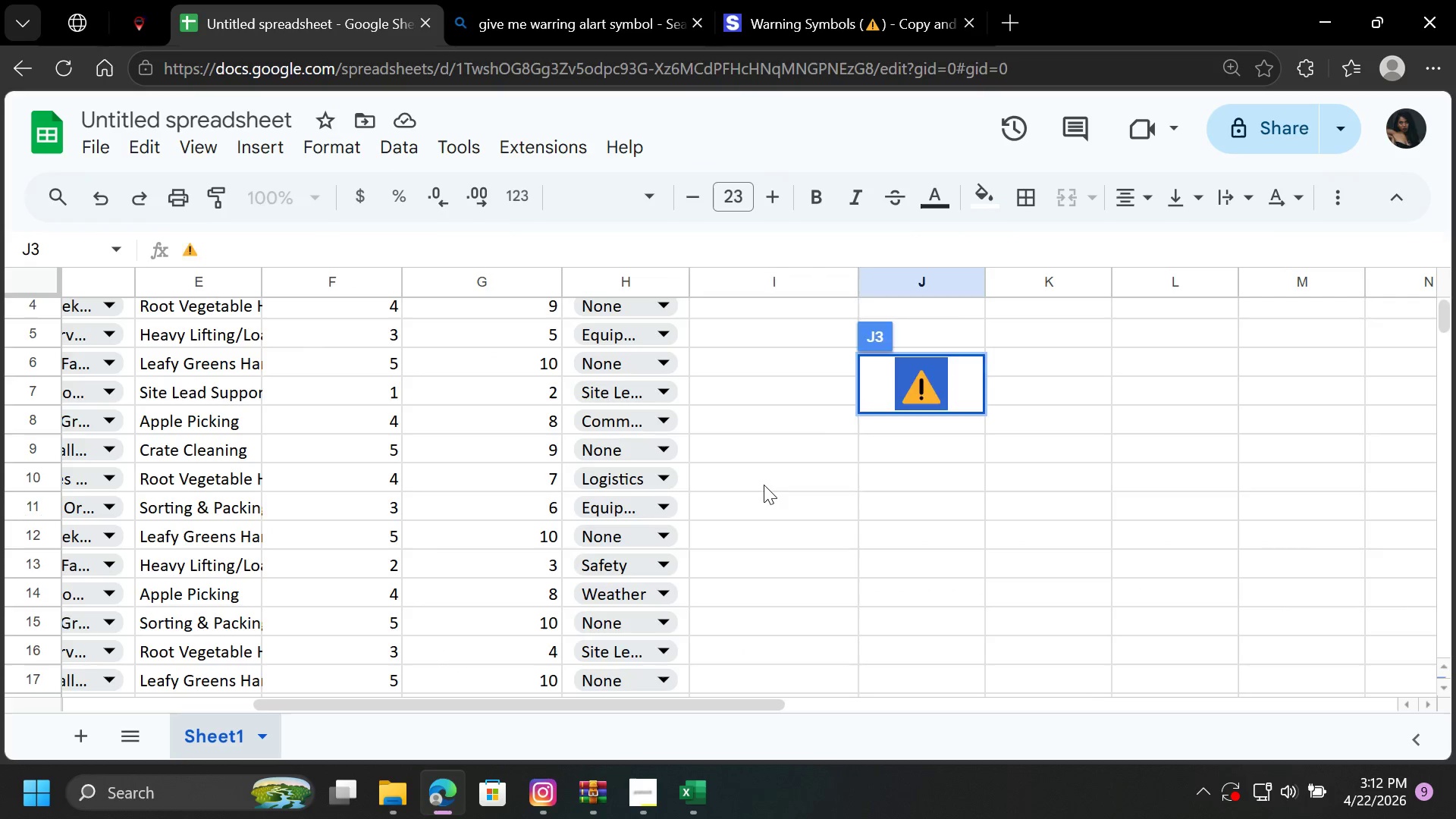 
left_click([764, 485])
 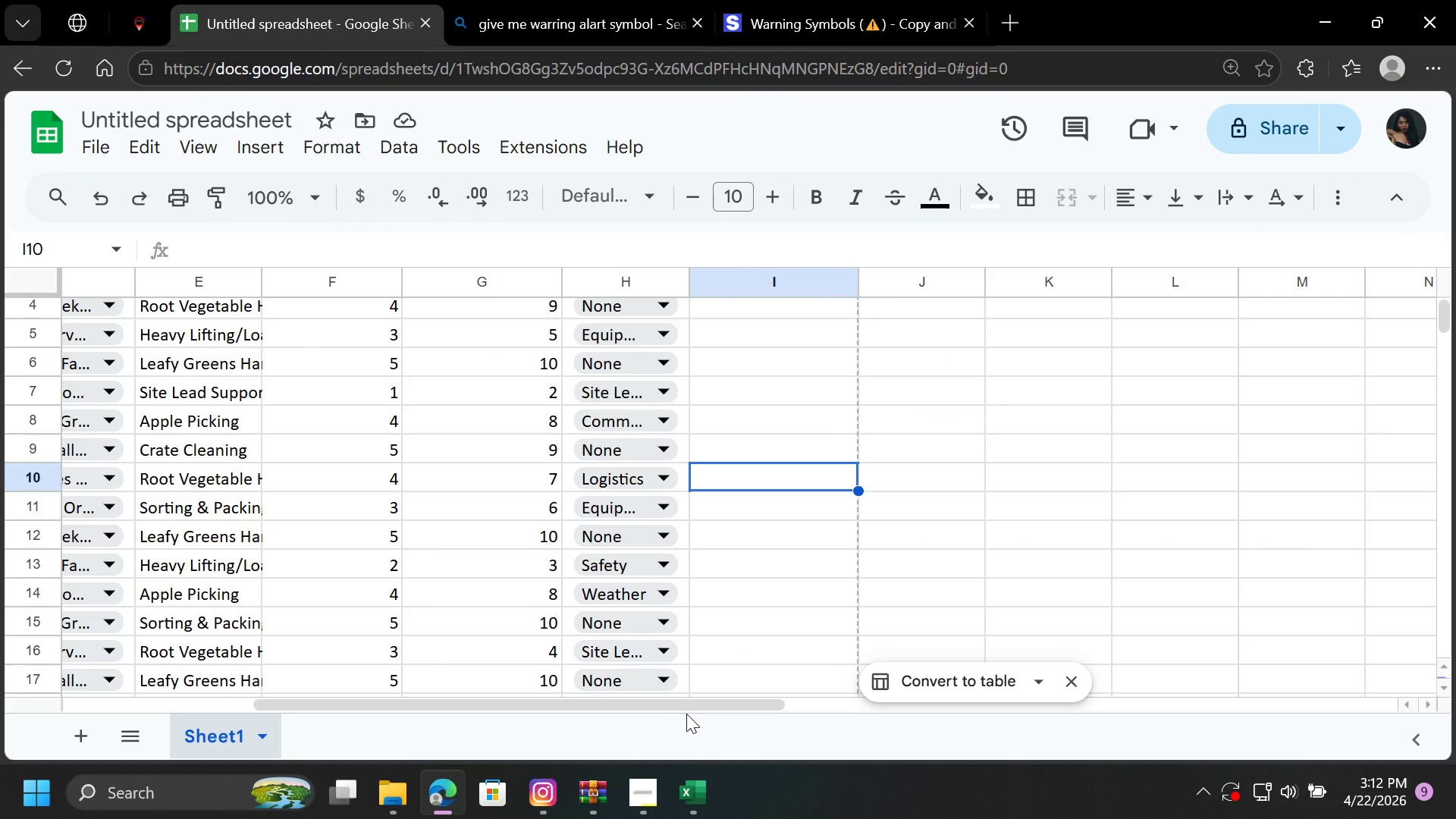 
left_click_drag(start_coordinate=[686, 714], to_coordinate=[375, 755])
 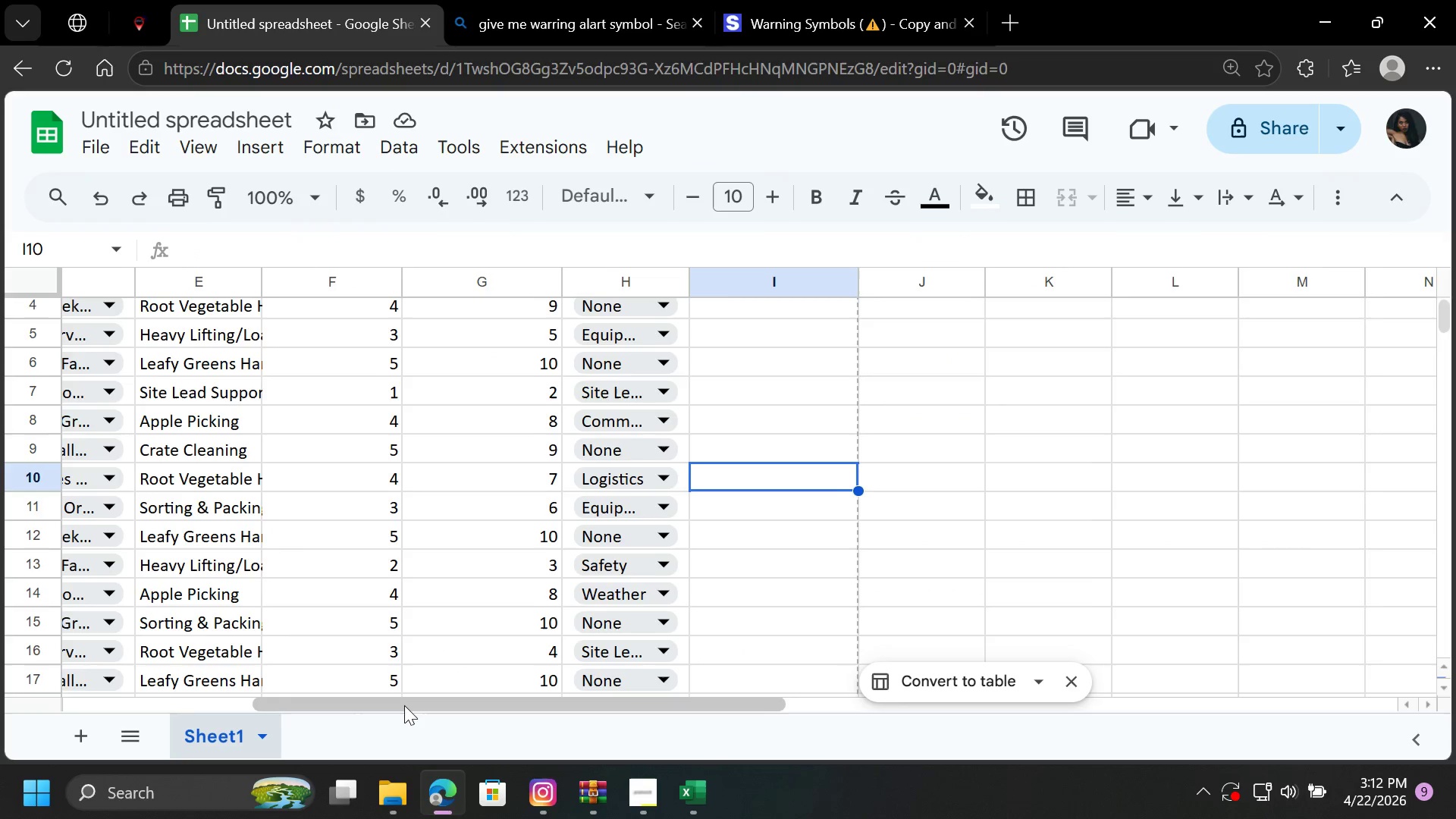 
left_click_drag(start_coordinate=[404, 705], to_coordinate=[202, 707])
 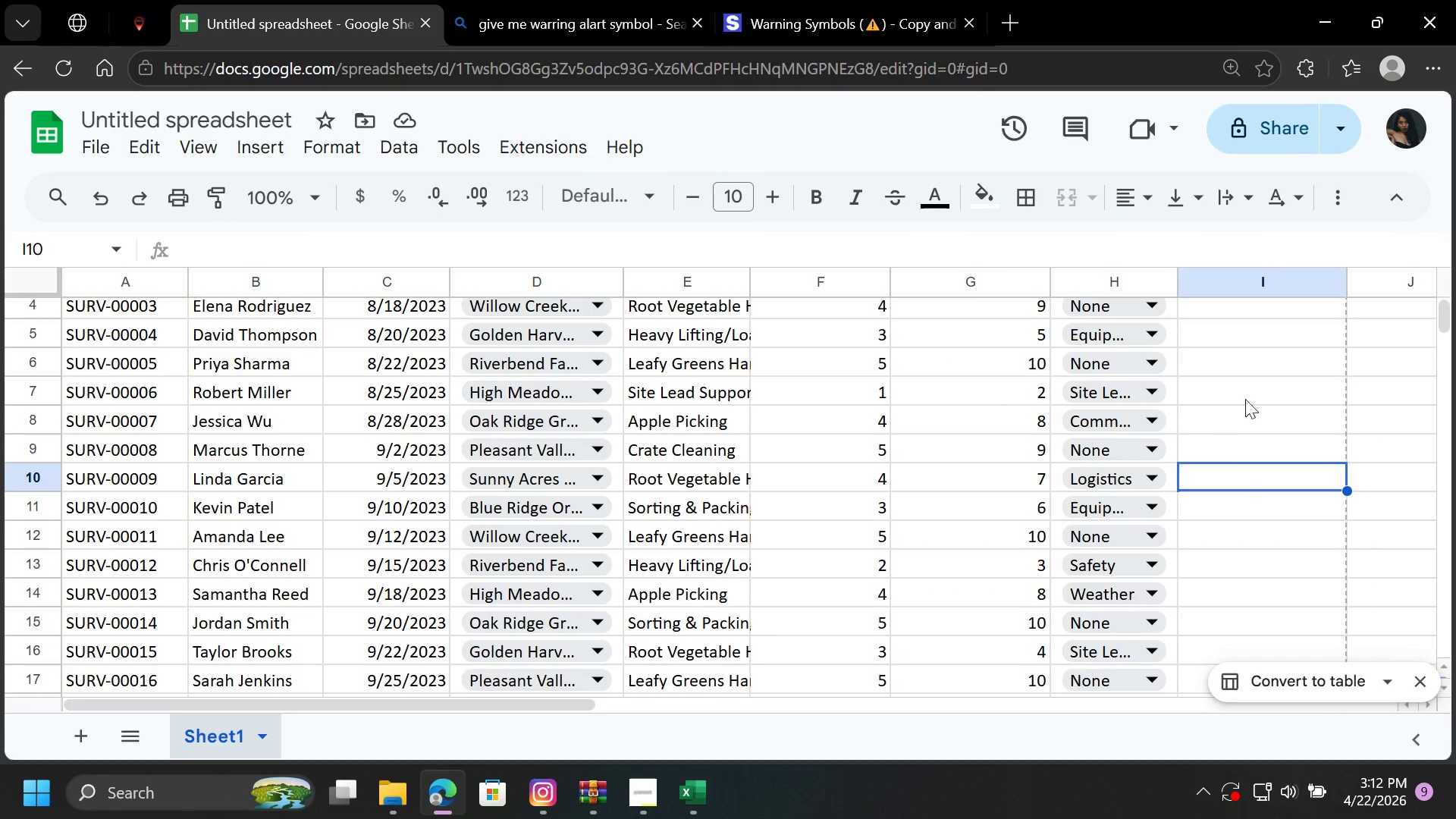 
left_click([1313, 396])
 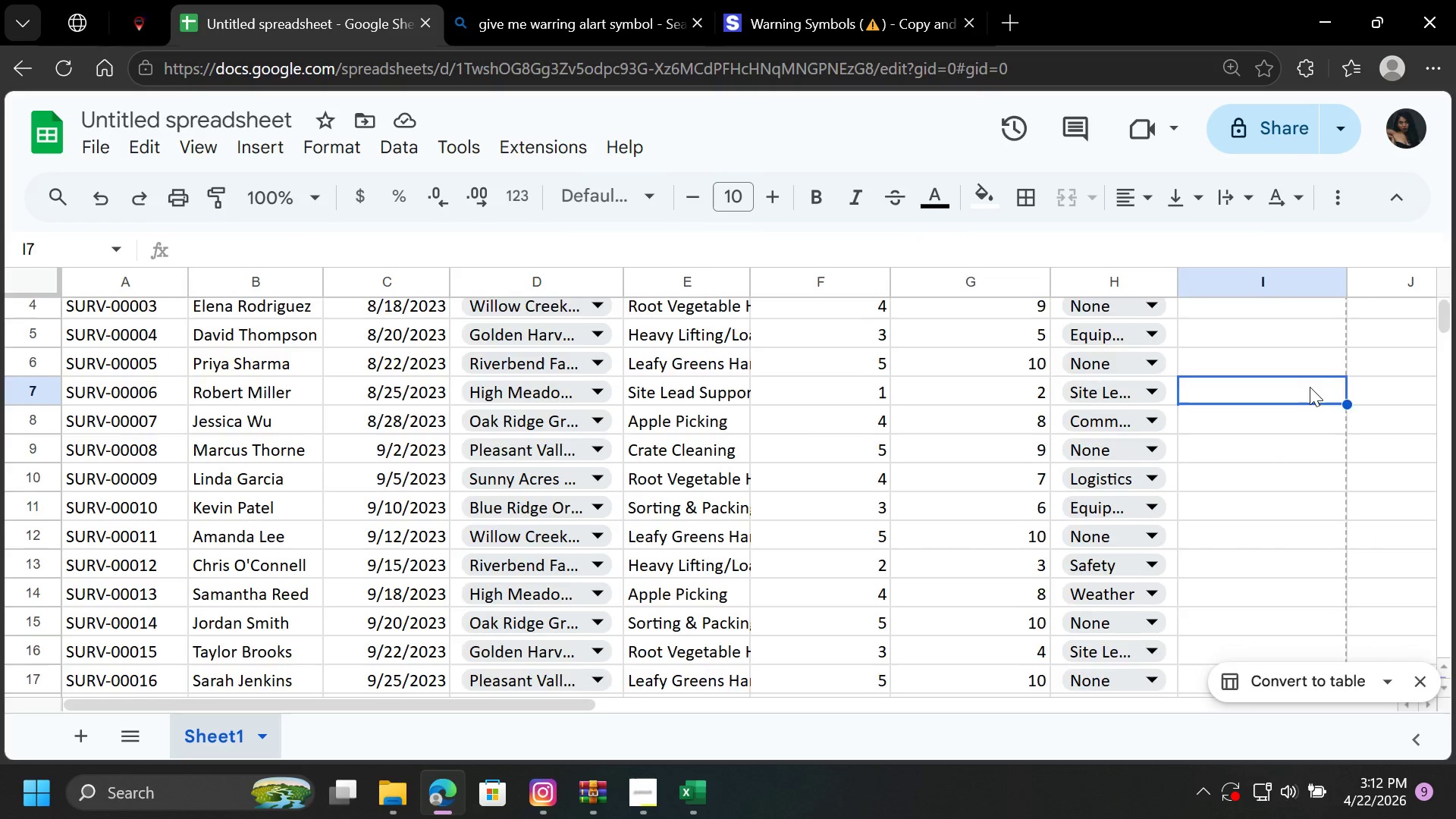 
scroll: coordinate [1307, 381], scroll_direction: up, amount: 5.0
 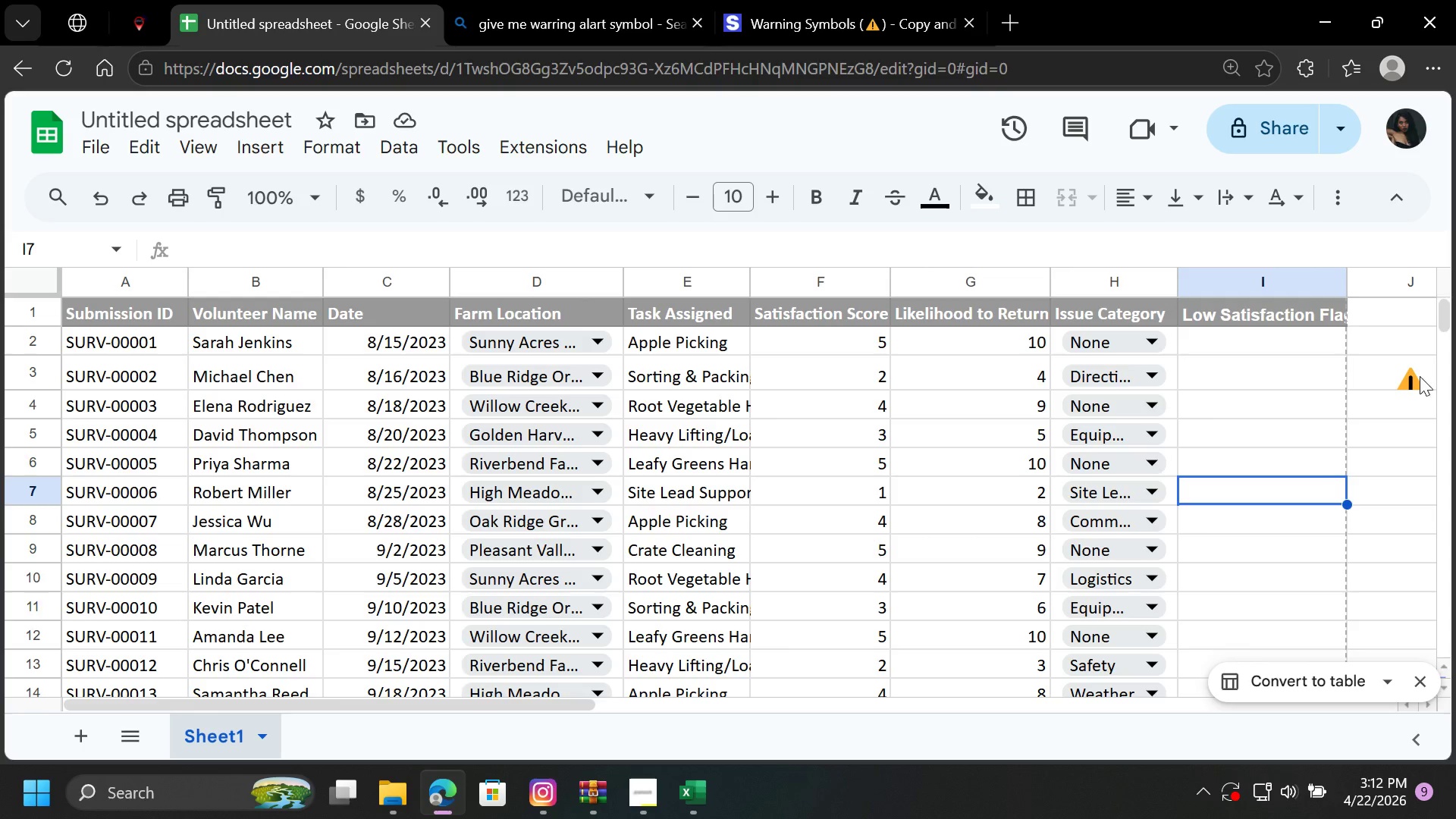 
left_click([1418, 375])
 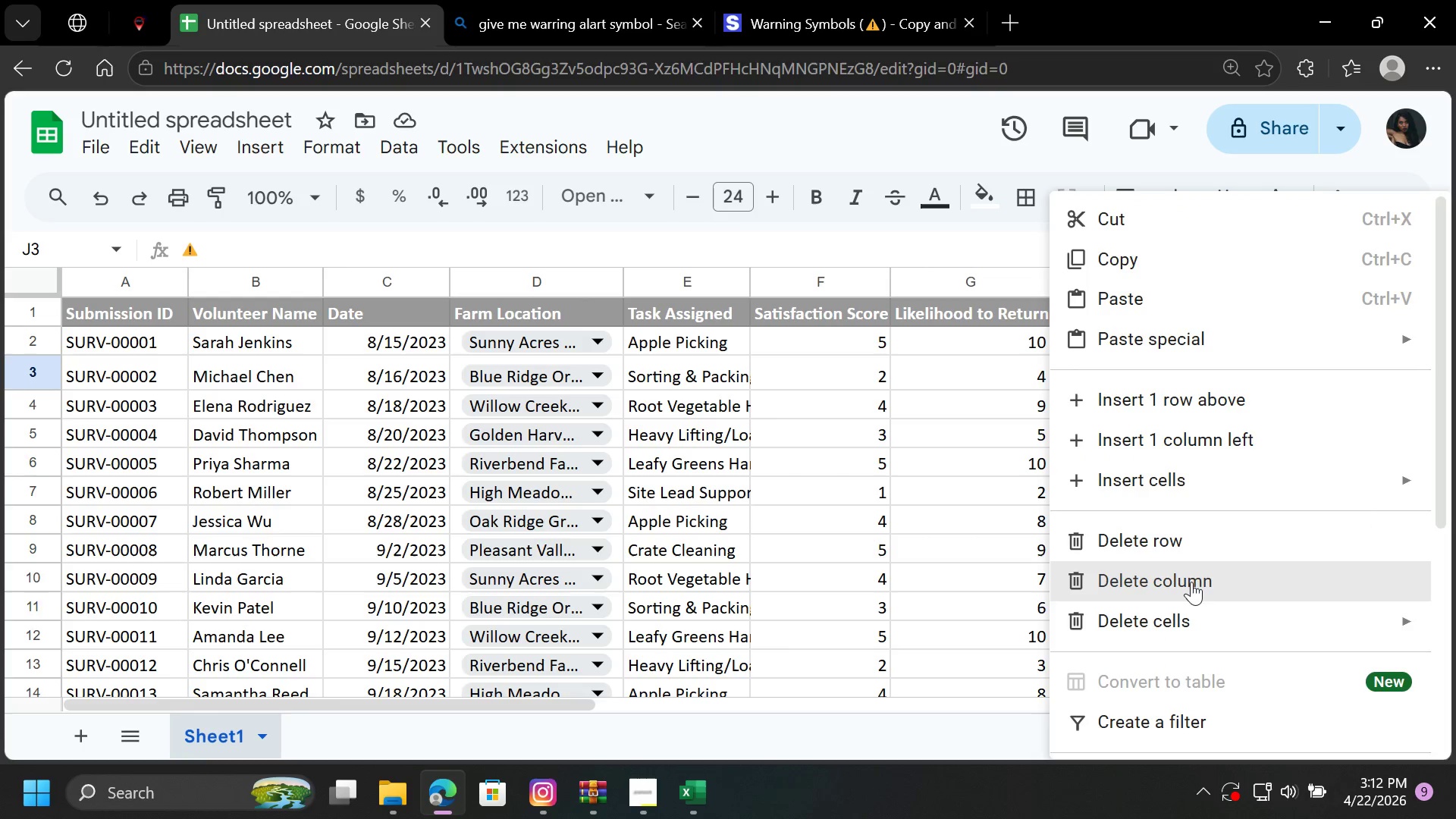 
left_click([946, 544])
 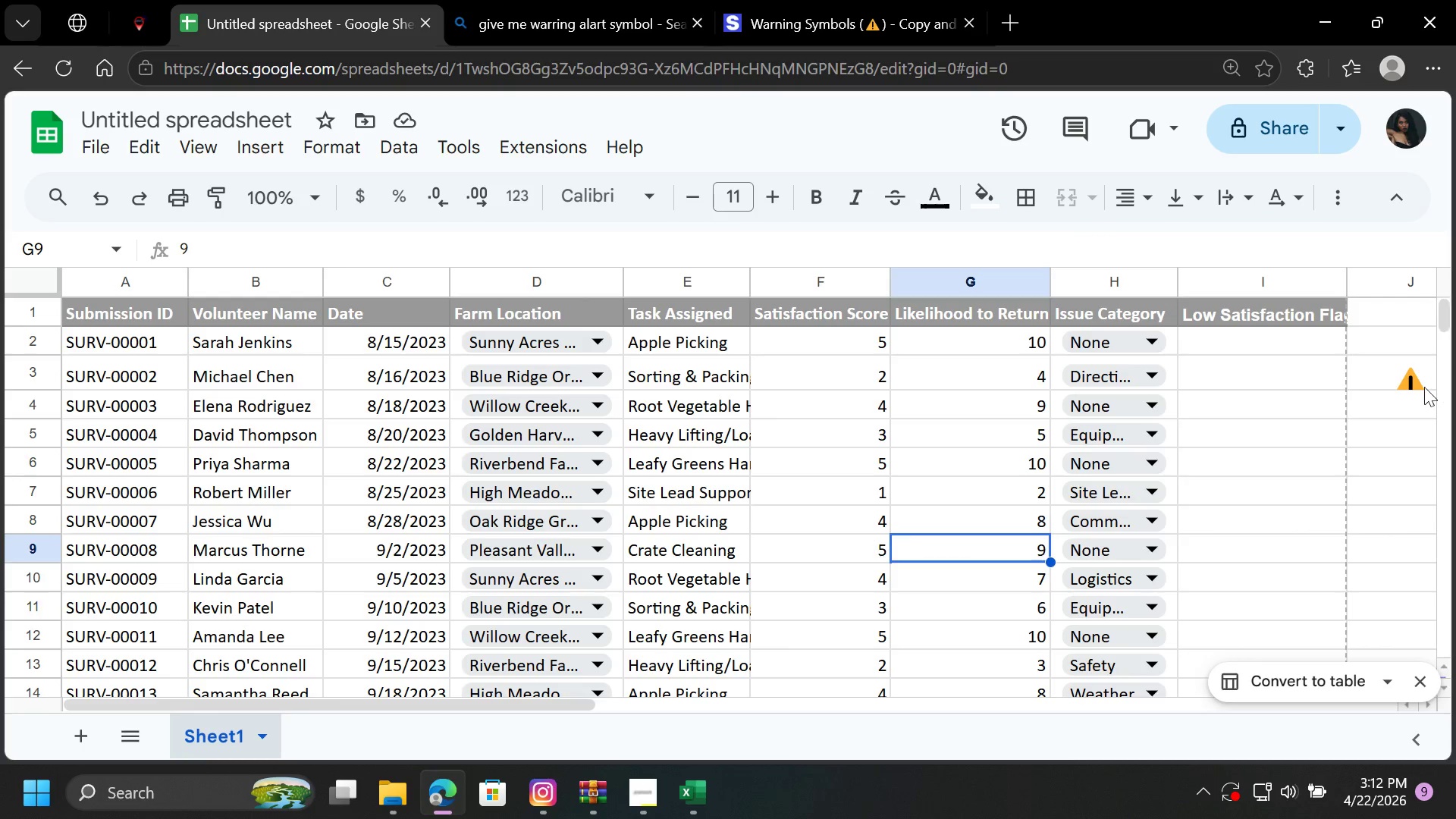 
left_click([1425, 373])
 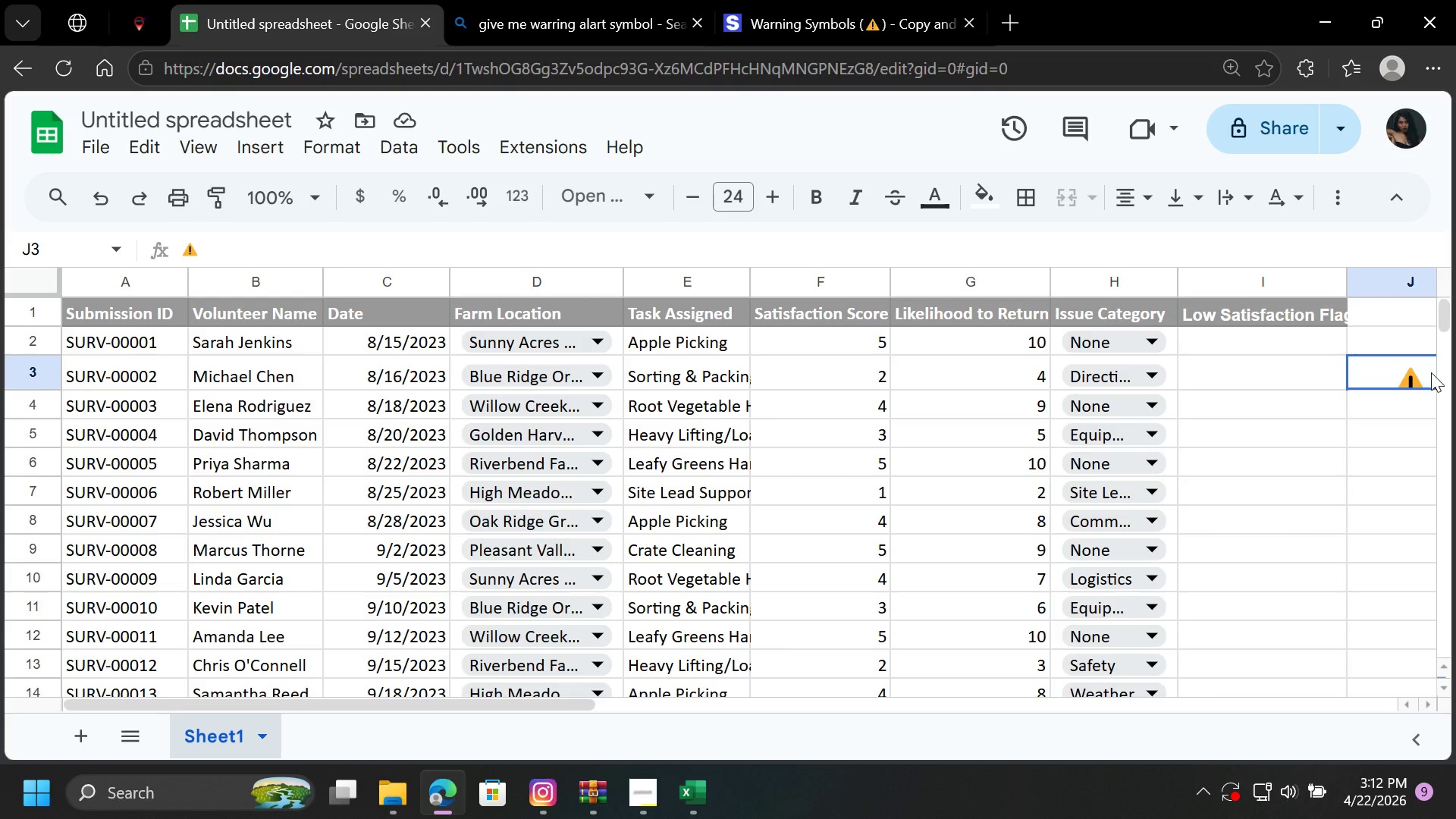 
key(Delete)
 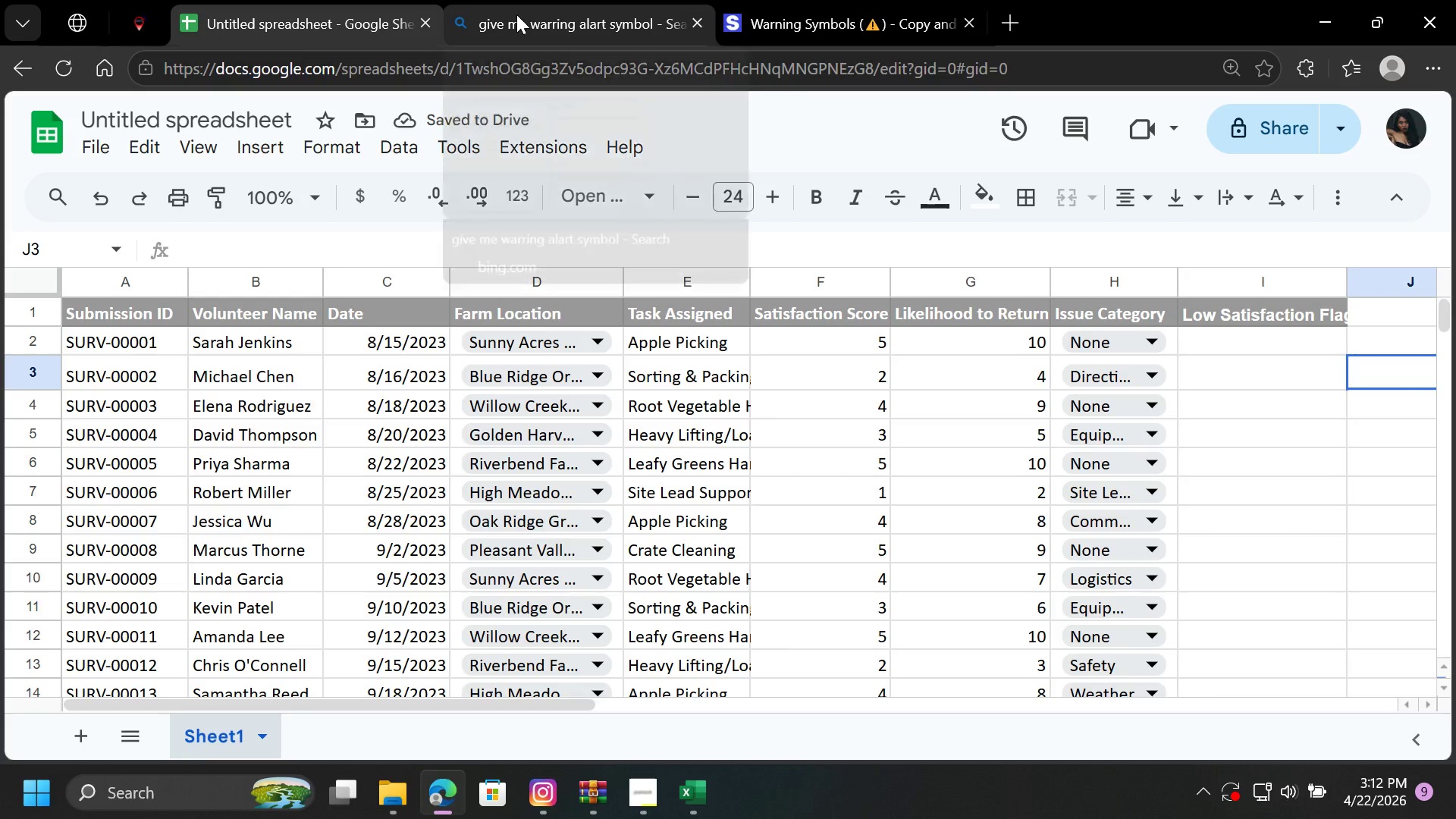 
left_click([817, 14])
 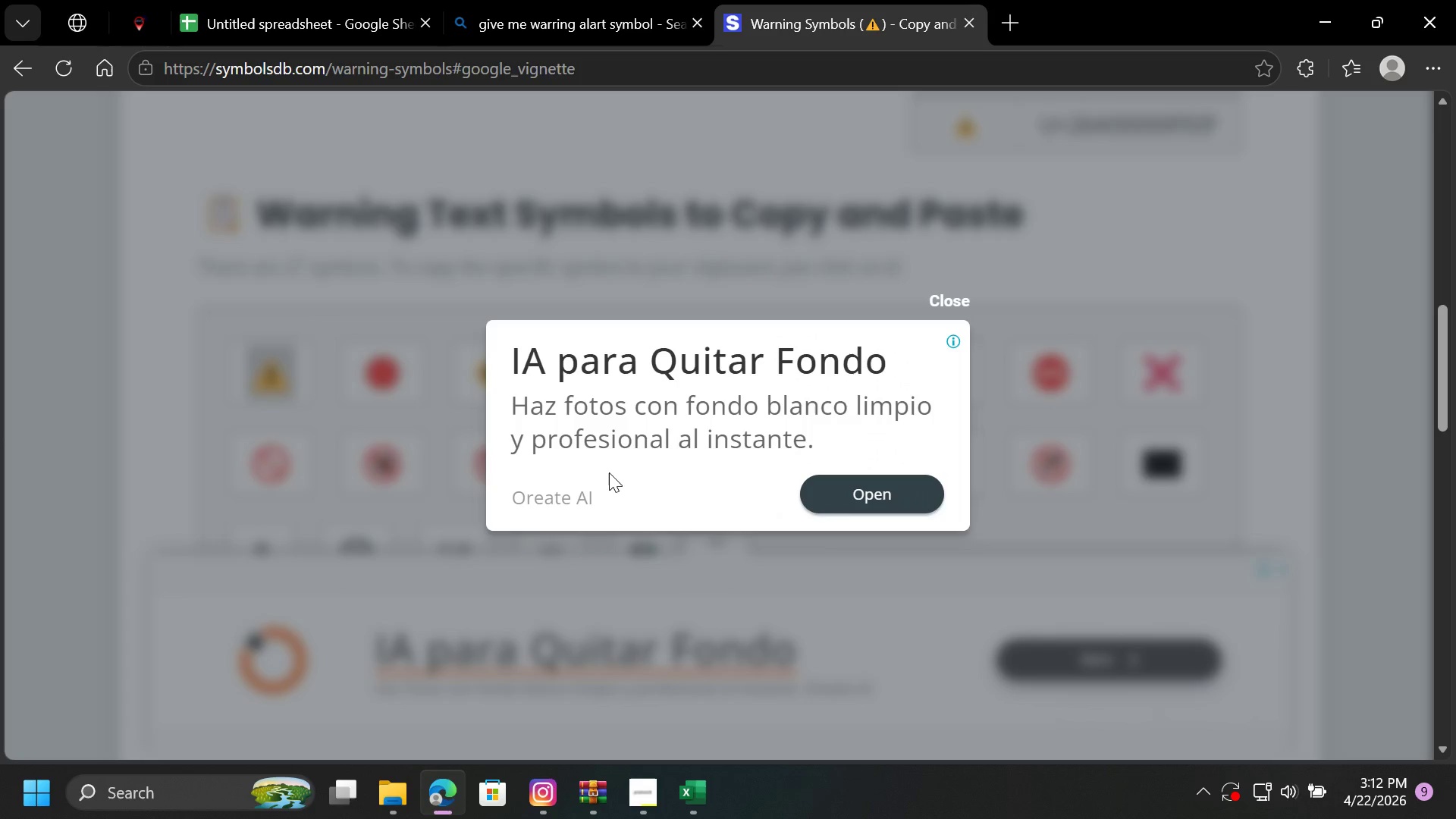 
left_click([574, 500])
 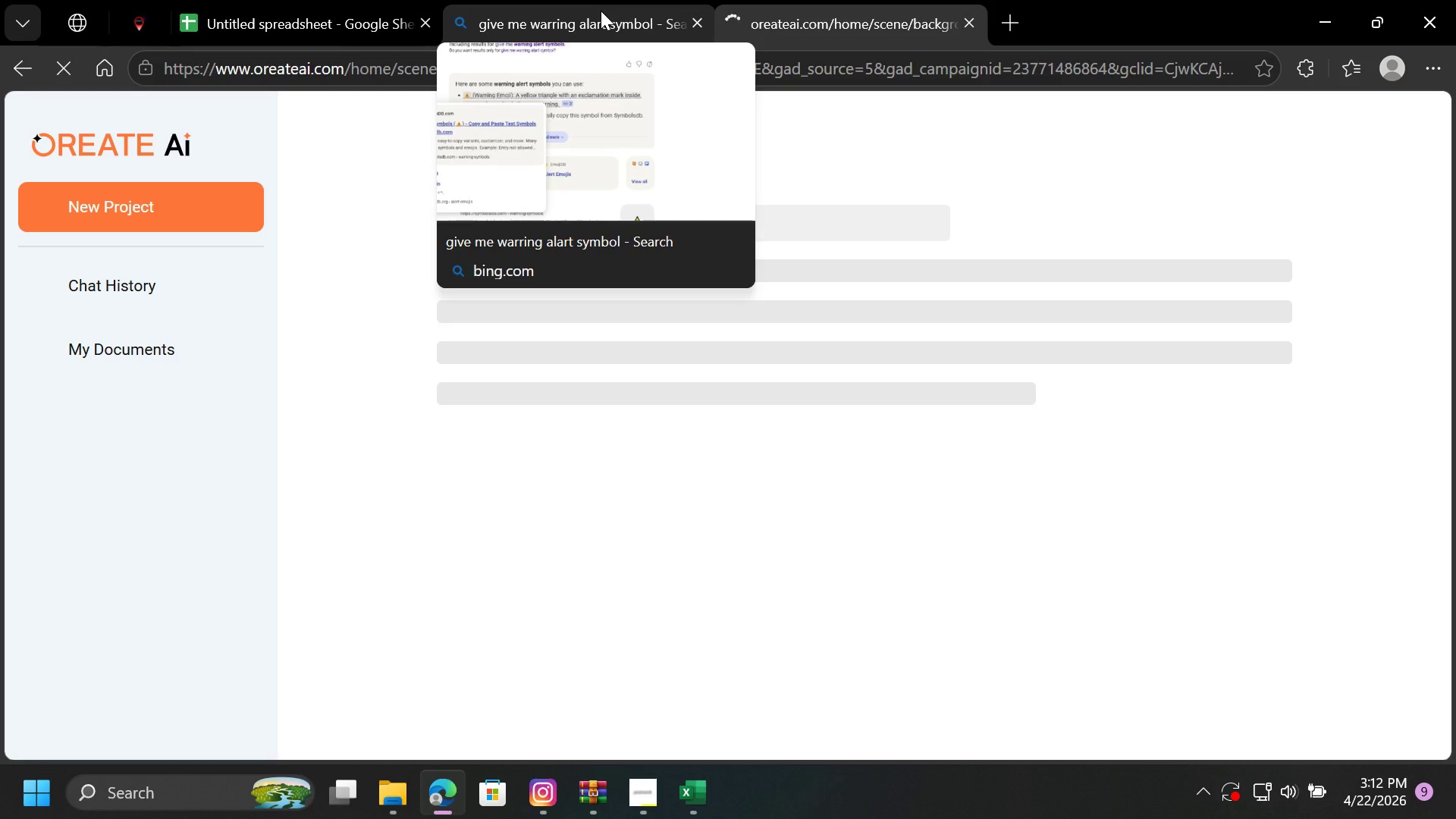 
left_click([601, 11])
 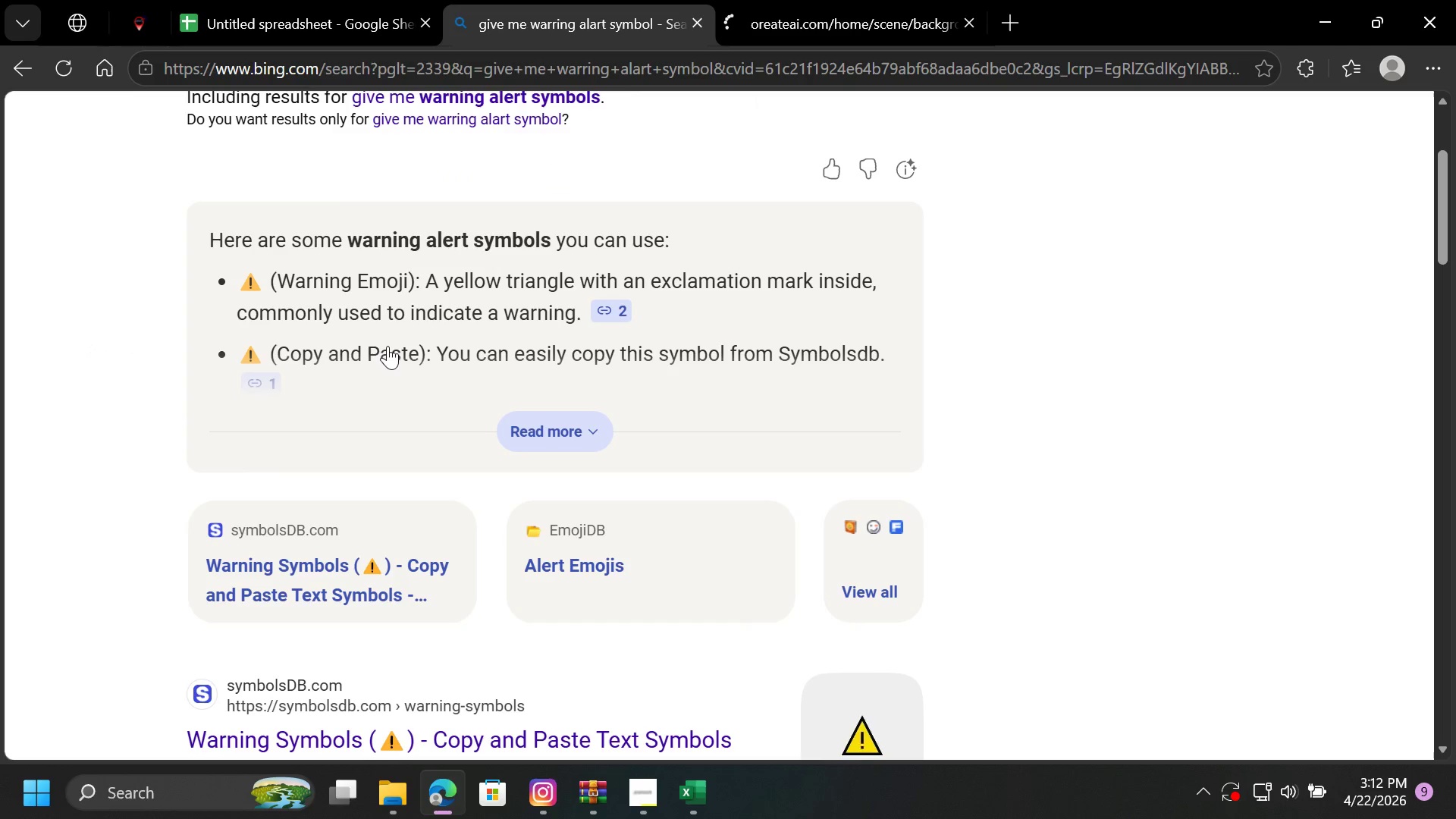 
scroll: coordinate [431, 410], scroll_direction: down, amount: 5.0
 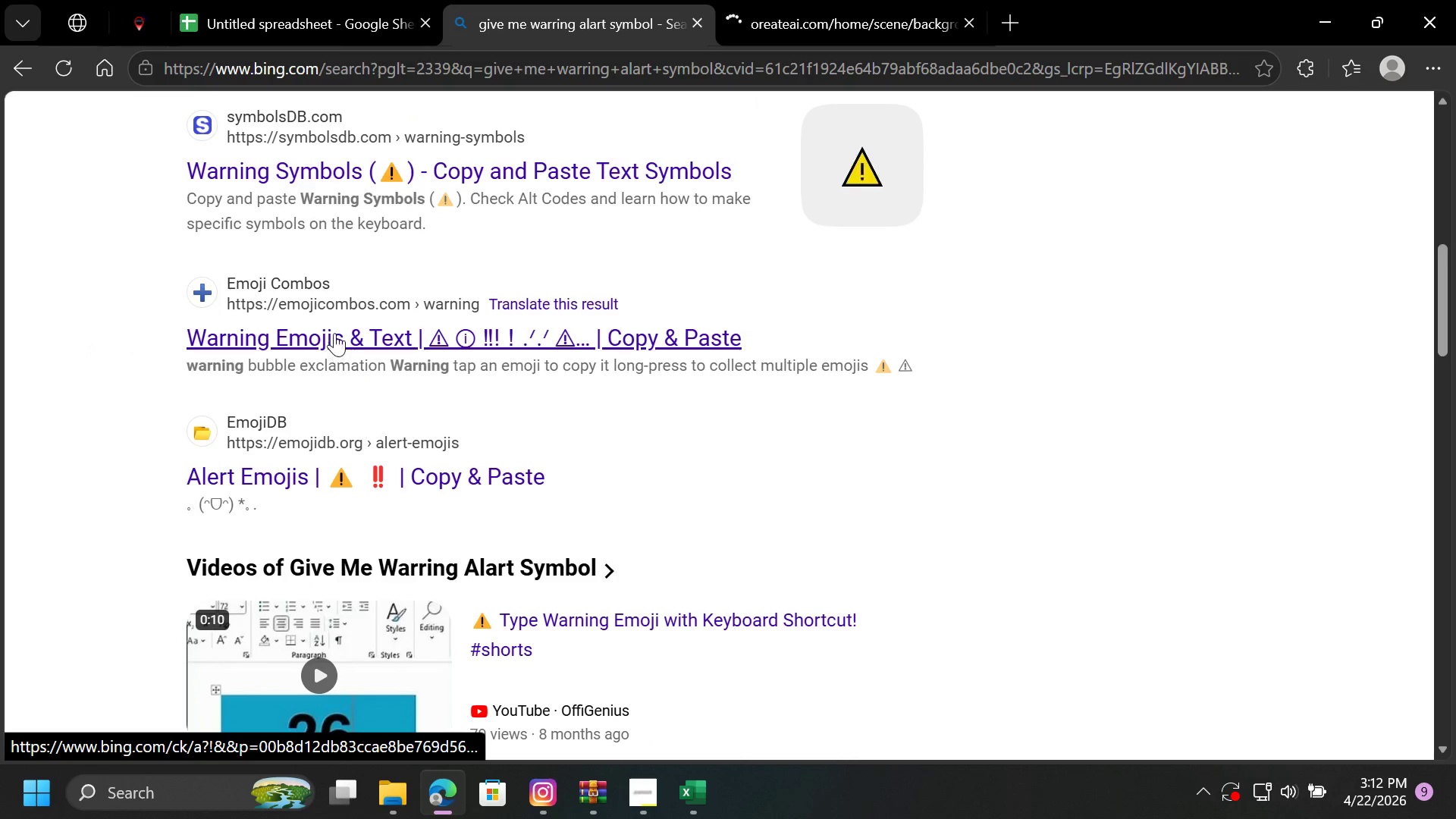 
left_click([340, 327])
 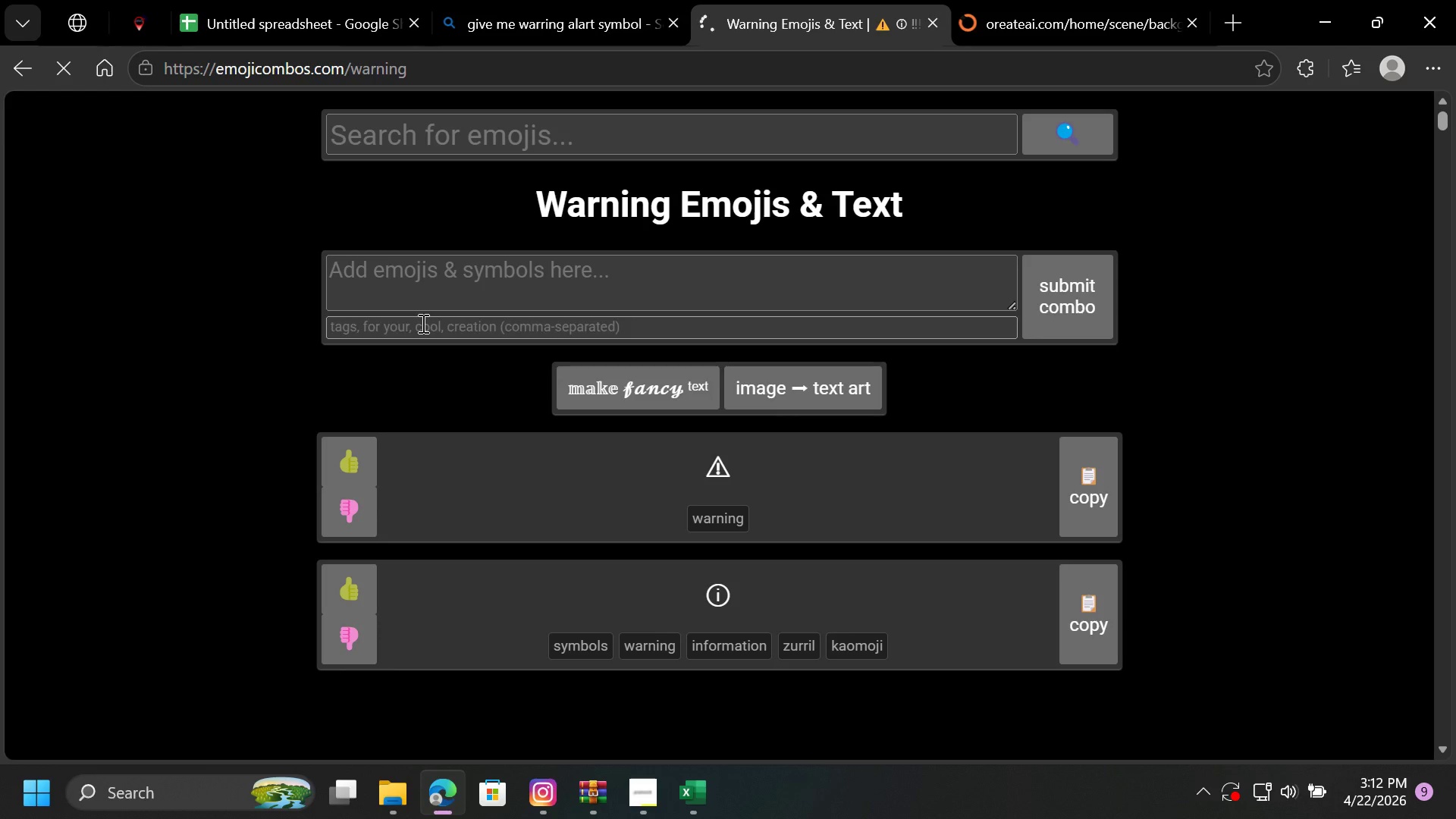 
left_click([453, 275])
 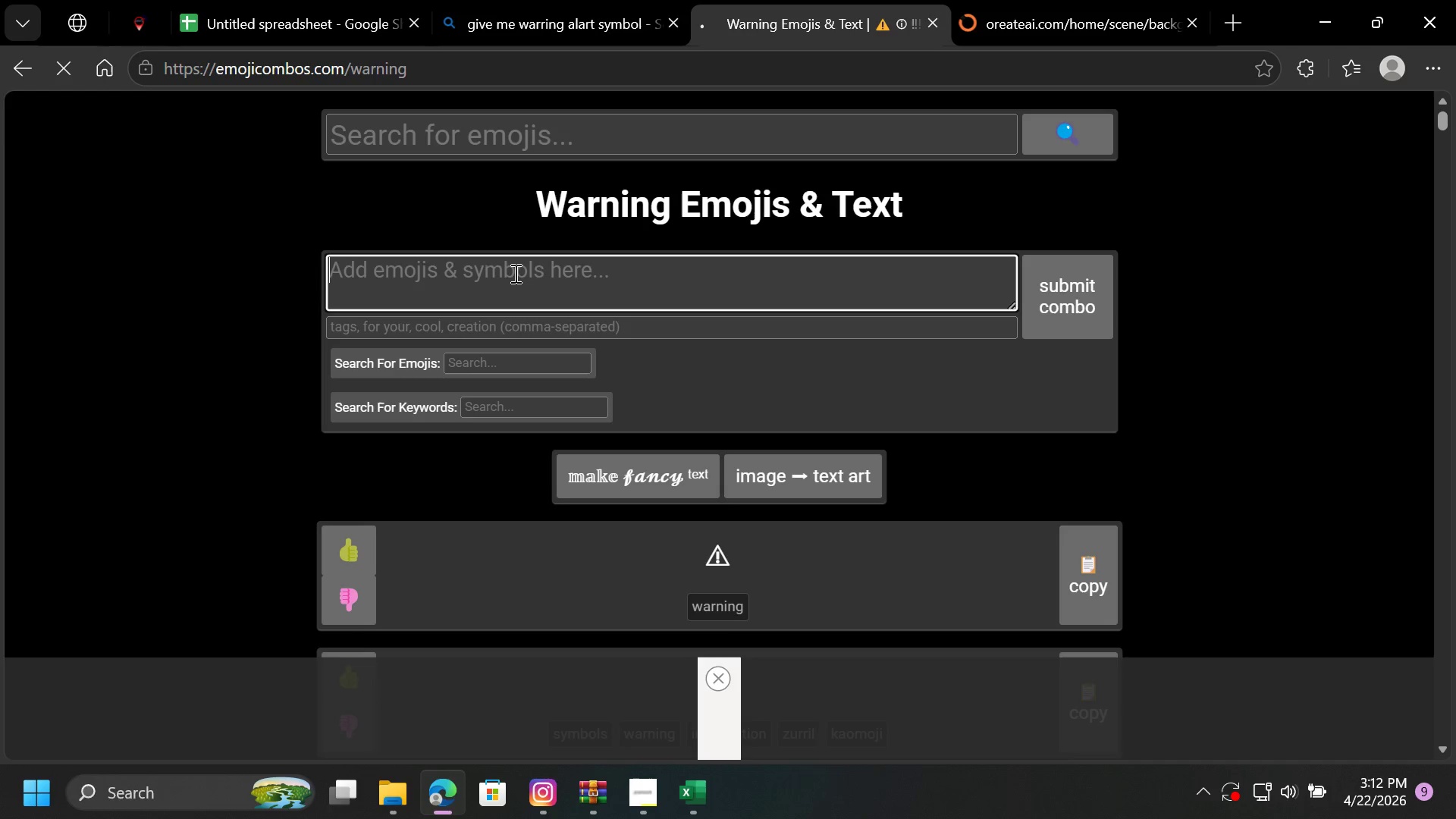 
scroll: coordinate [514, 273], scroll_direction: down, amount: 1.0
 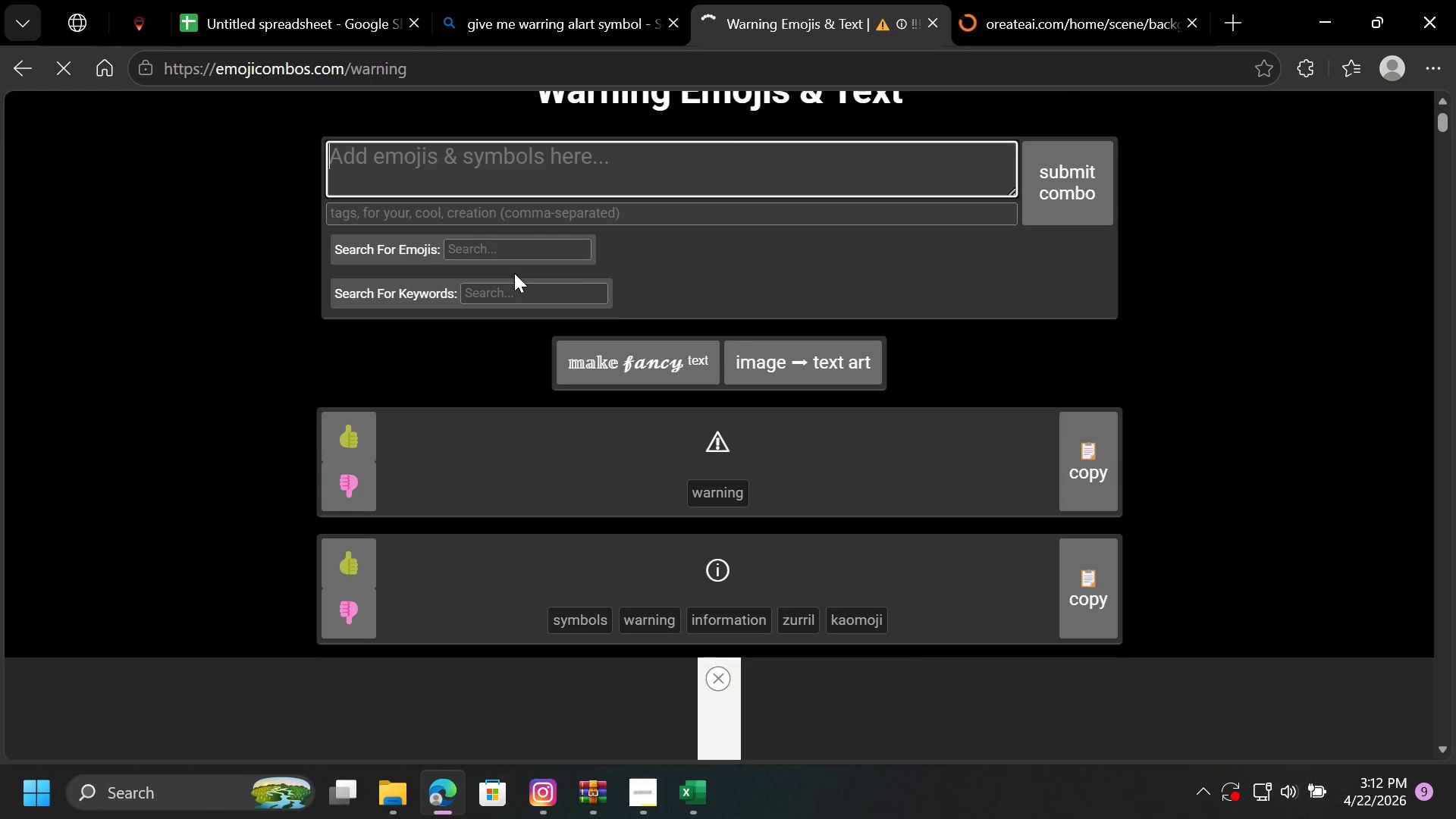 
scroll: coordinate [514, 273], scroll_direction: up, amount: 2.0
 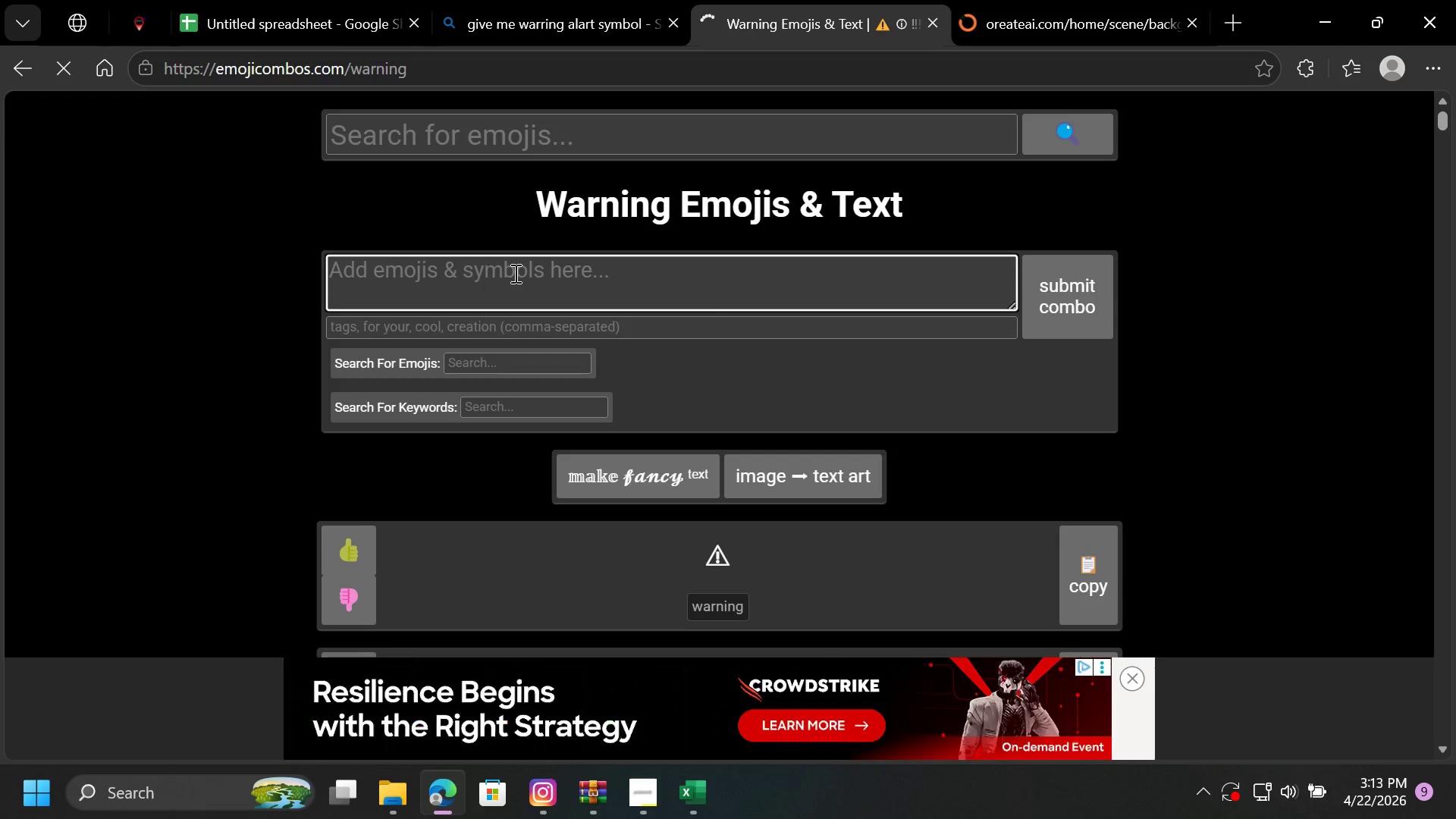 
type(warn)
key(Backspace)
 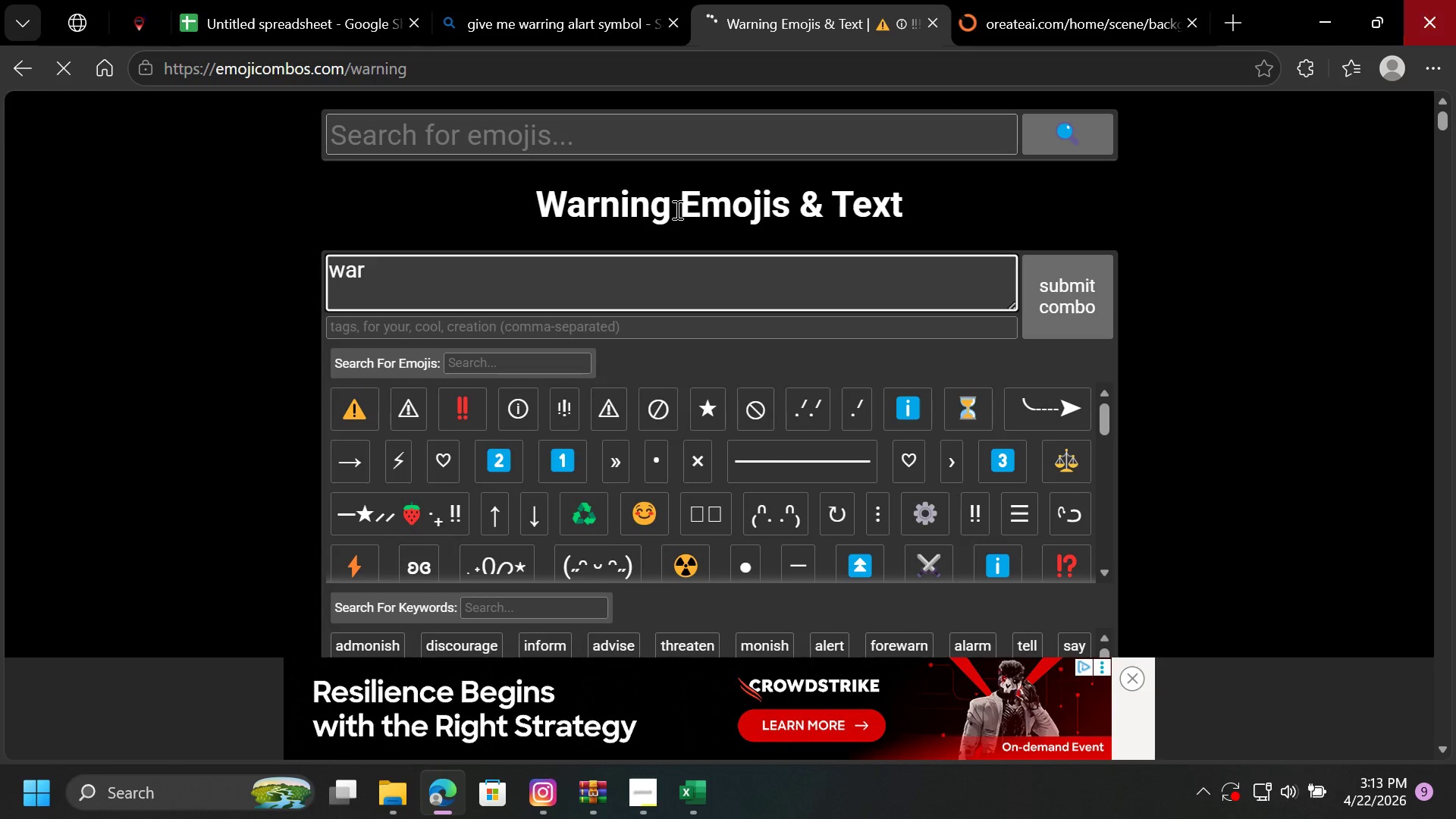 
left_click([355, 410])
 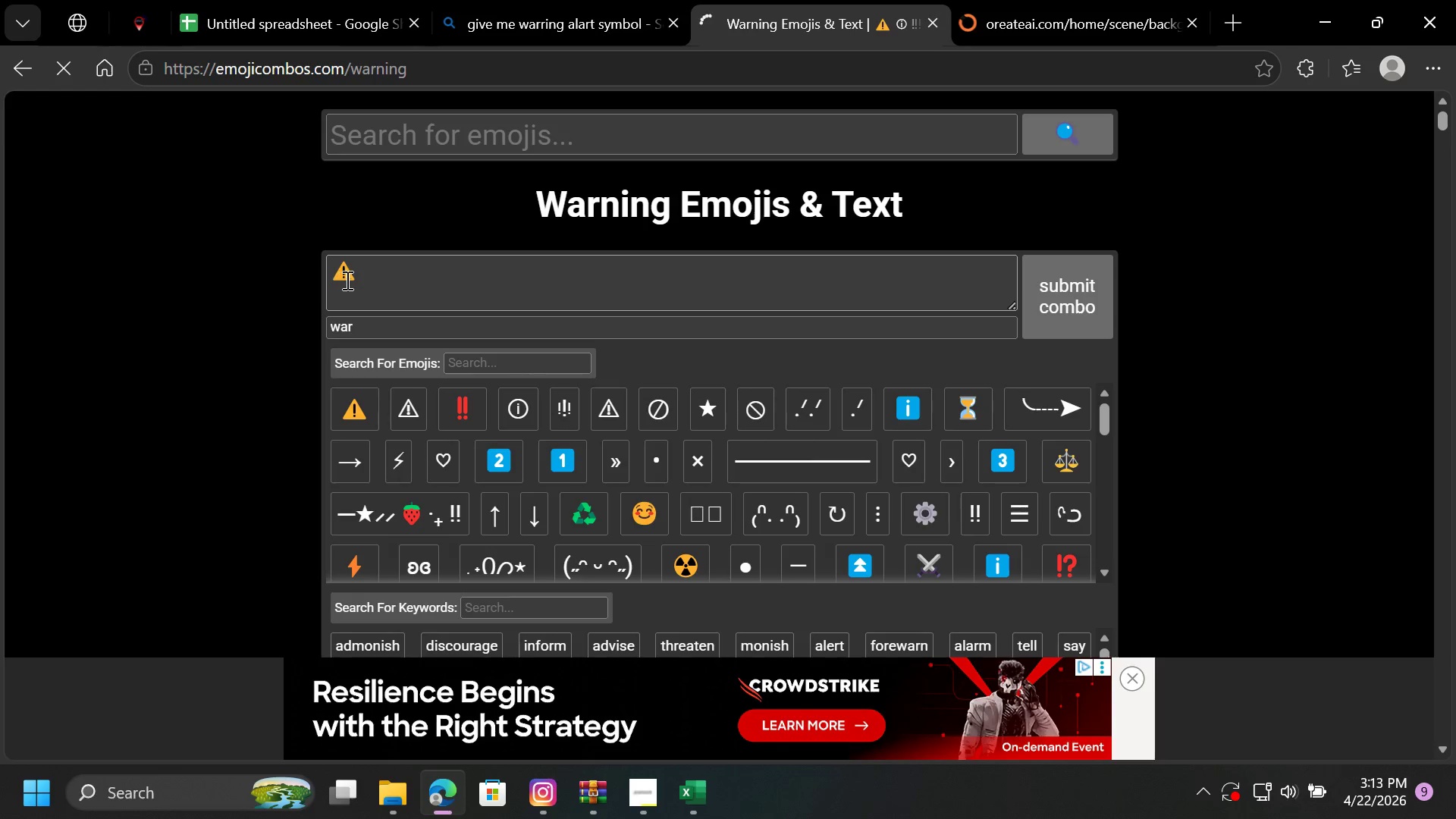 
left_click_drag(start_coordinate=[337, 276], to_coordinate=[315, 276])
 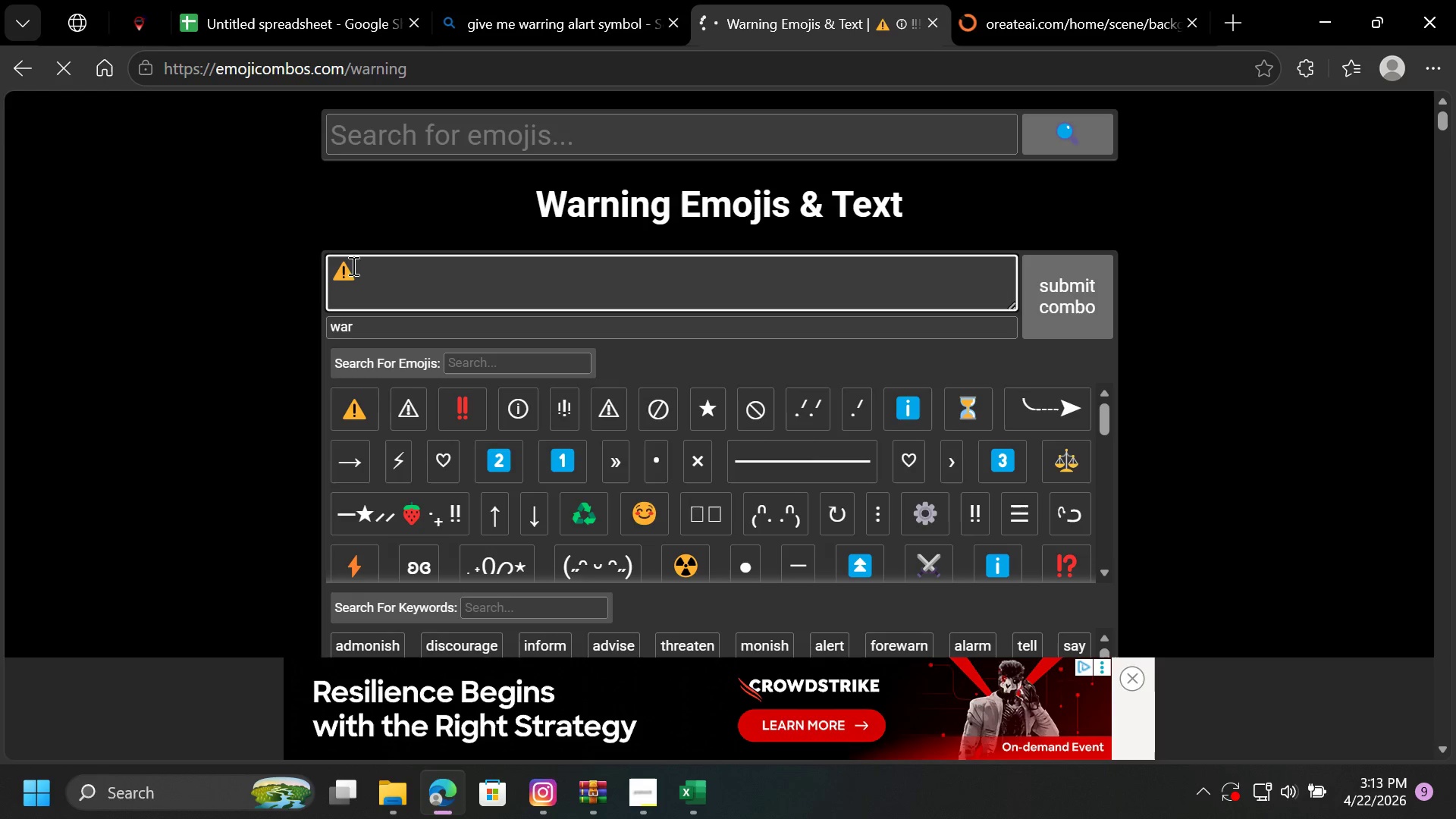 
left_click_drag(start_coordinate=[354, 265], to_coordinate=[319, 273])
 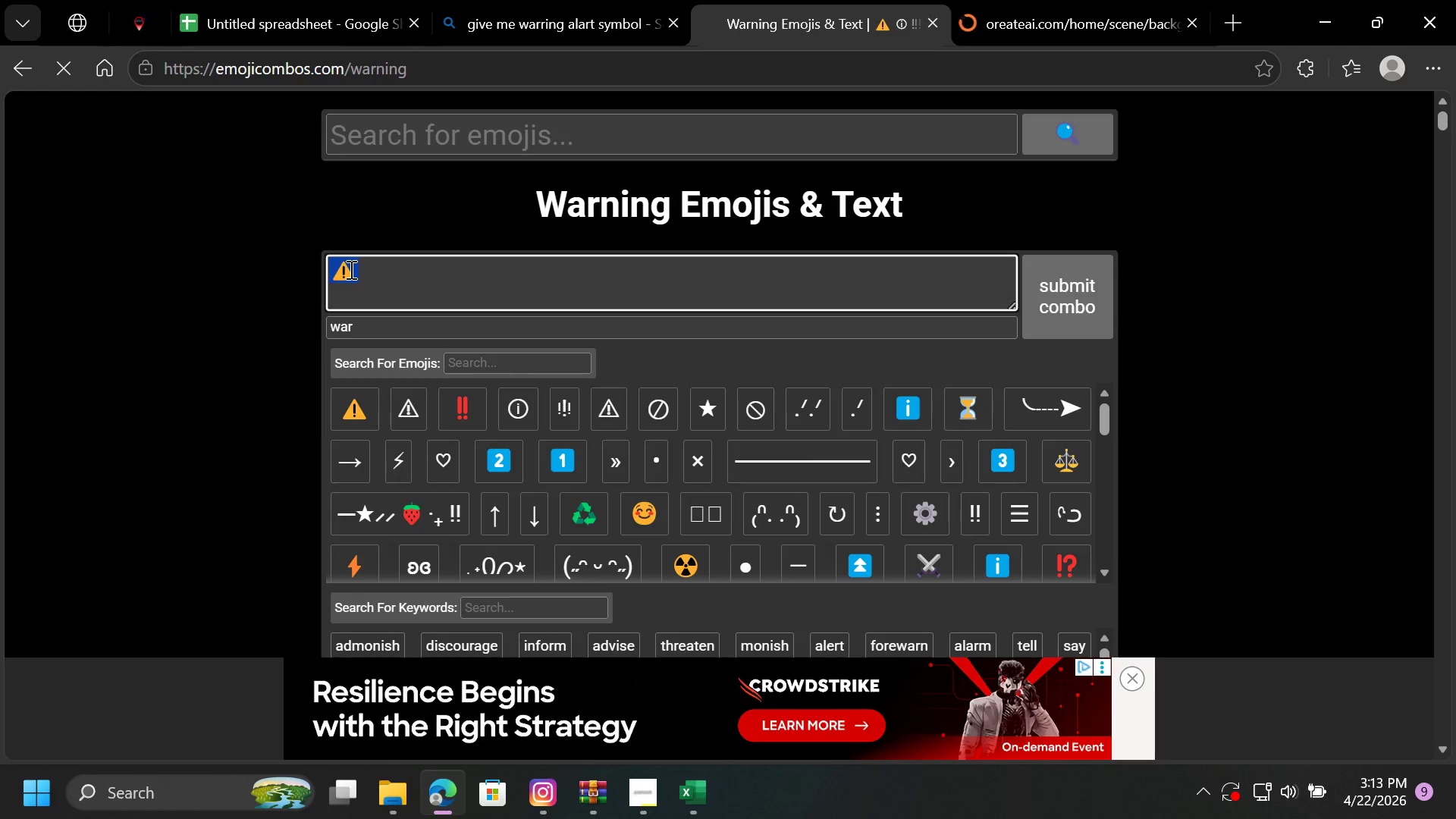 
key(Control+V)
 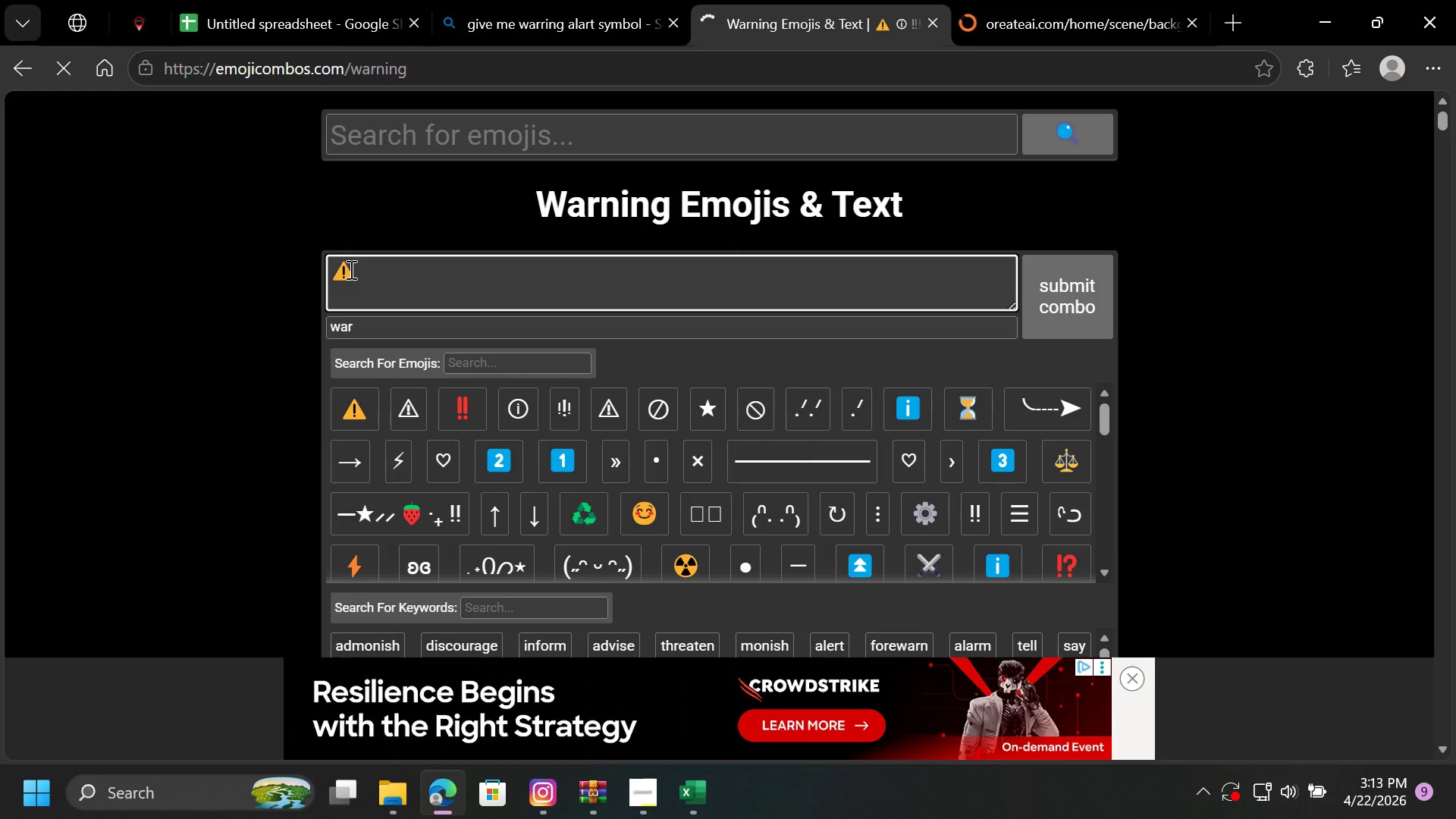 
key(Control+C)
 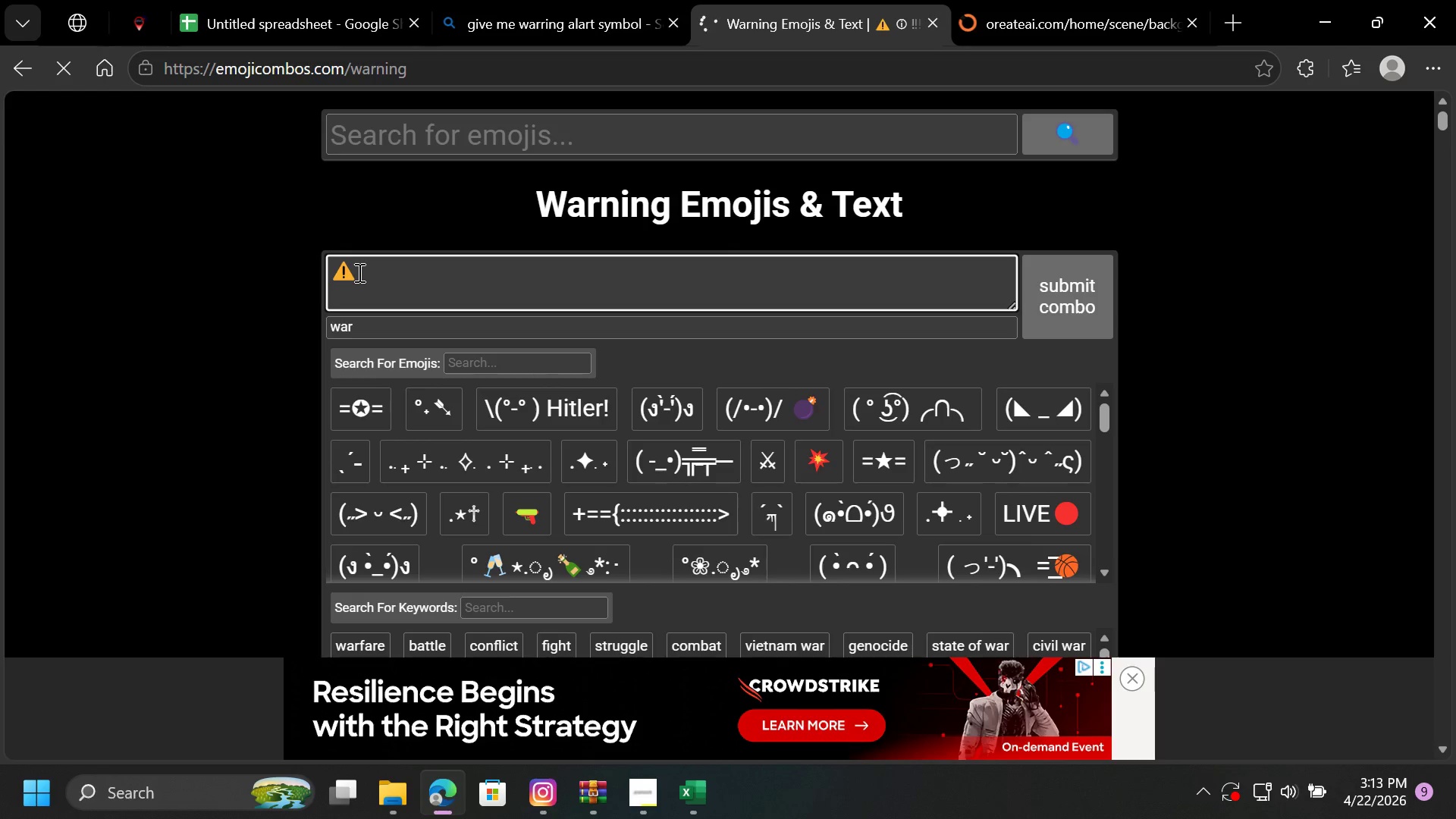 
left_click_drag(start_coordinate=[358, 272], to_coordinate=[326, 278])
 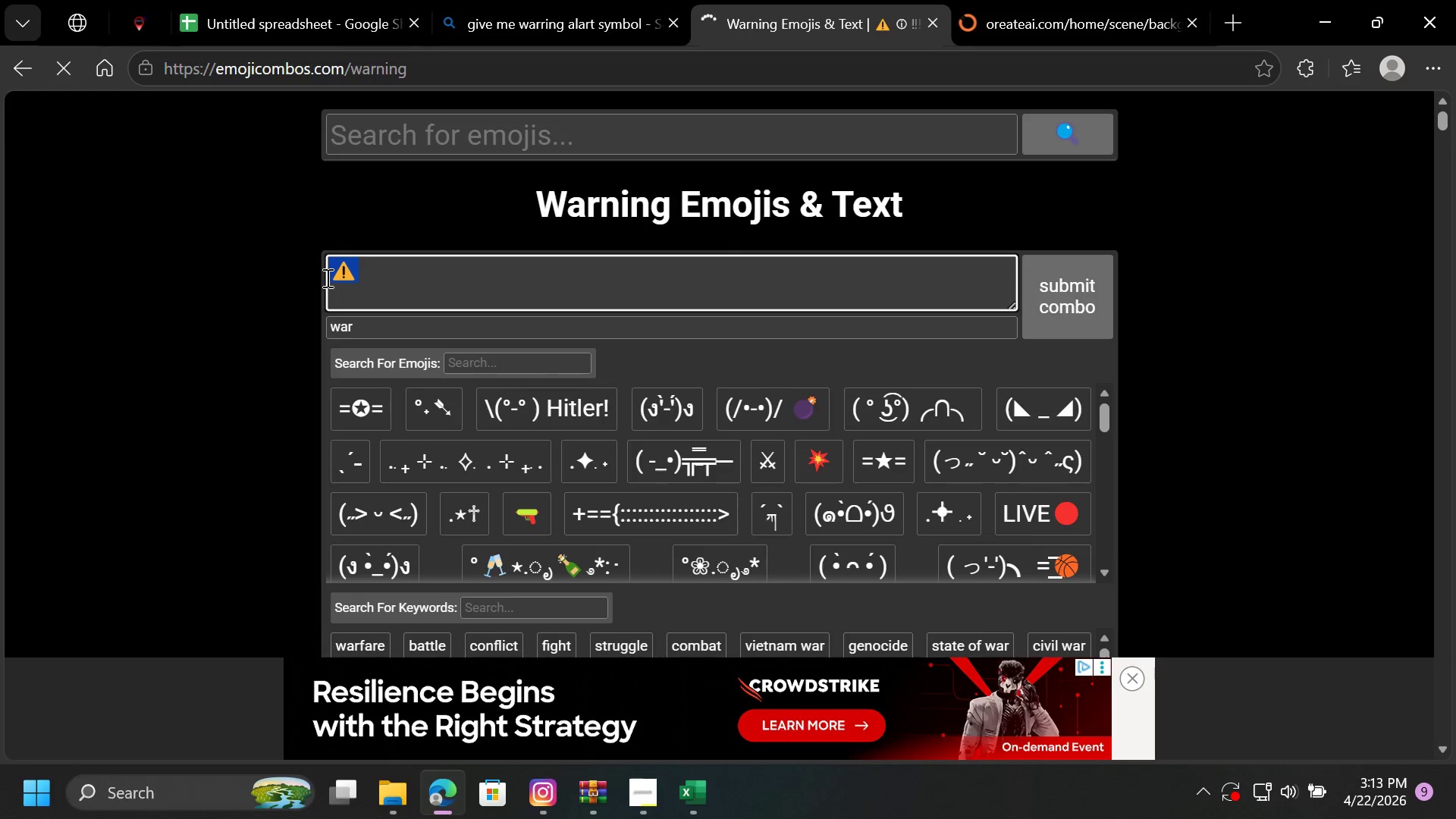 
hold_key(key=ControlLeft, duration=0.72)
 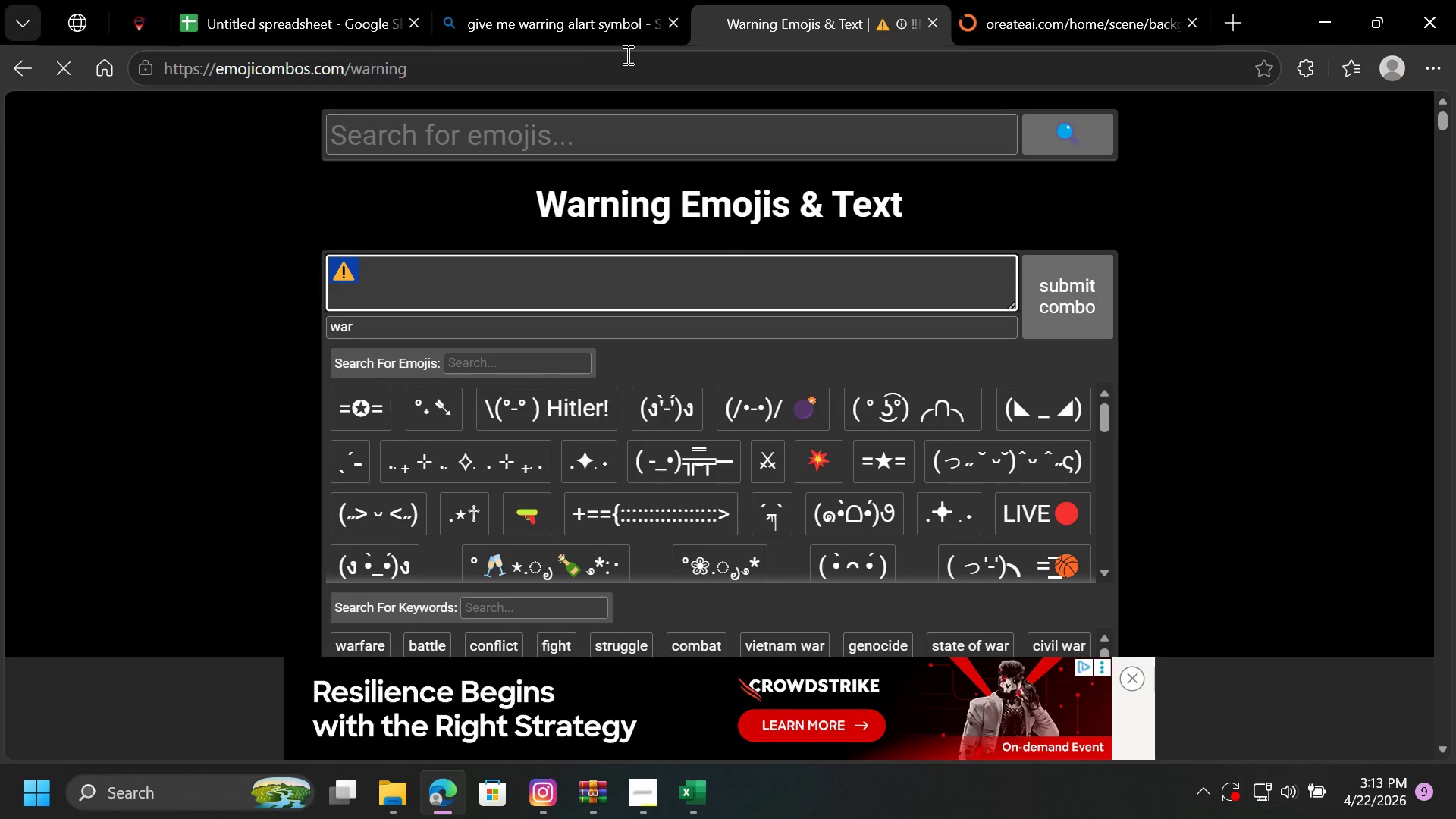 
hold_key(key=C, duration=0.31)
 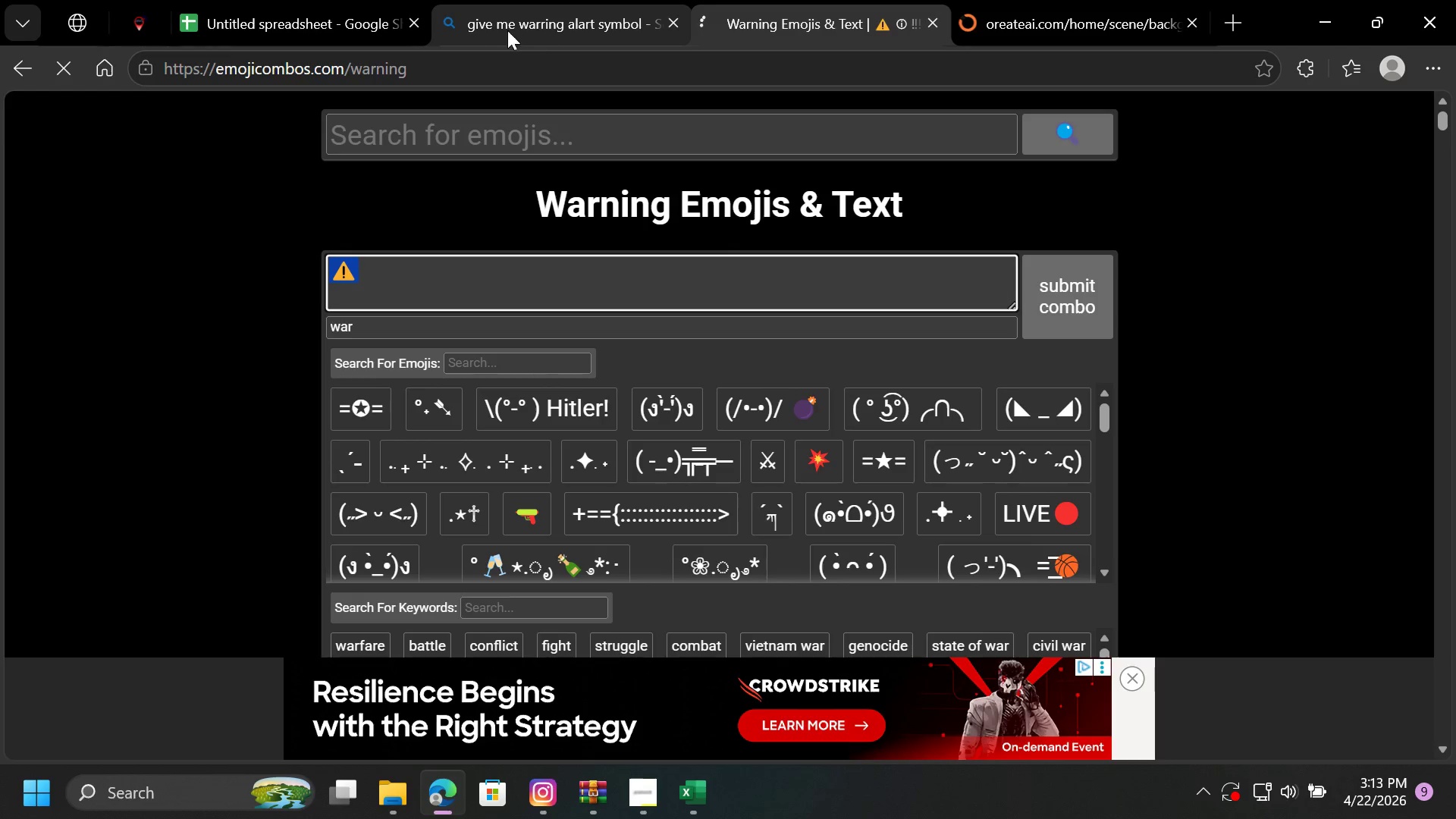 
left_click([331, 27])
 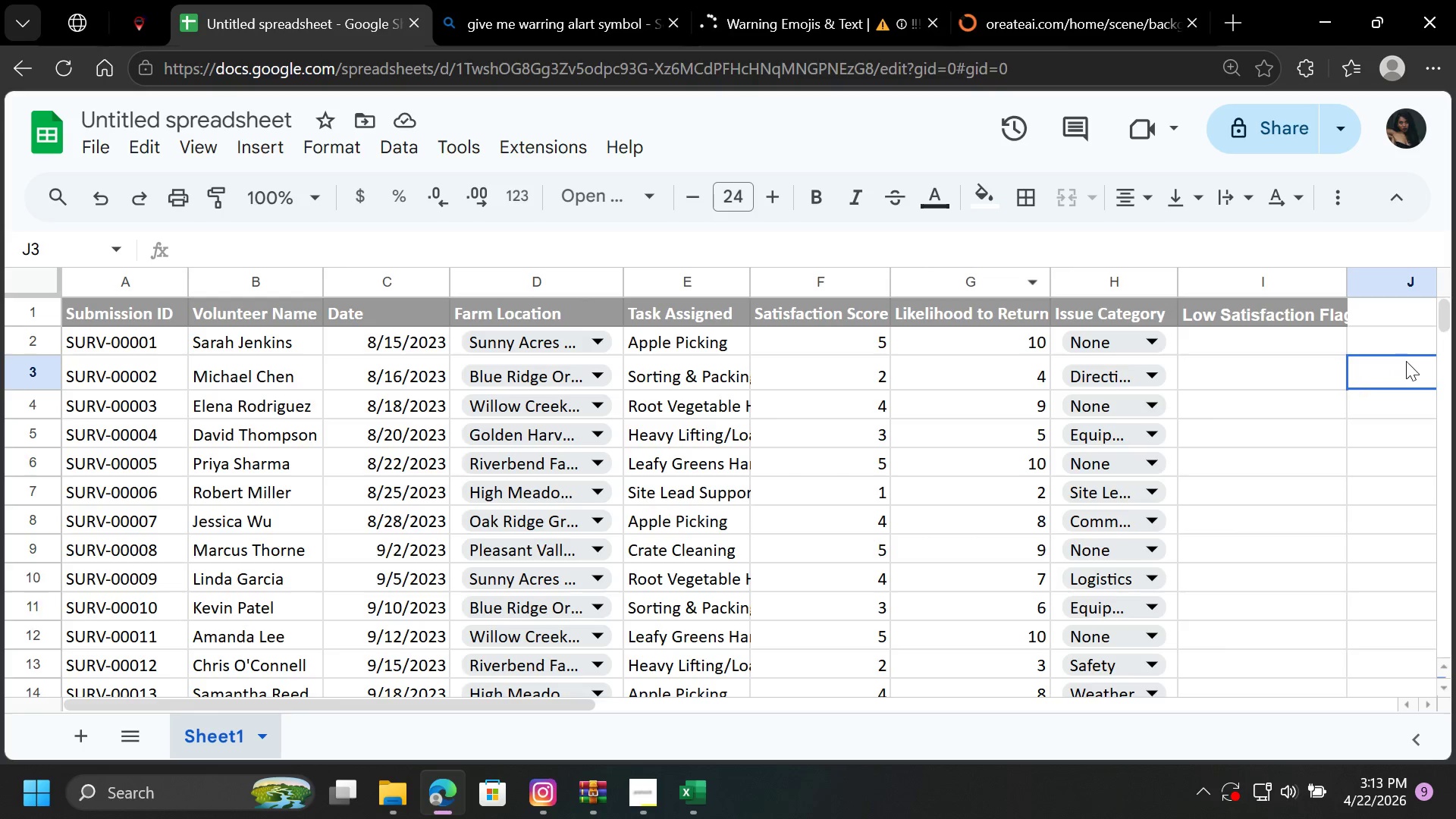 
left_click([1402, 368])
 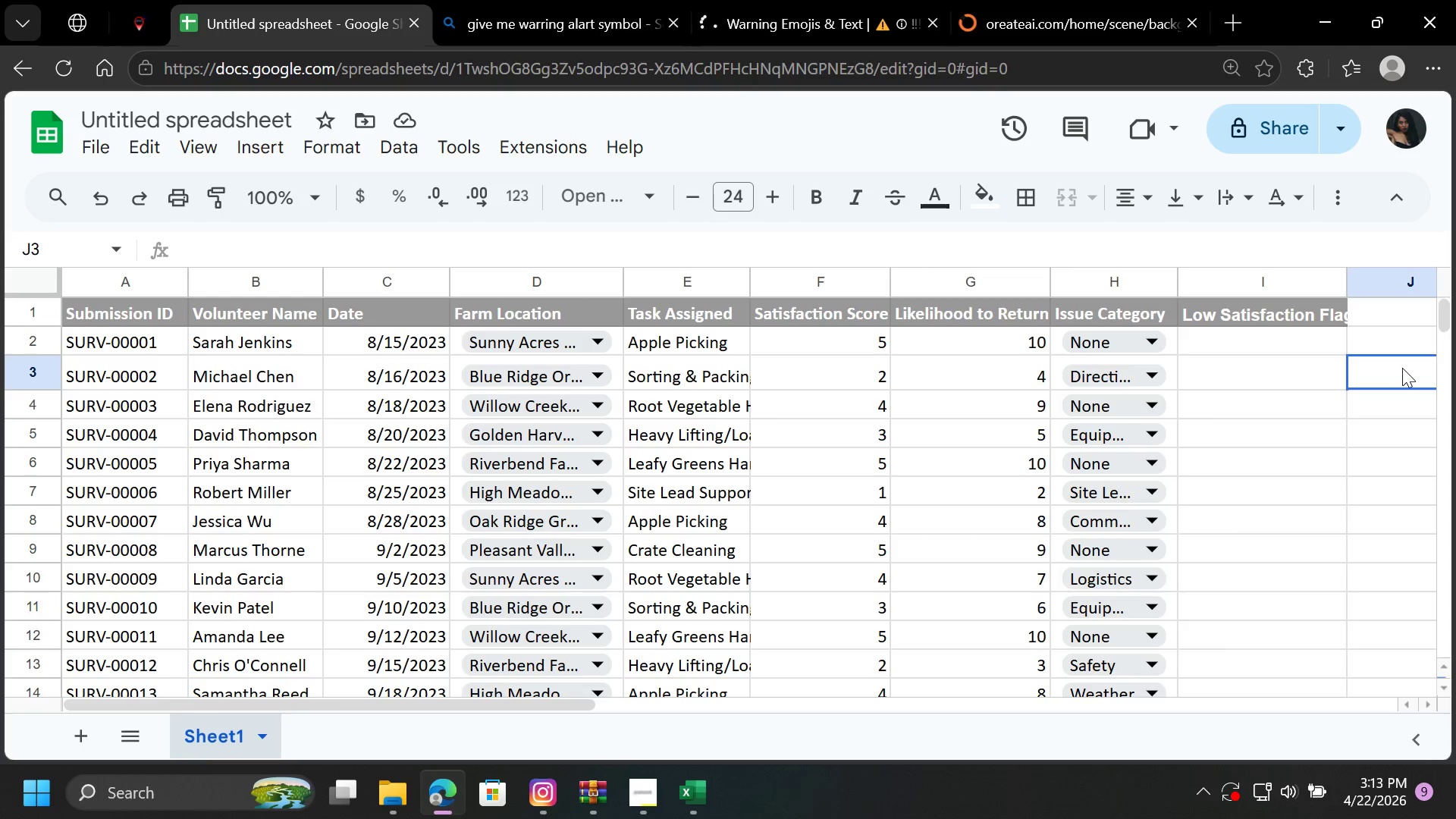 
key(Control+V)
 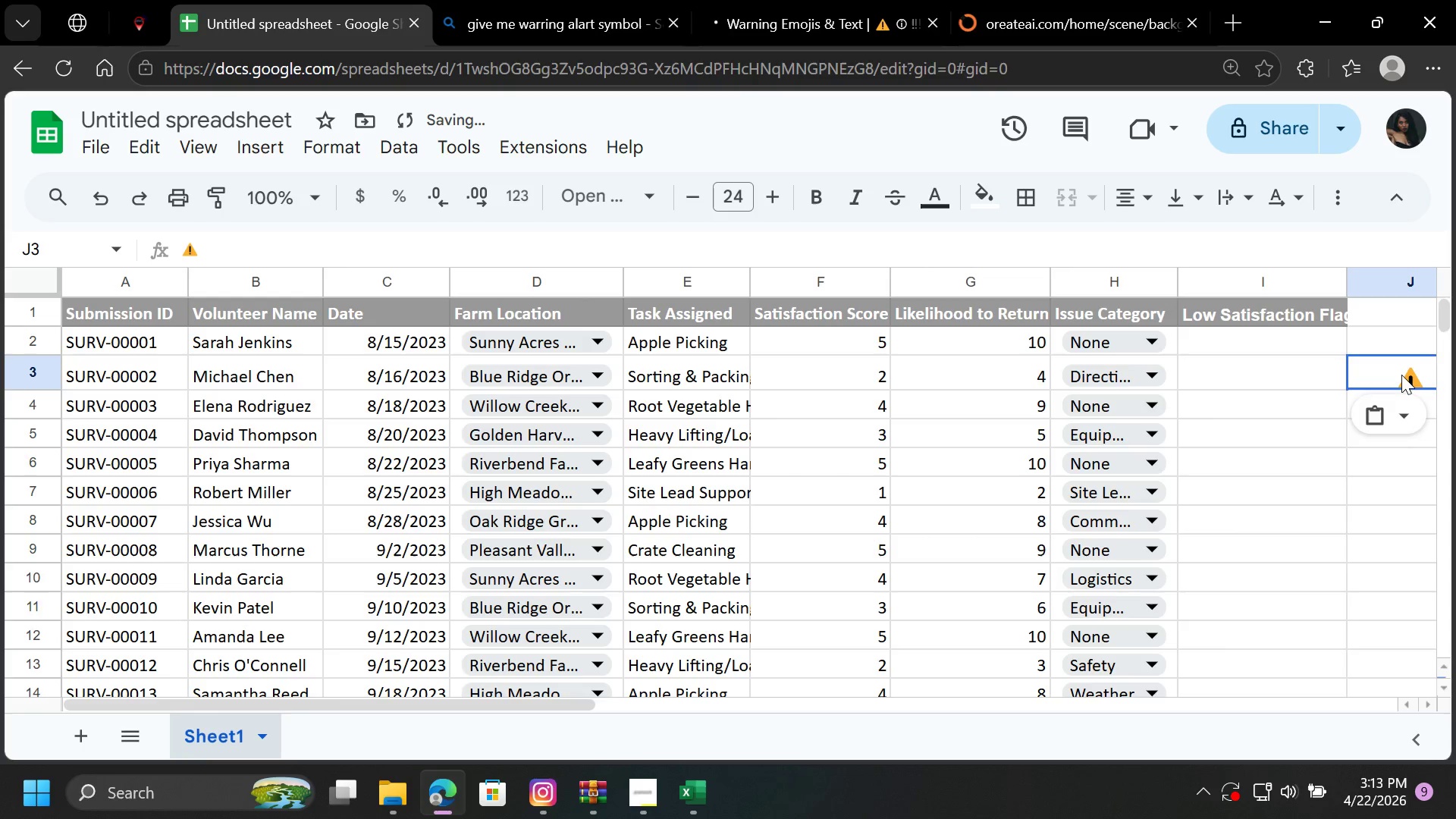 
left_click([1401, 368])
 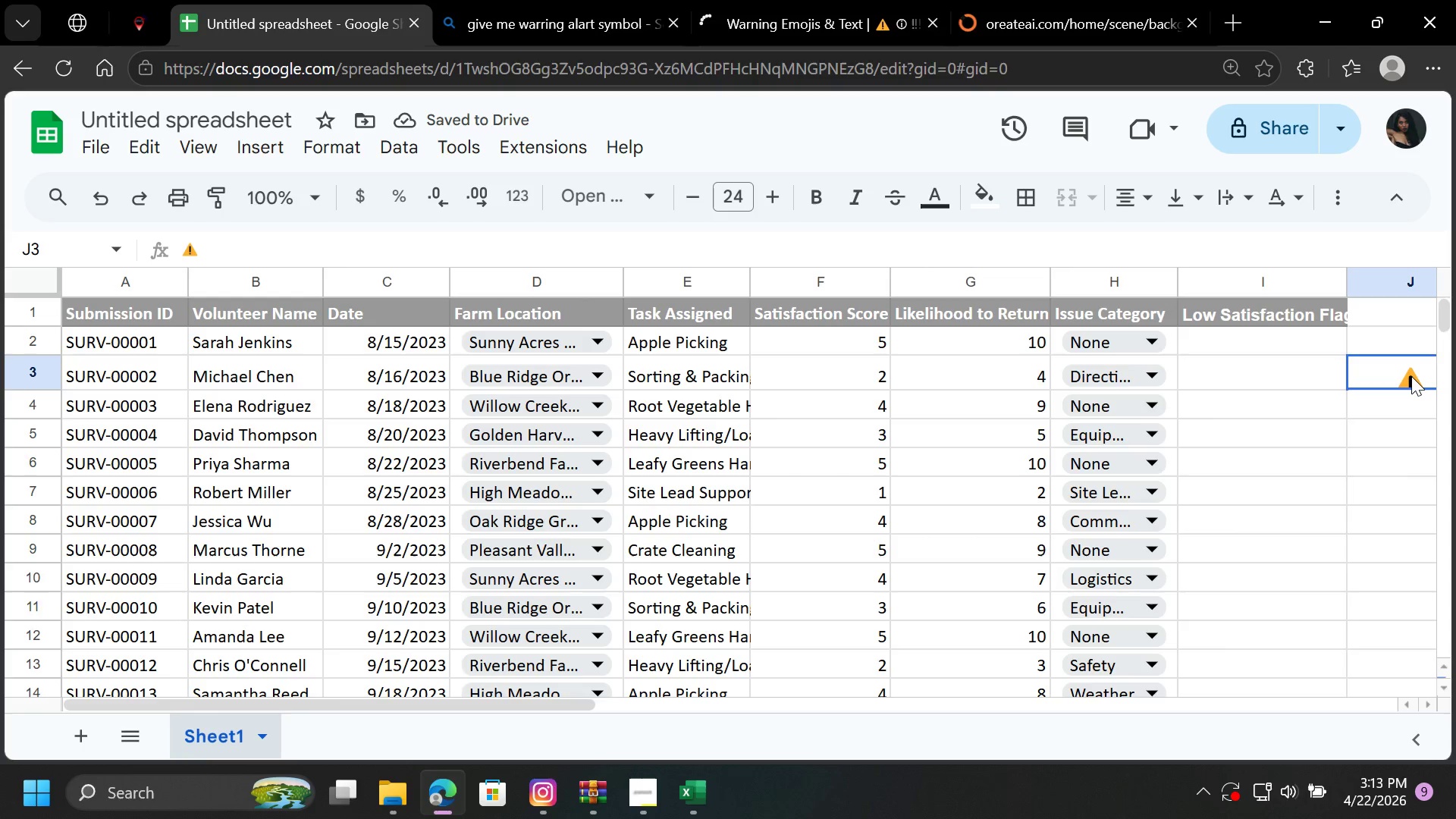 
key(Delete)
 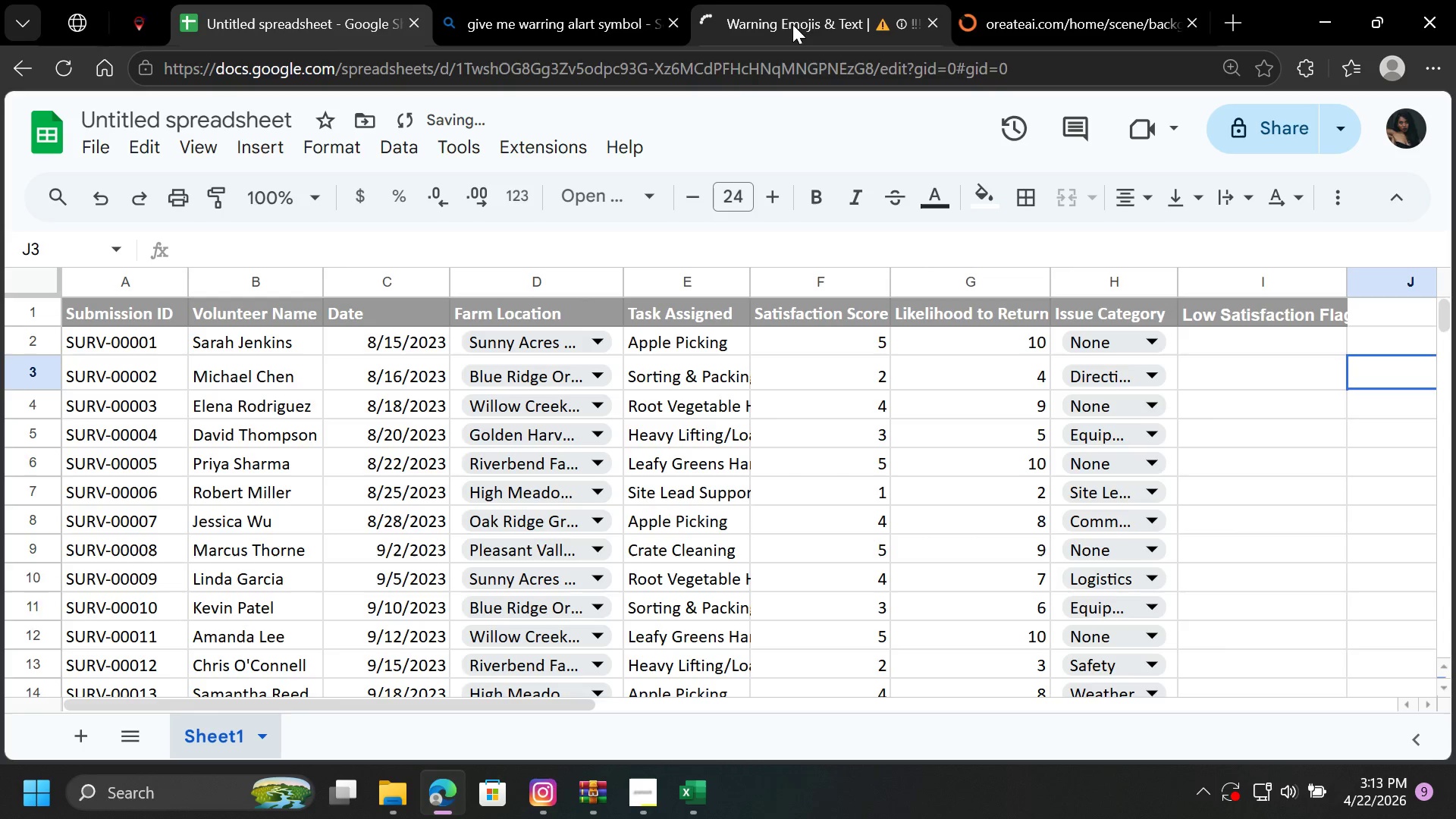 
left_click([792, 24])
 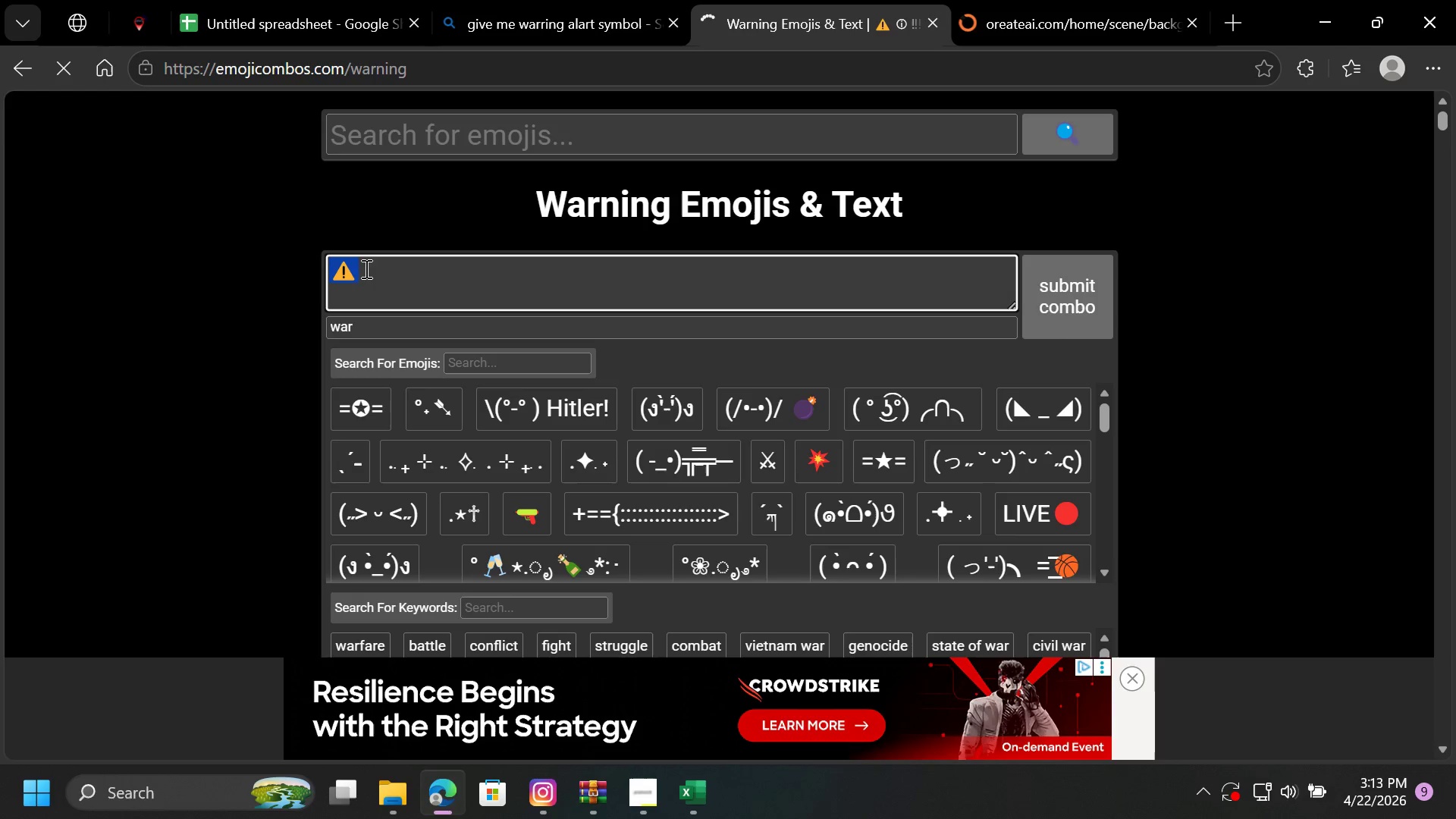 
right_click([347, 270])
 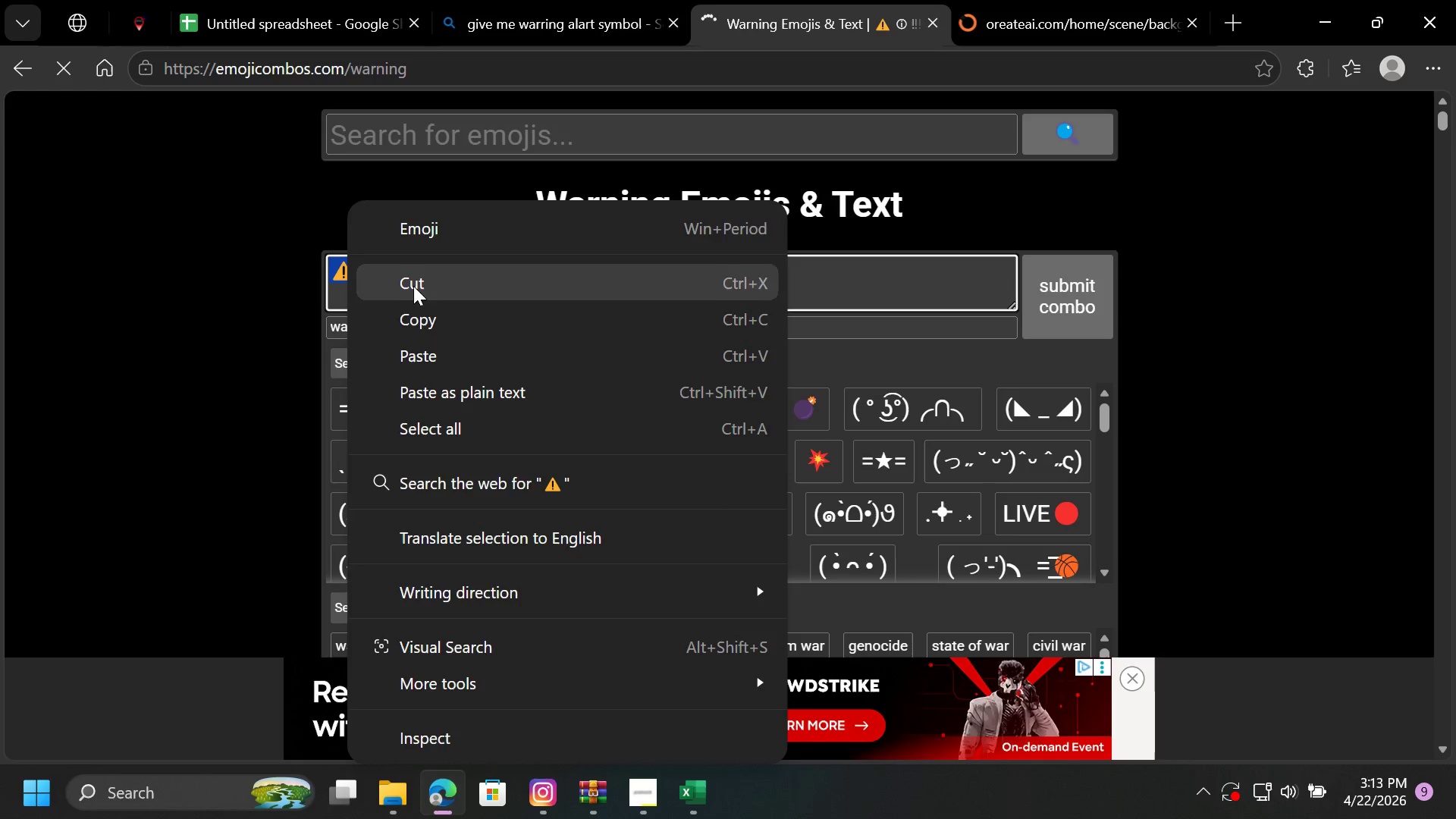 
left_click([432, 318])
 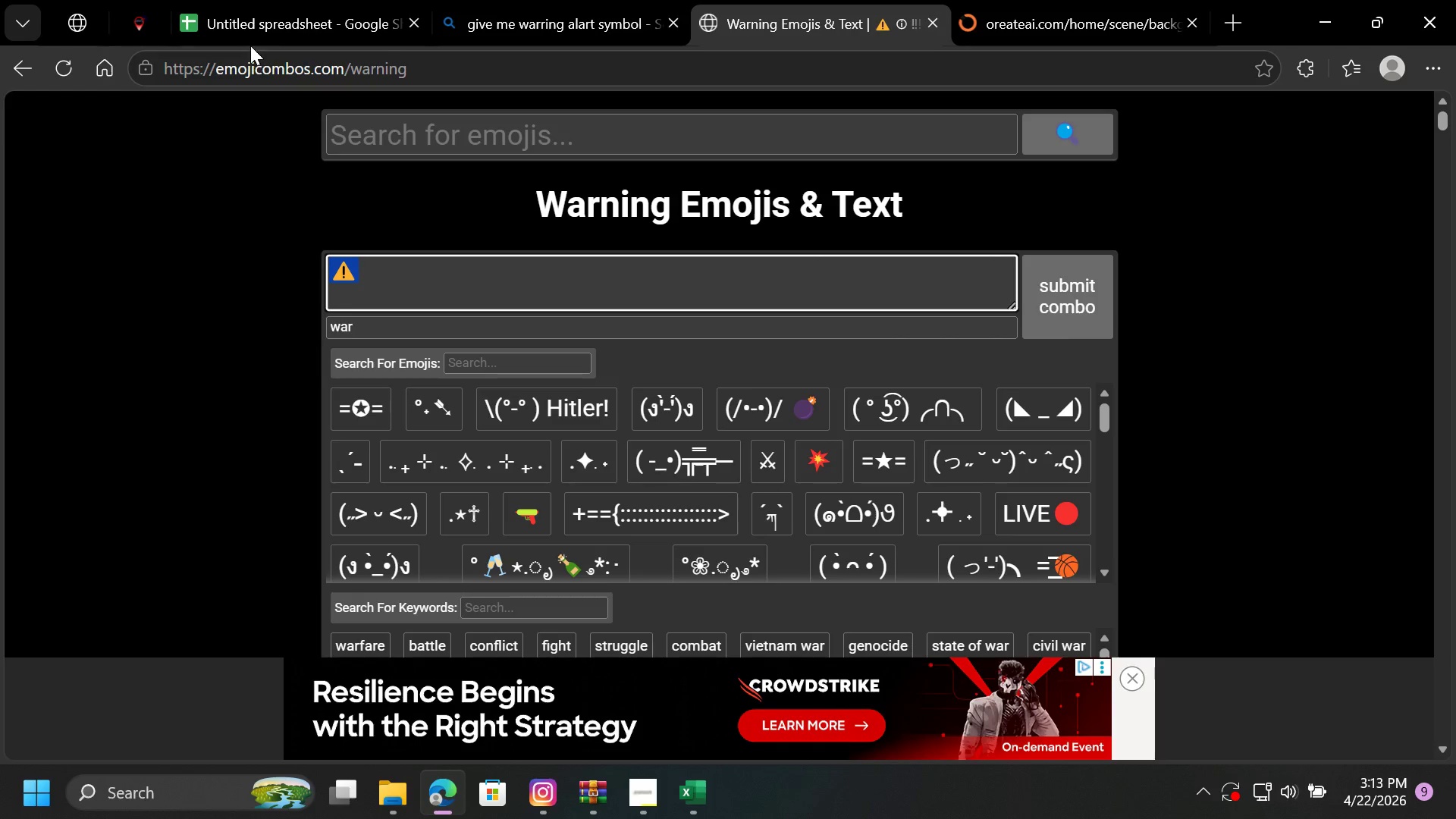 
left_click([244, 33])
 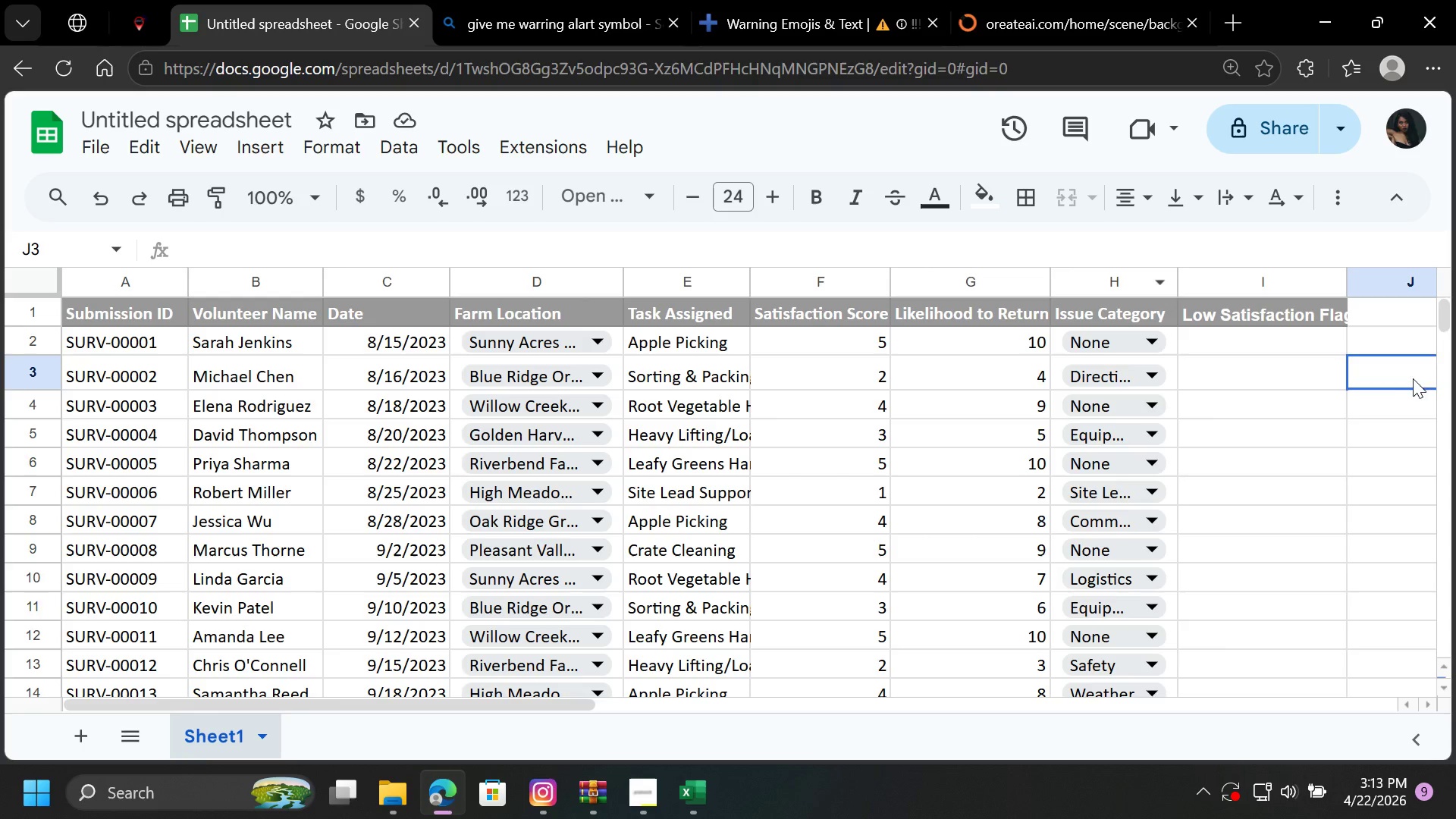 
left_click([1401, 370])
 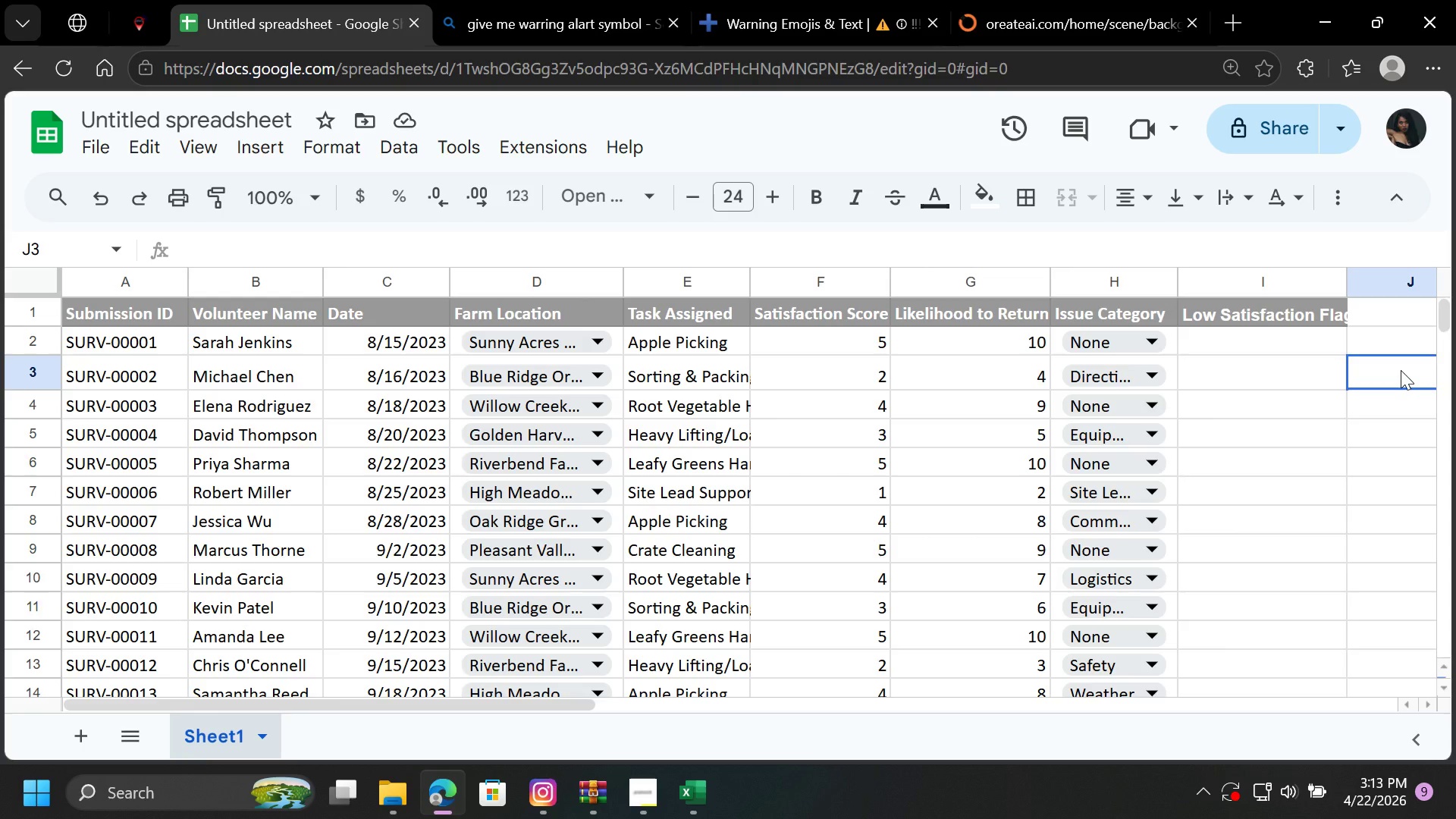 
key(Control+V)
 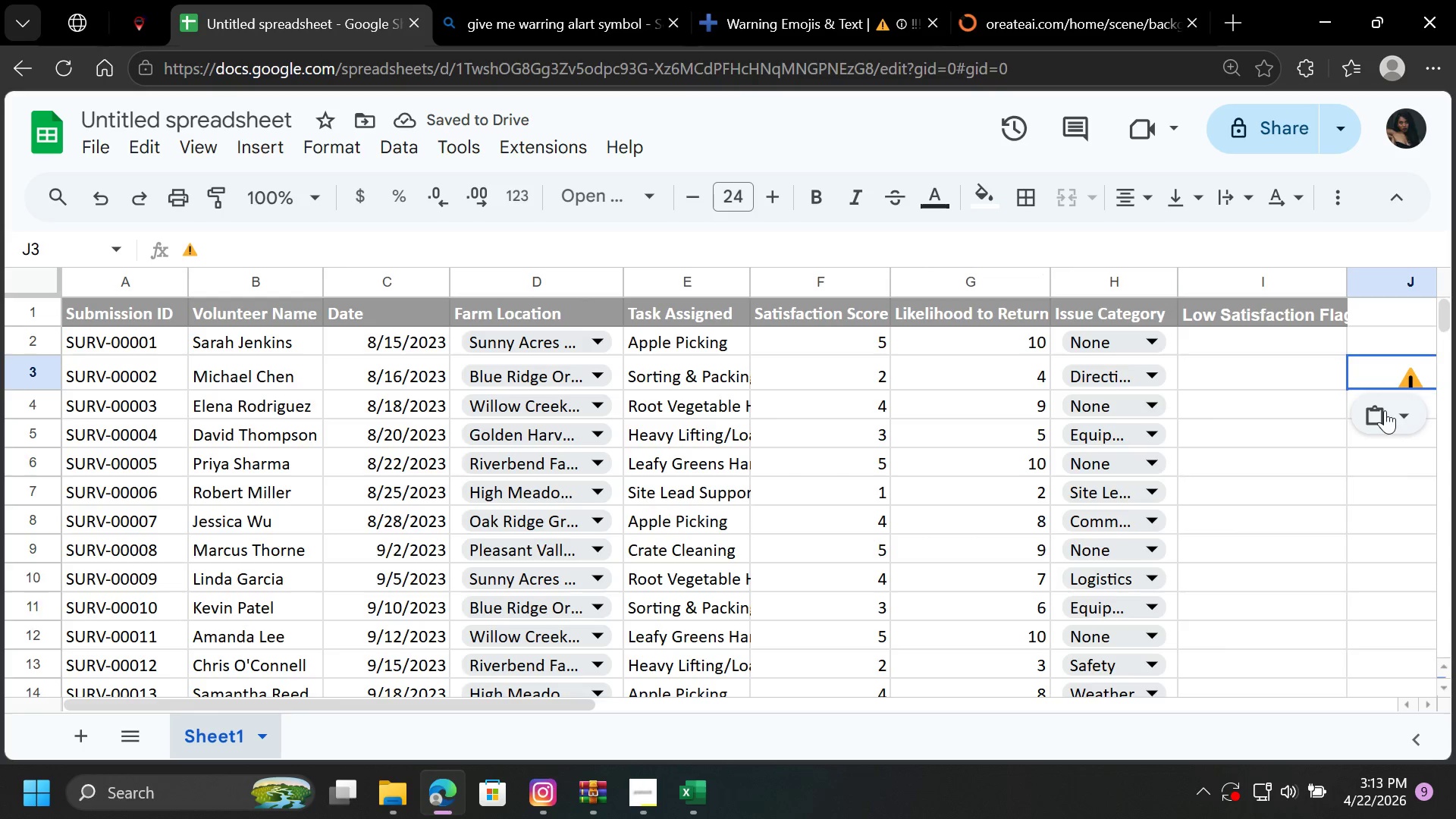 
left_click([1407, 375])
 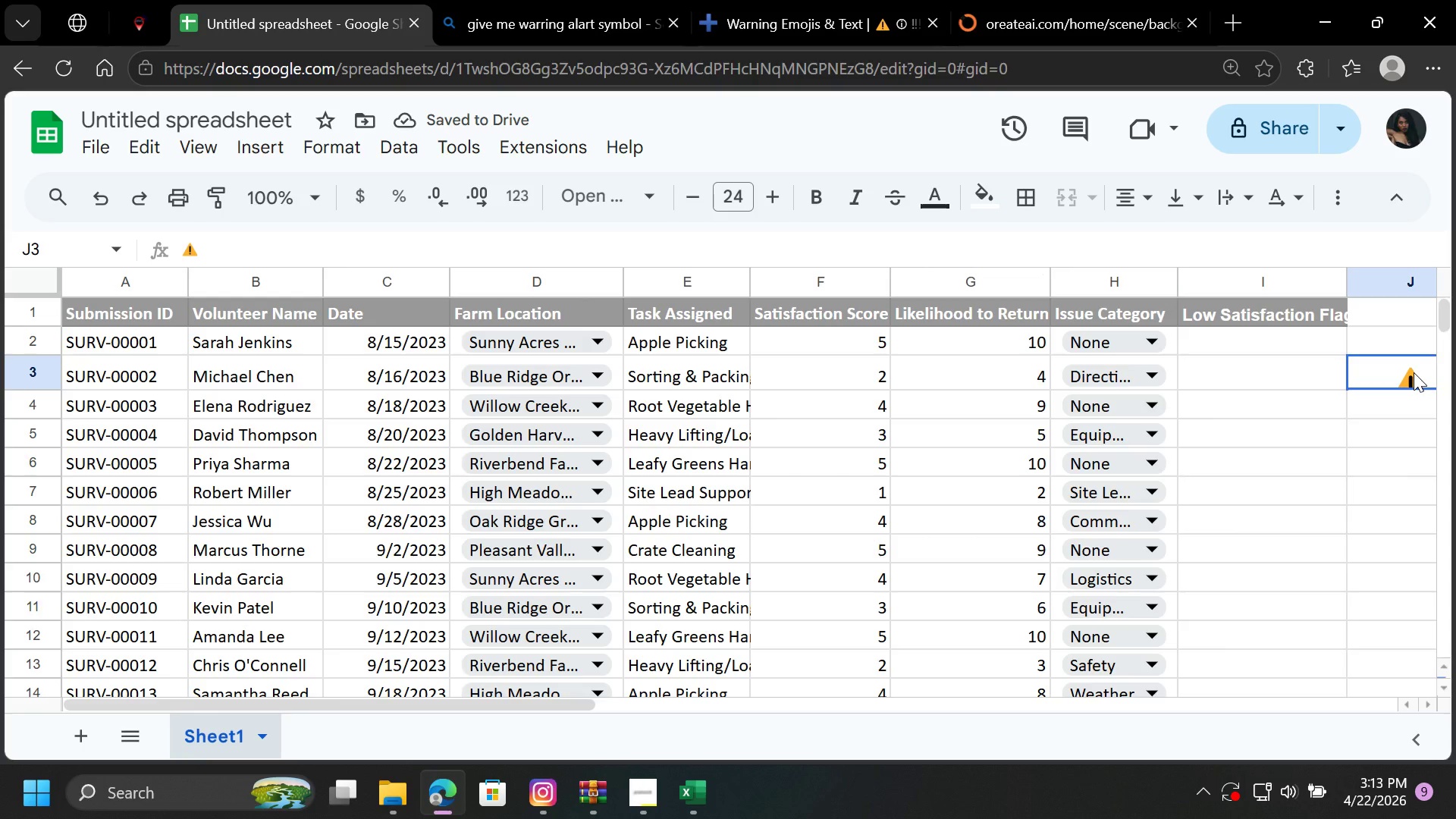 
left_click([1410, 377])
 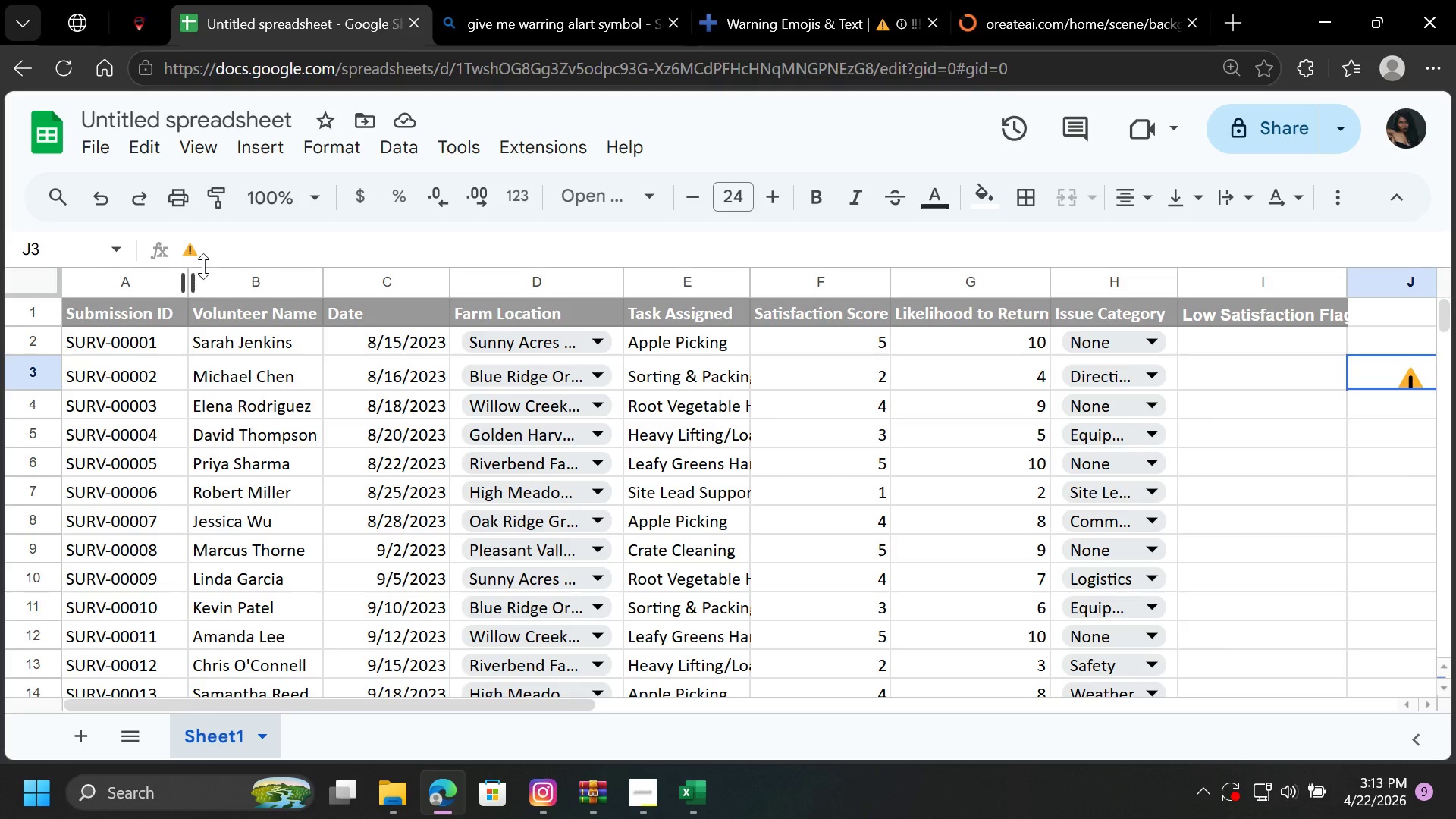 
left_click_drag(start_coordinate=[202, 254], to_coordinate=[176, 254])
 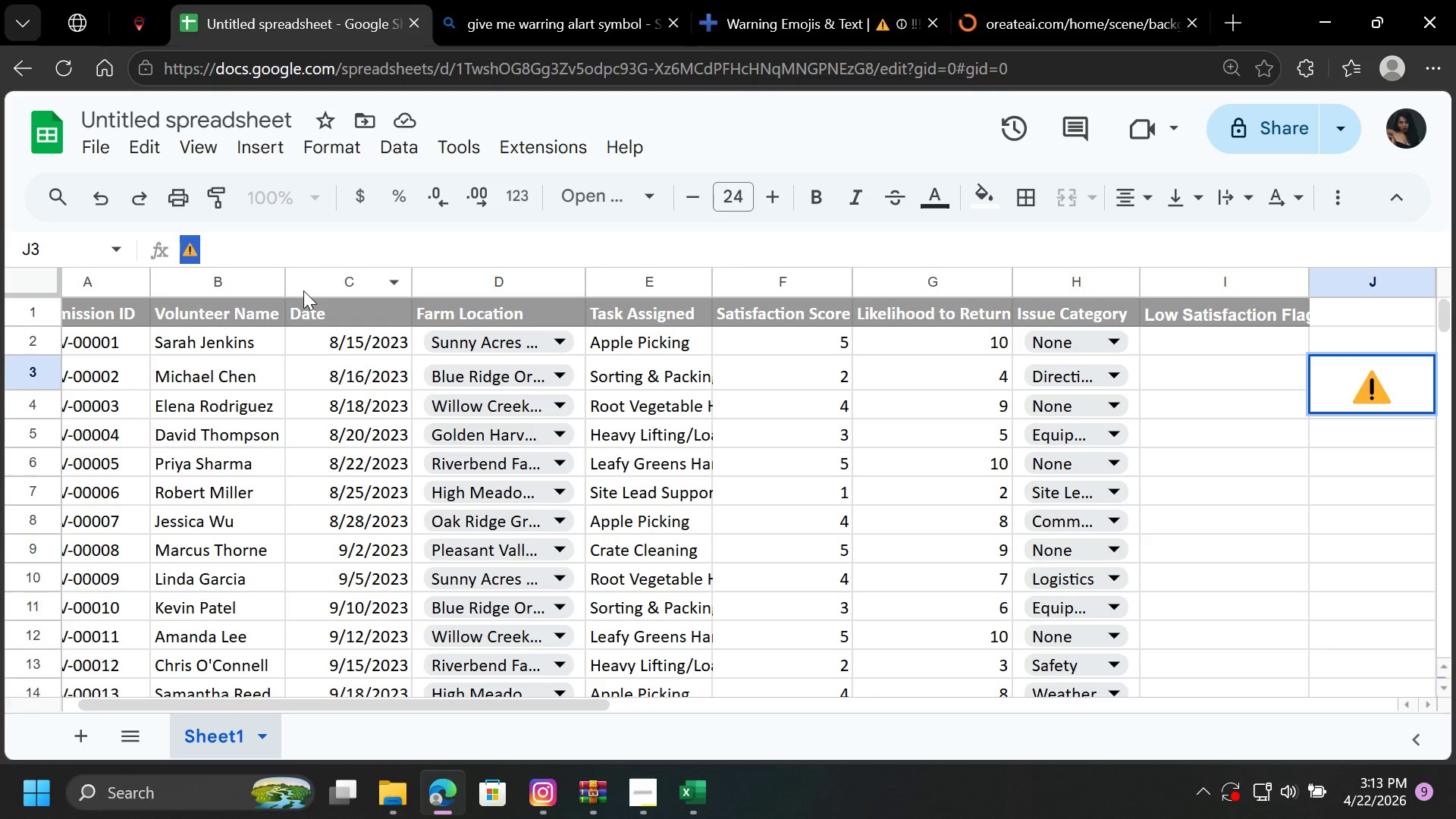 
hold_key(key=ControlLeft, duration=0.55)
 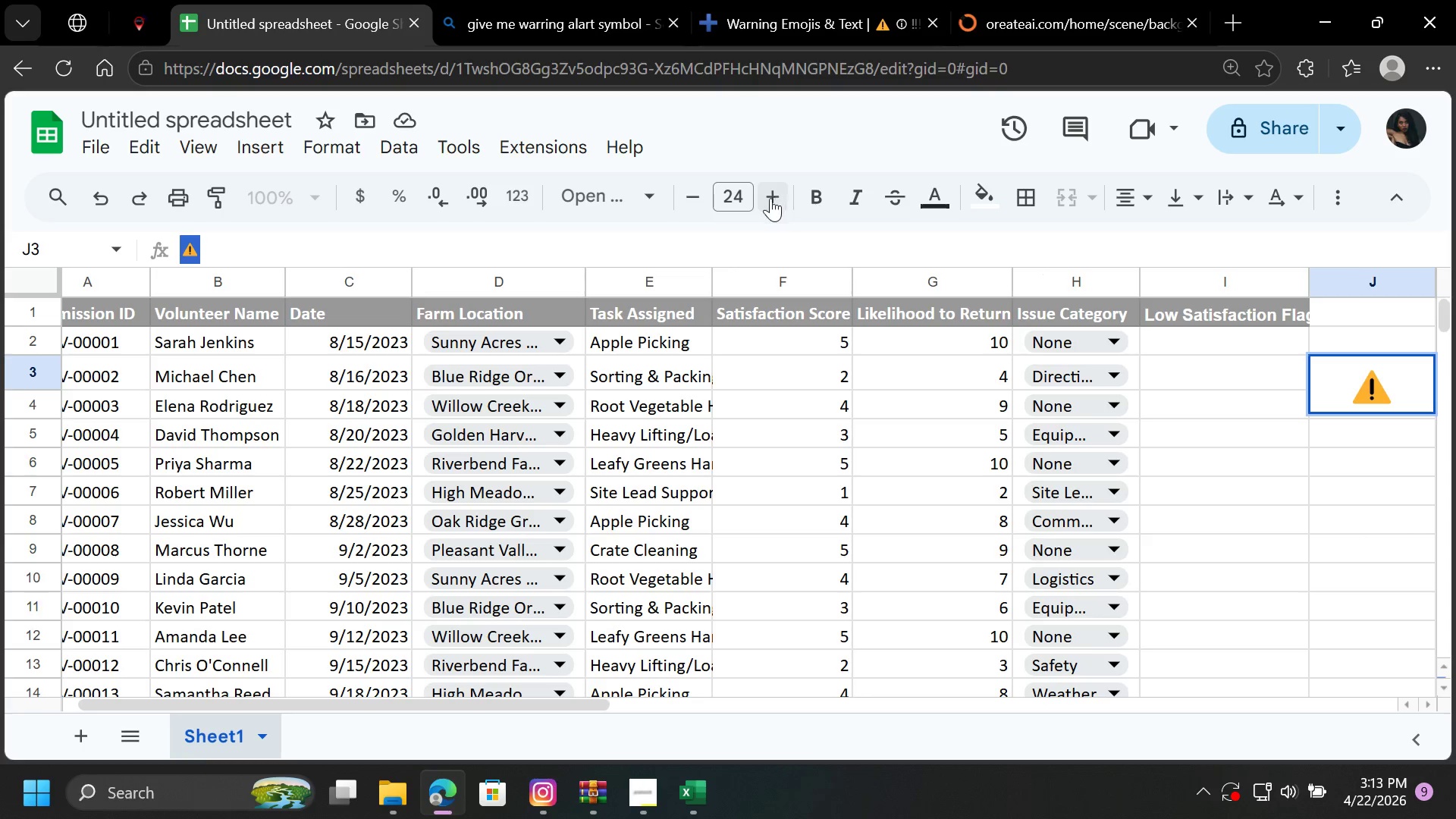 
left_click([695, 197])
 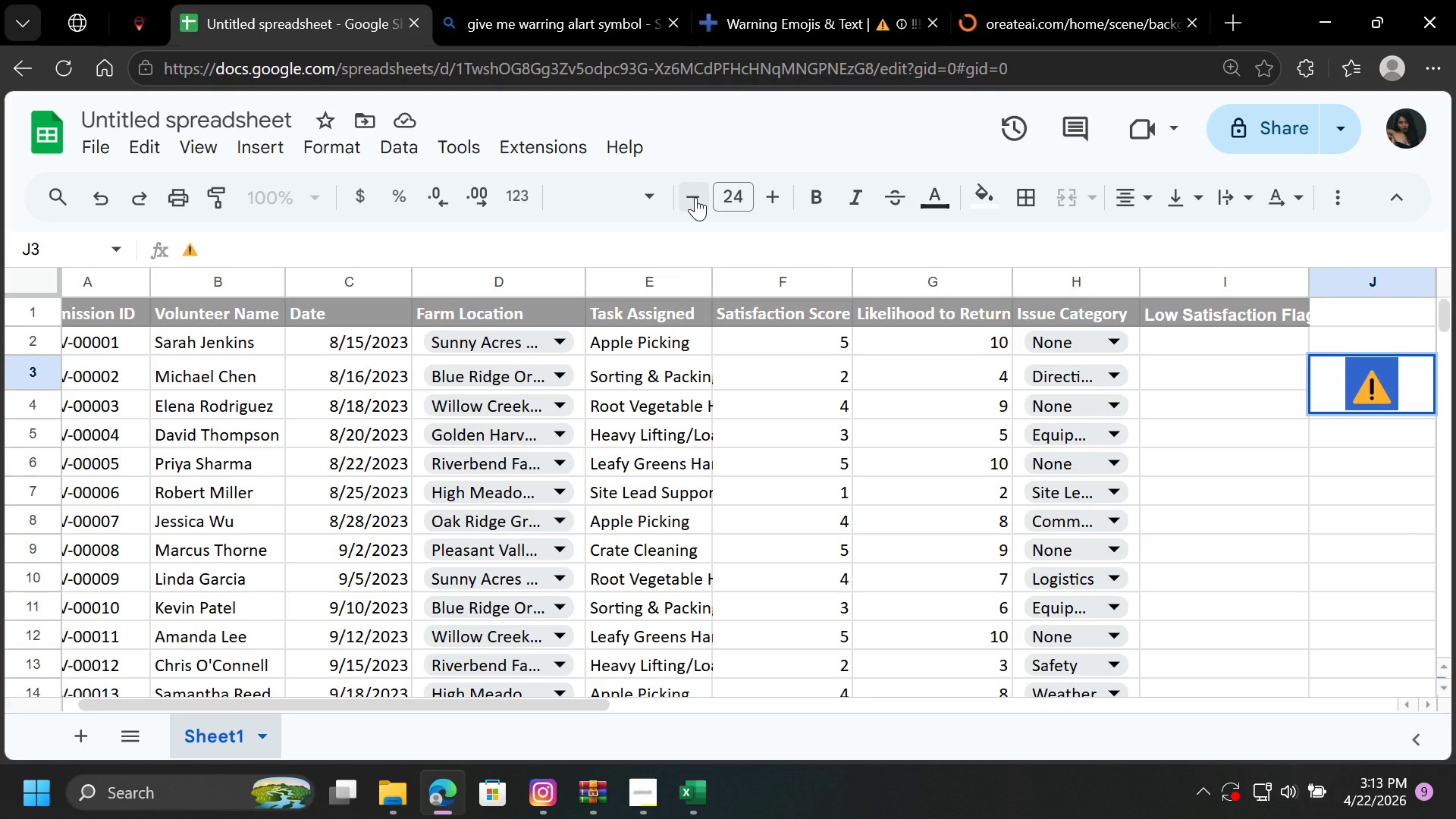 
left_click([695, 197])
 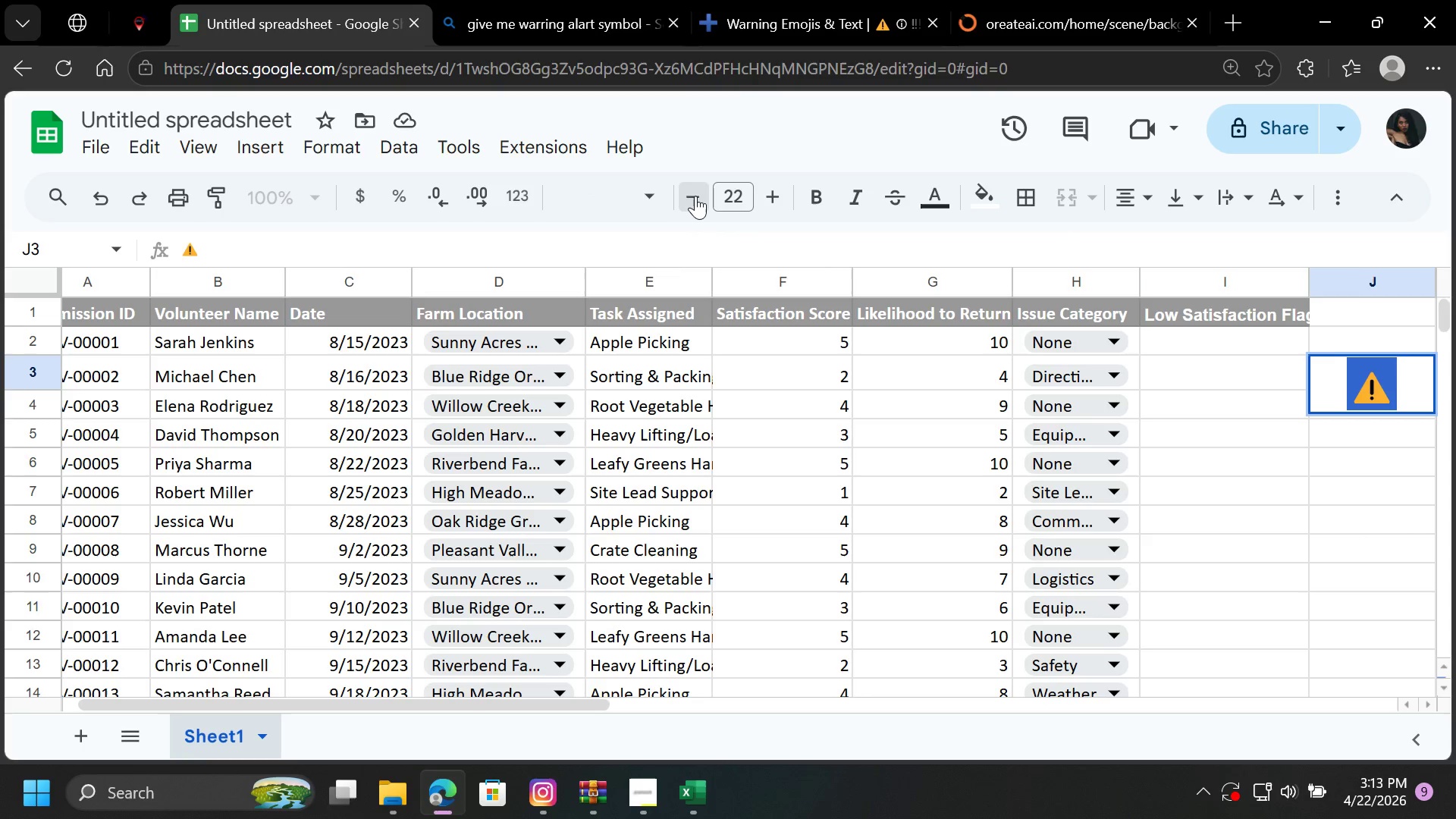 
double_click([695, 196])
 